 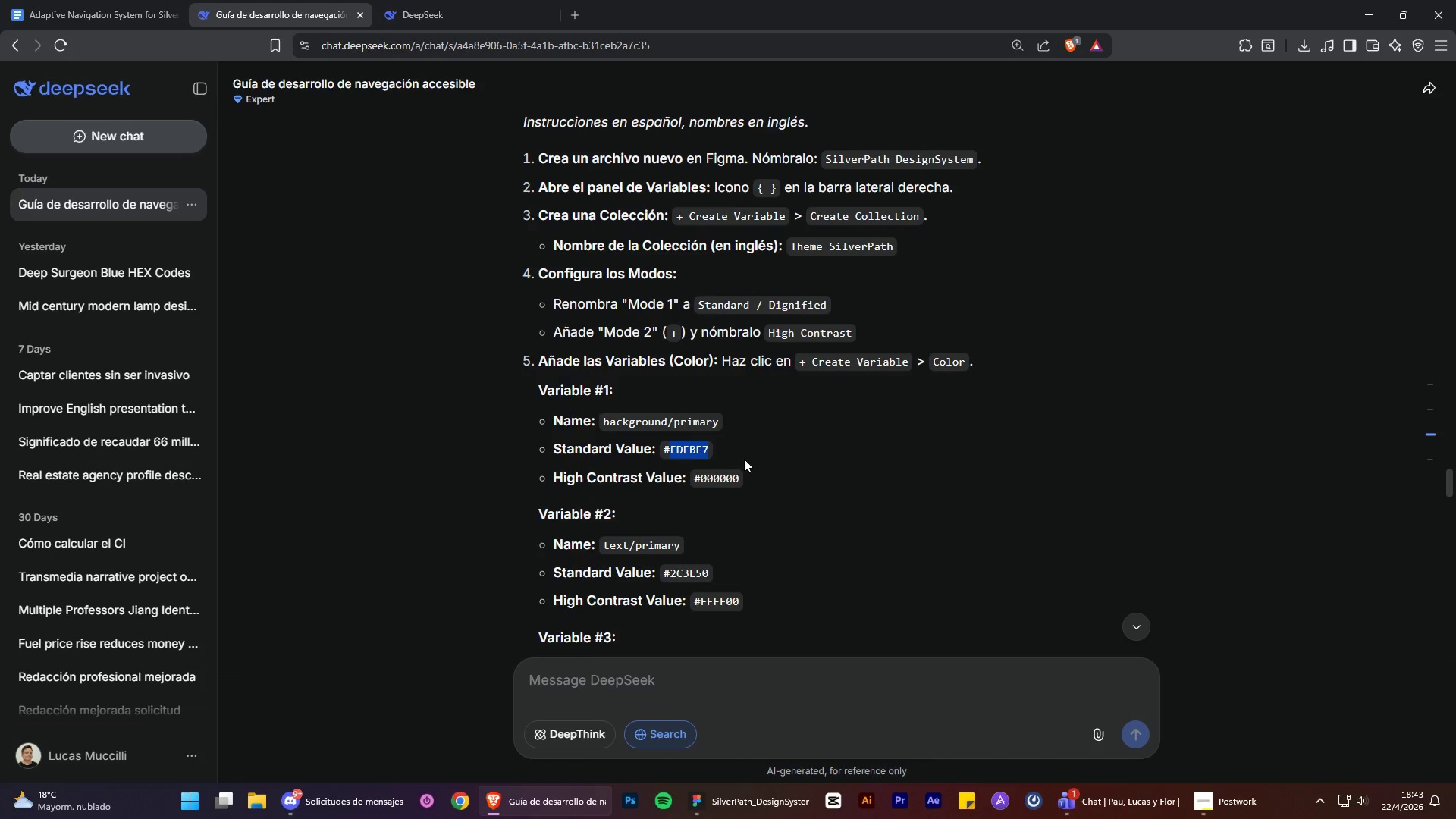 
key(Control+C)
 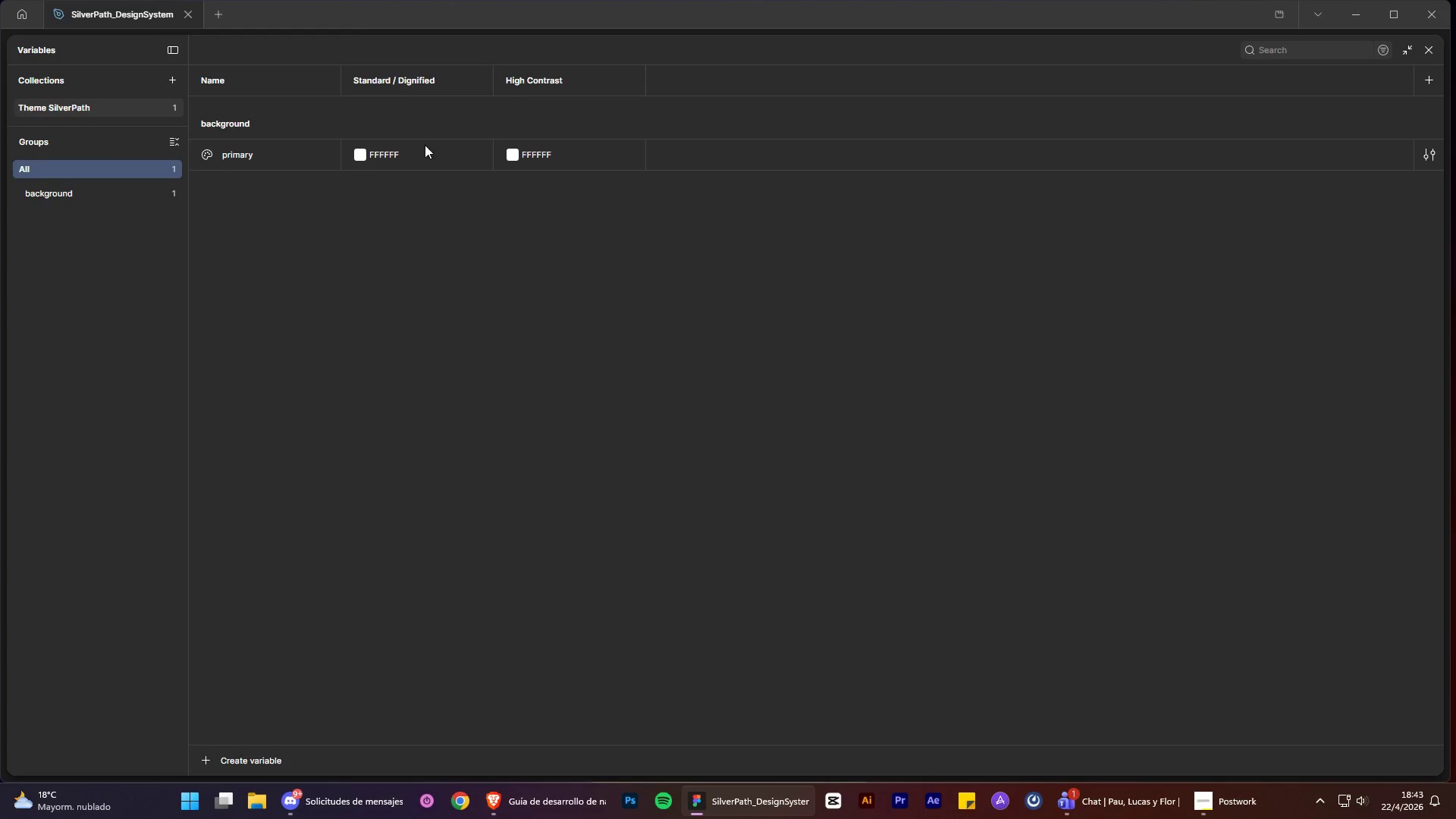 
double_click([388, 151])
 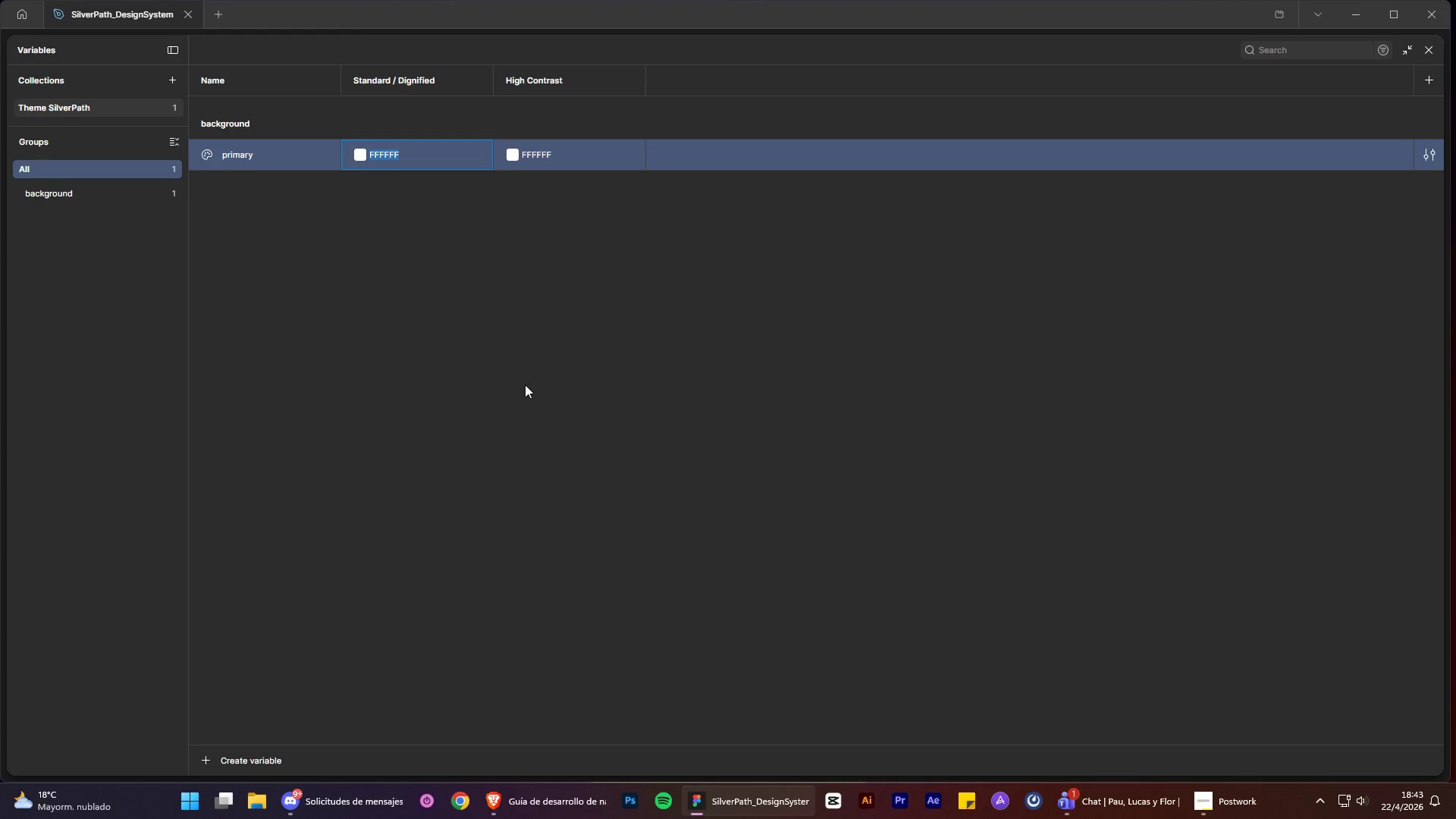 
key(Control+V)
 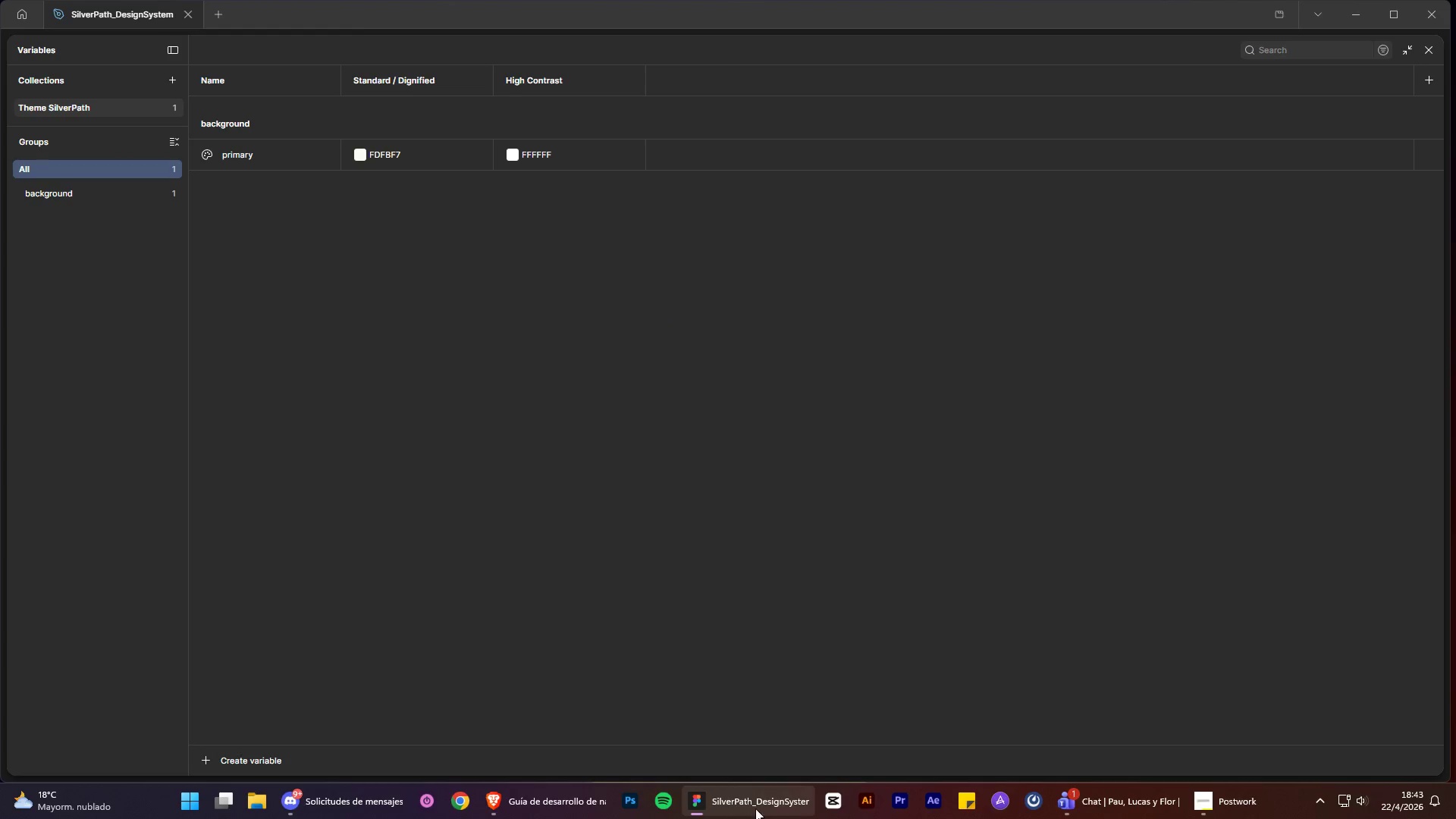 
left_click([530, 803])
 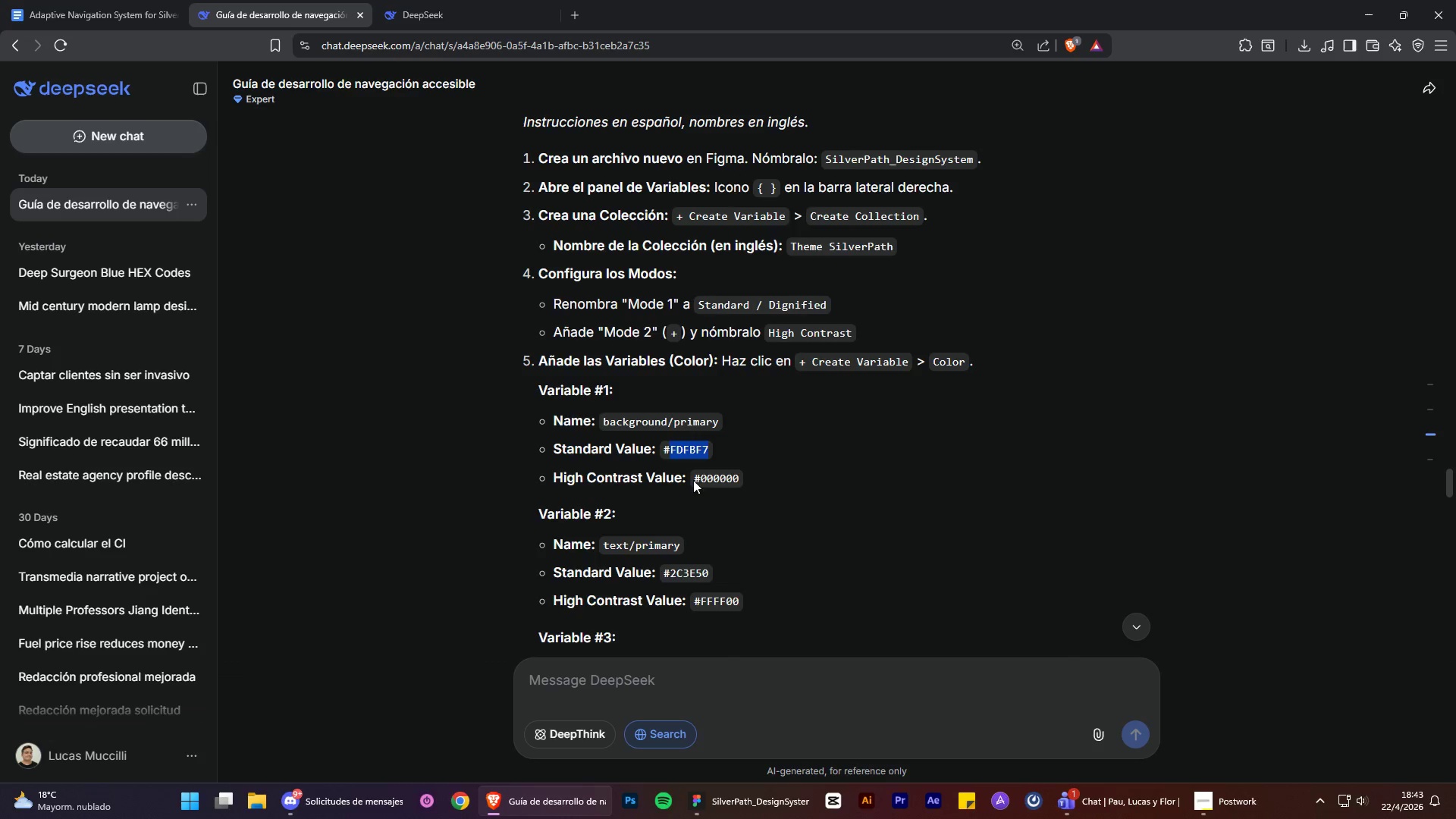 
left_click_drag(start_coordinate=[703, 481], to_coordinate=[739, 481])
 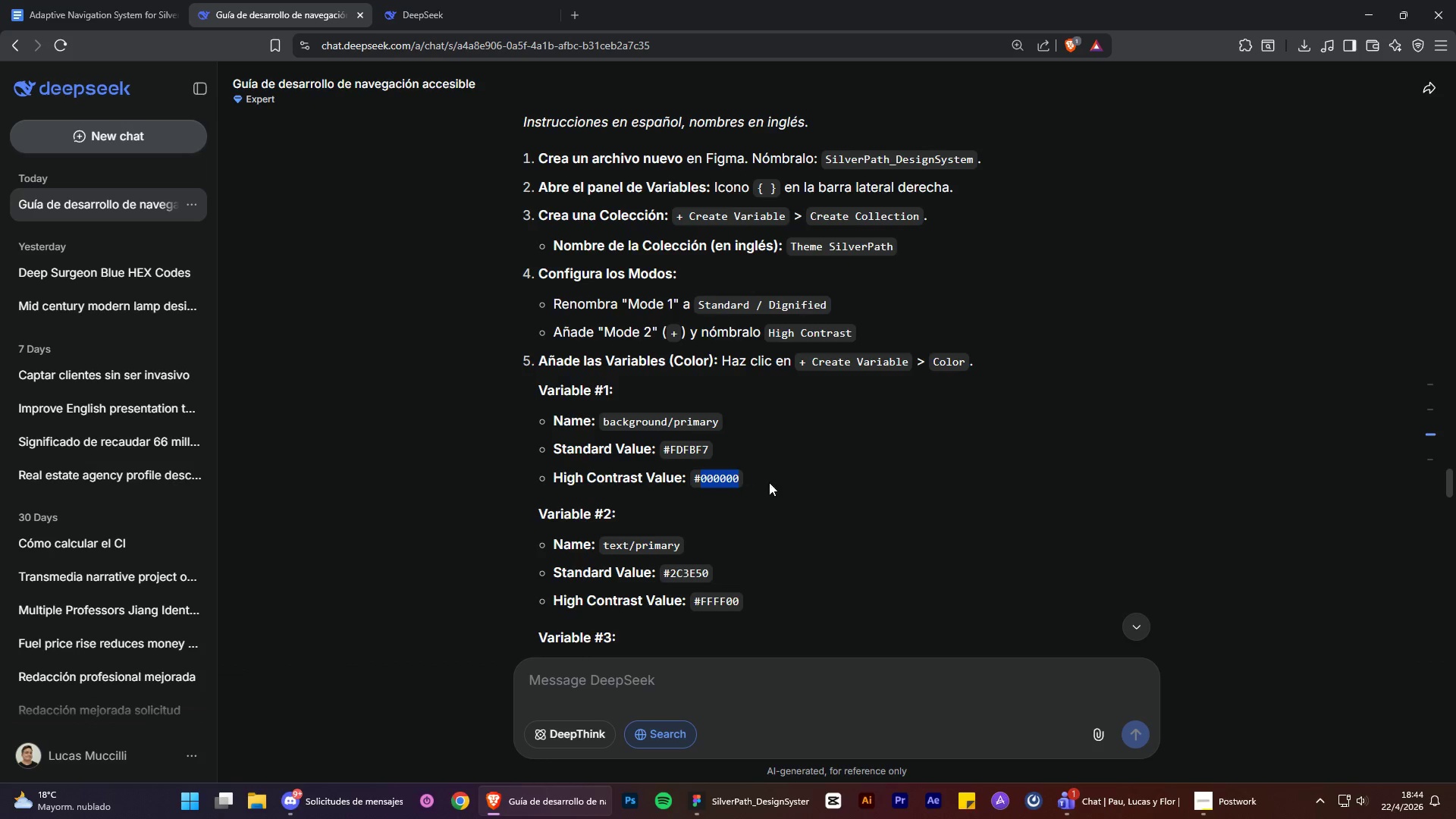 
key(Control+C)
 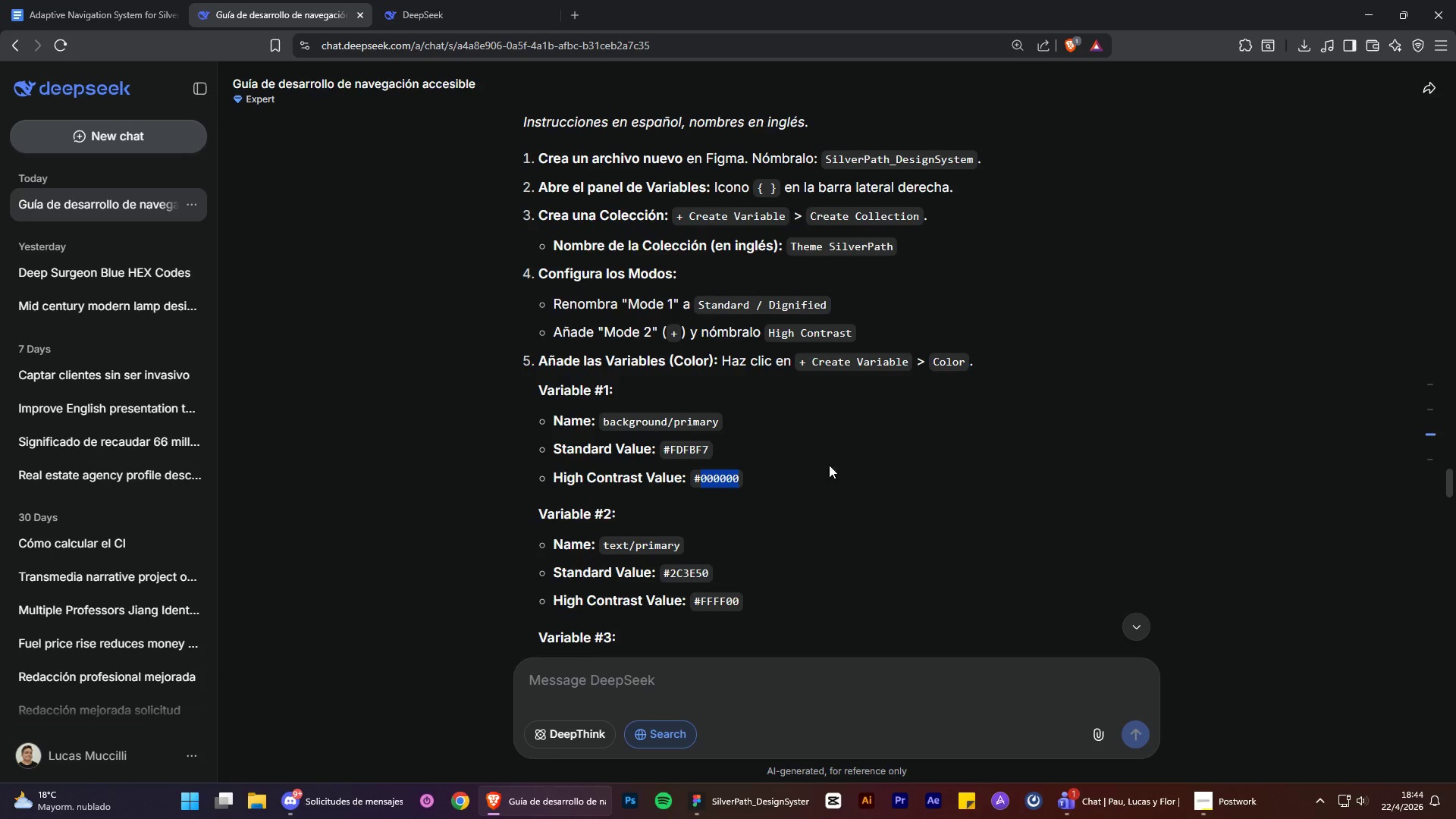 
key(Control+C)
 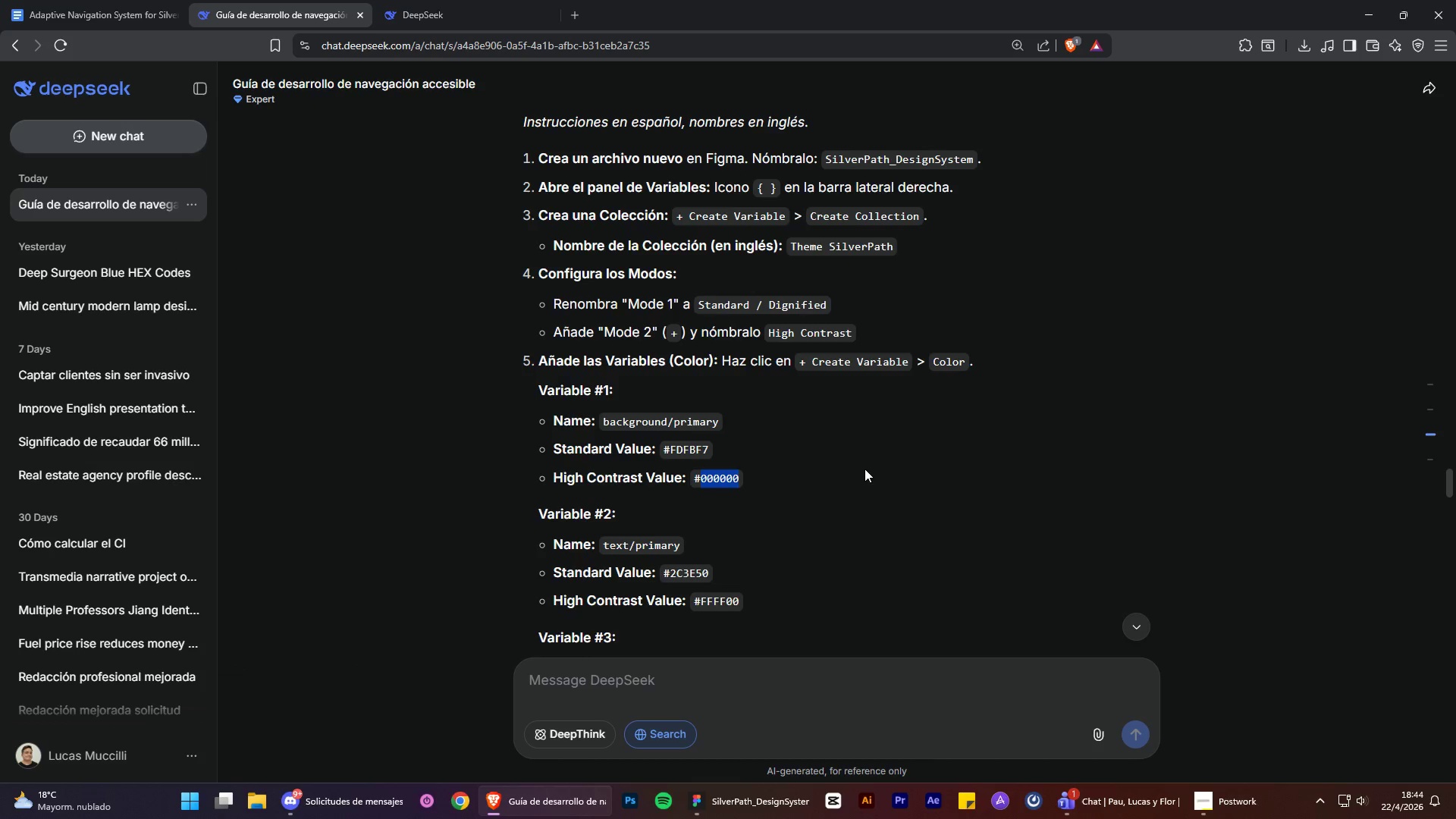 
key(Control+C)
 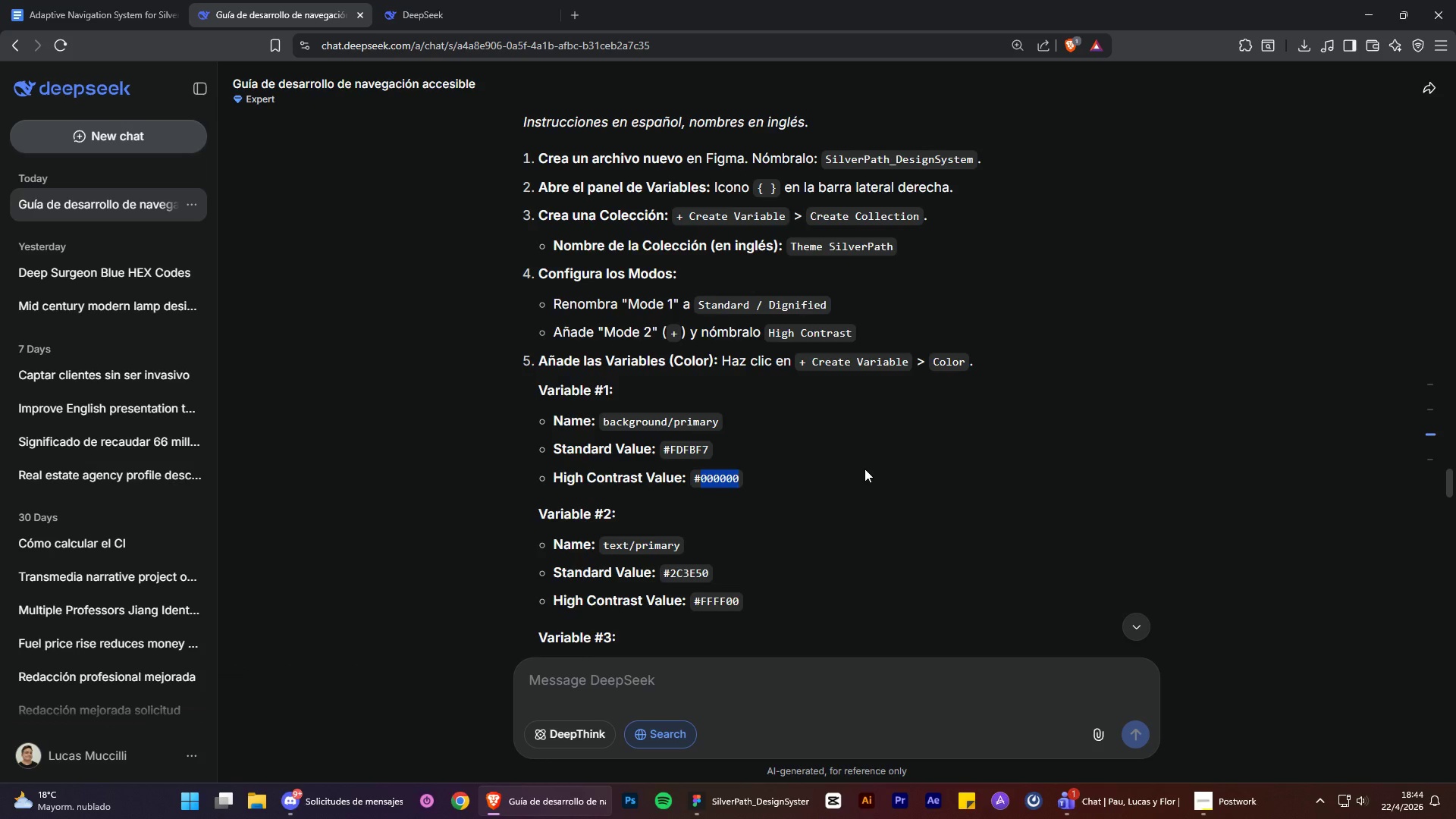 
key(Control+C)
 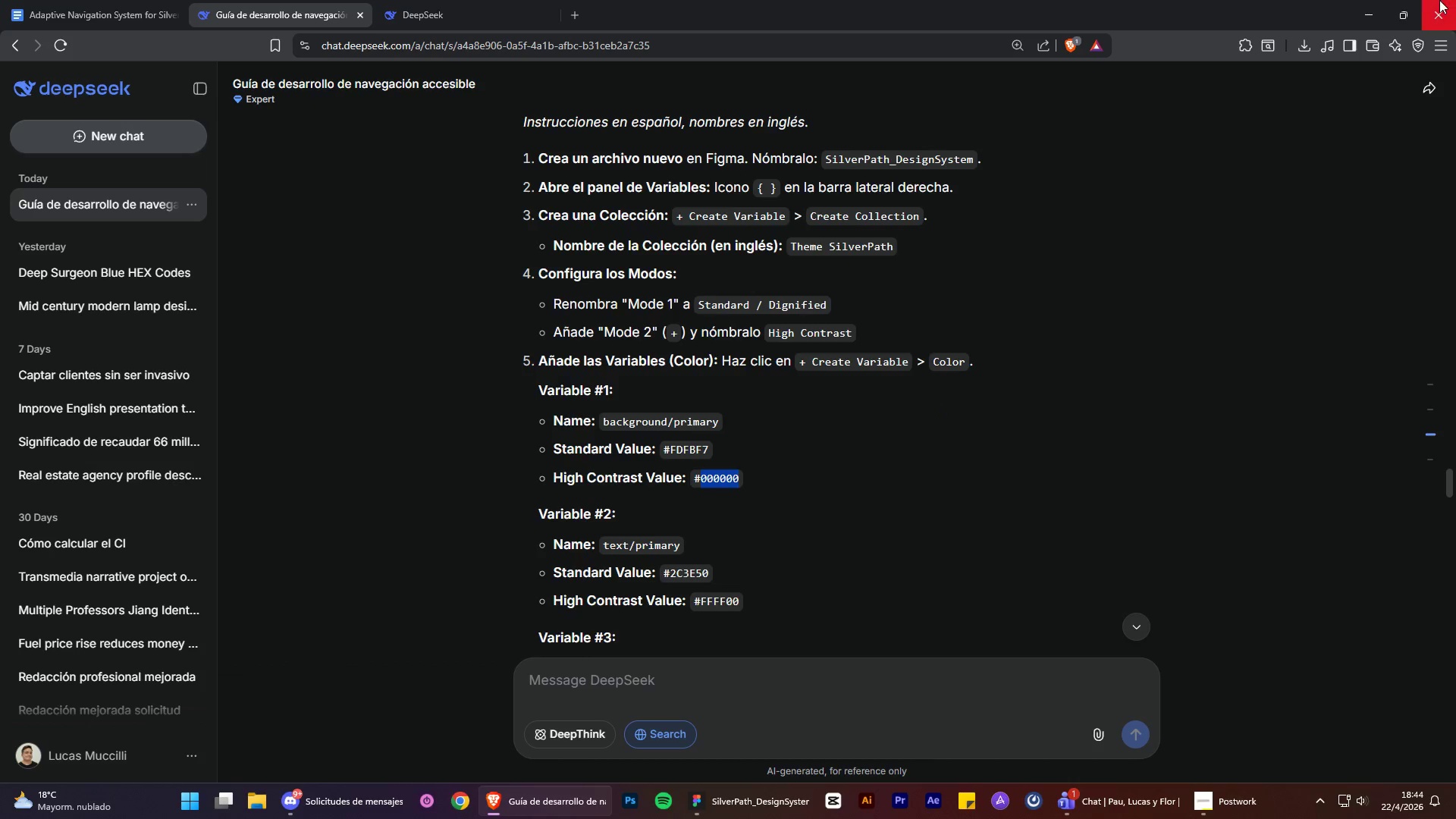 
left_click([1361, 27])
 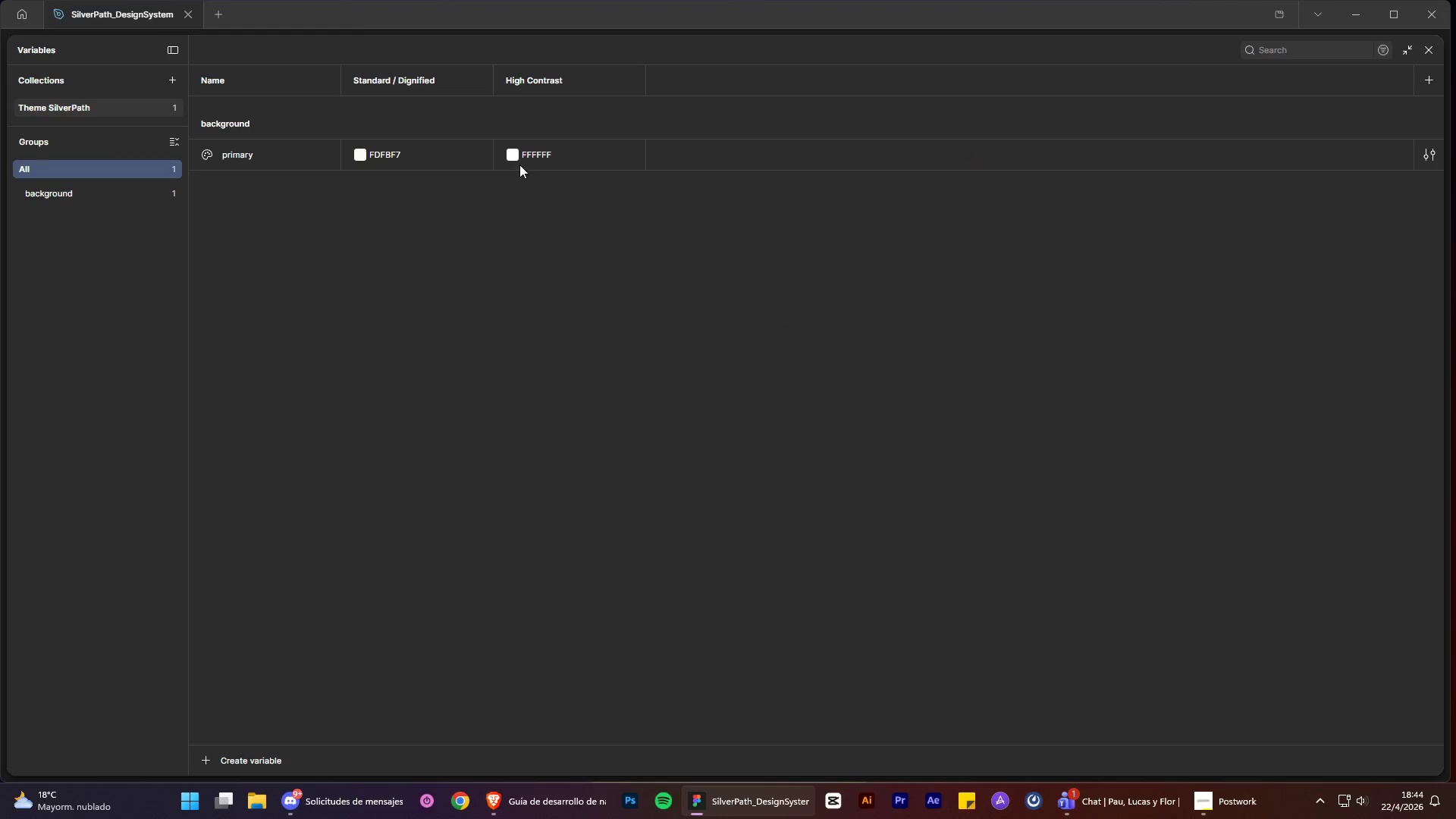 
double_click([523, 159])
 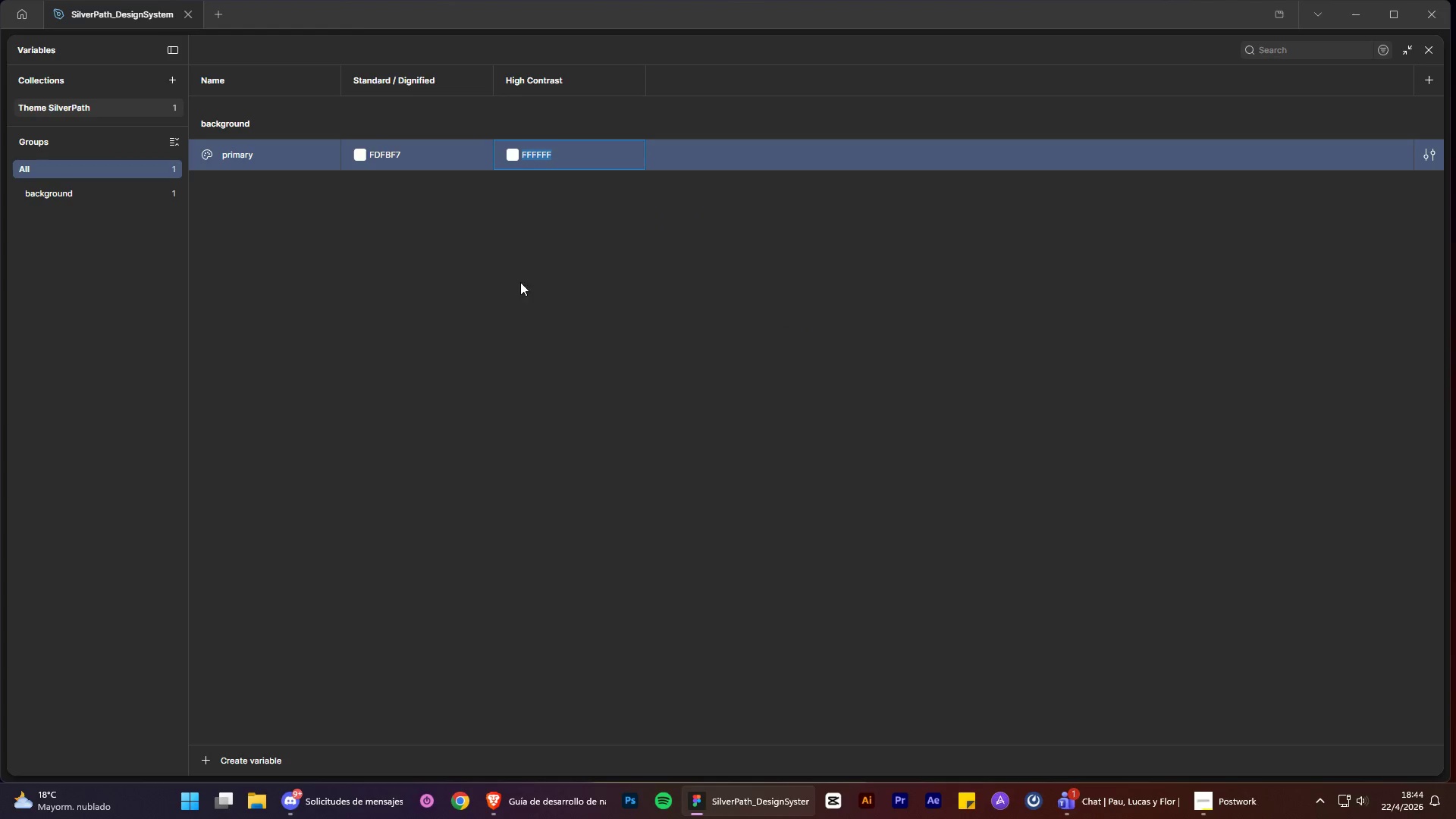 
key(Control+V)
 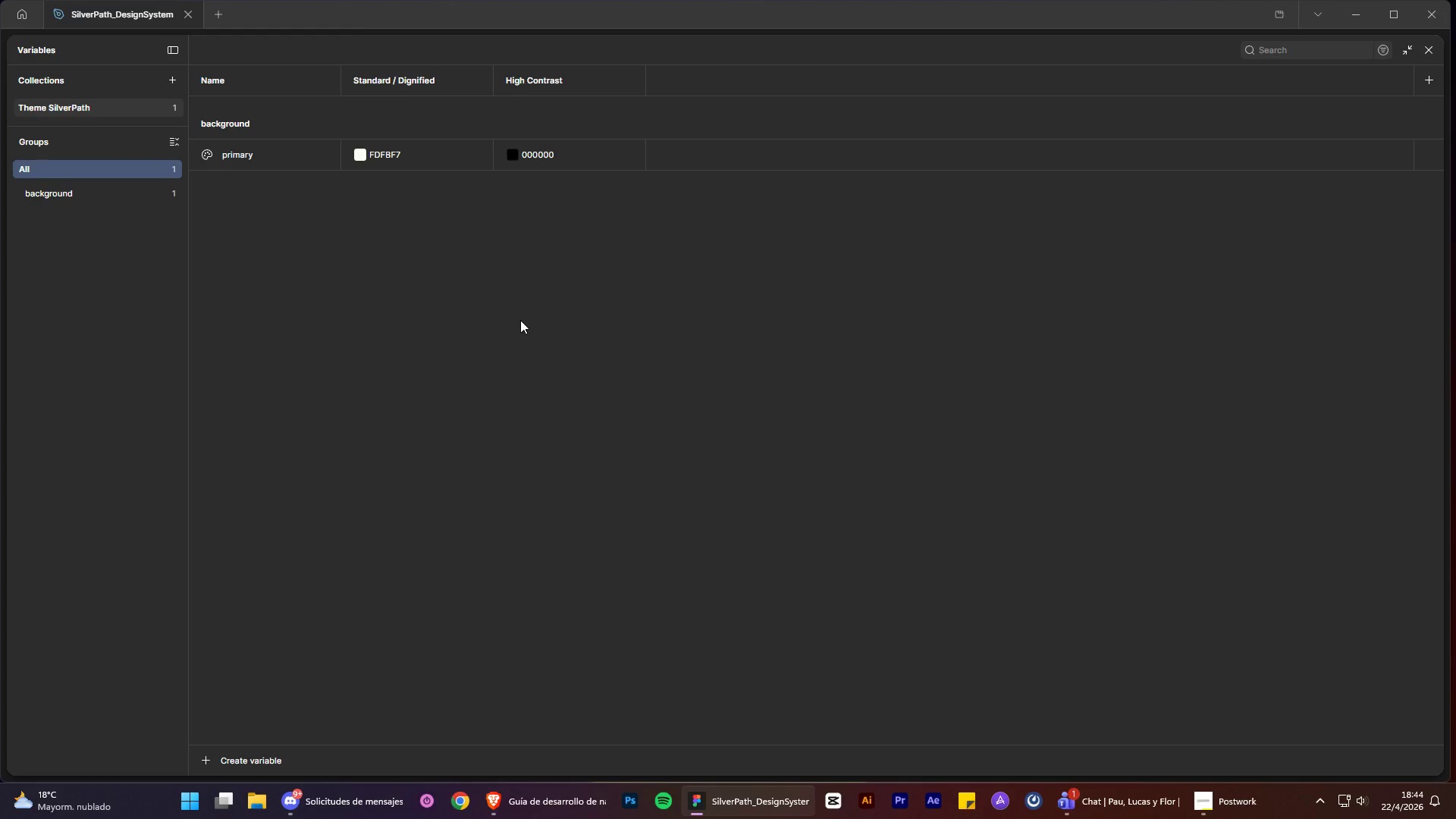 
double_click([520, 320])
 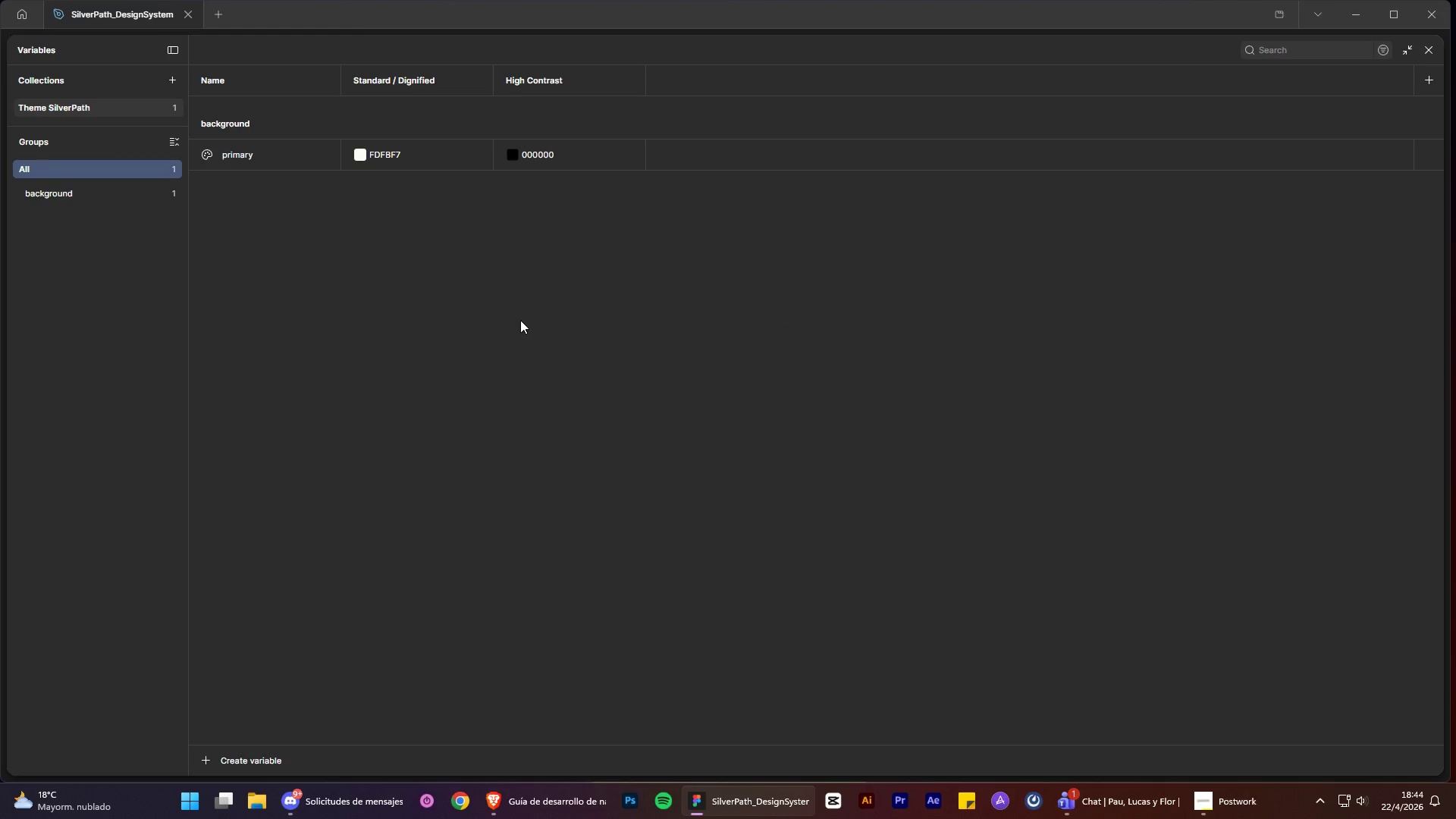 
left_click_drag(start_coordinate=[520, 320], to_coordinate=[444, 409])
 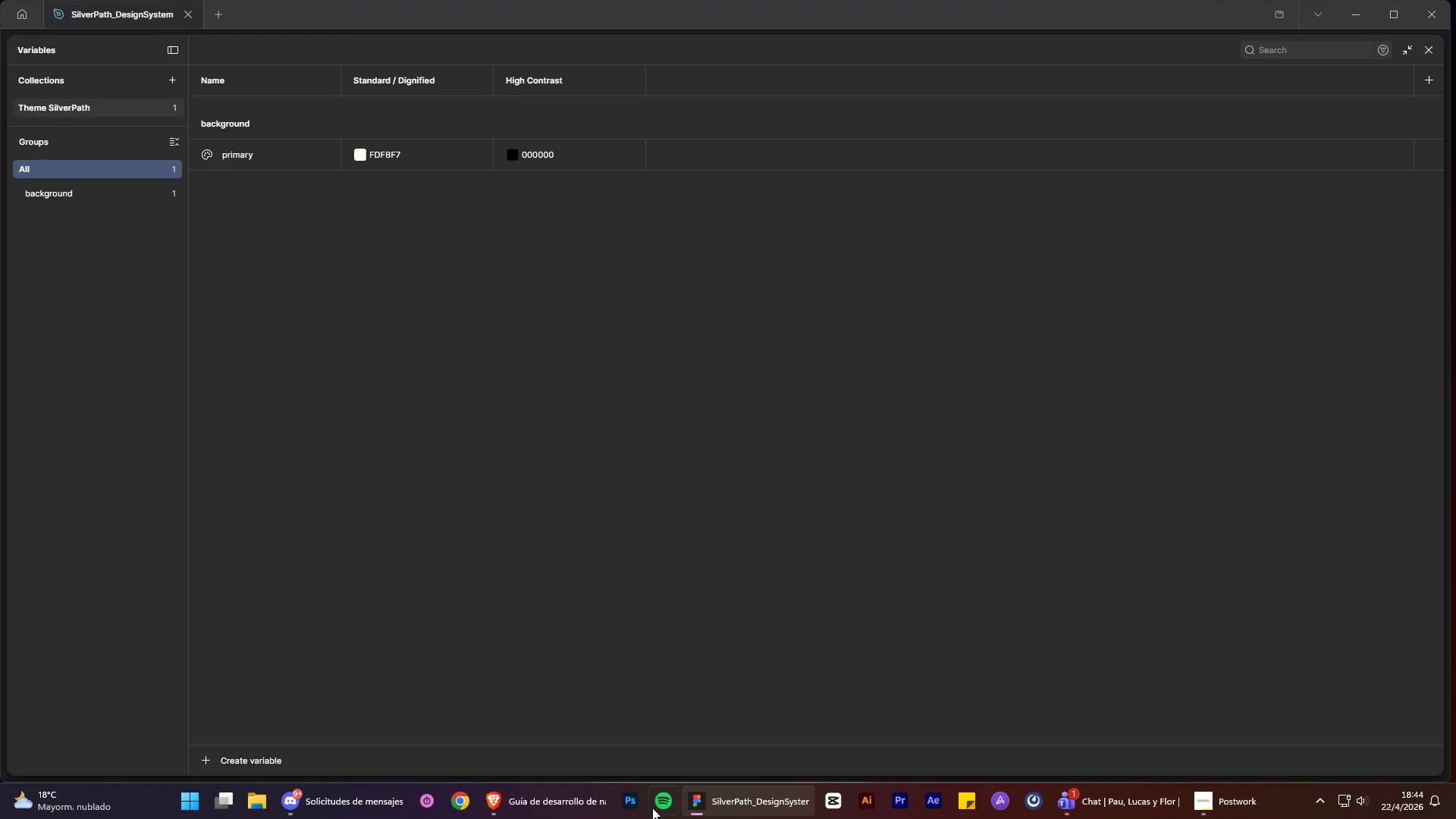 
left_click([579, 811])
 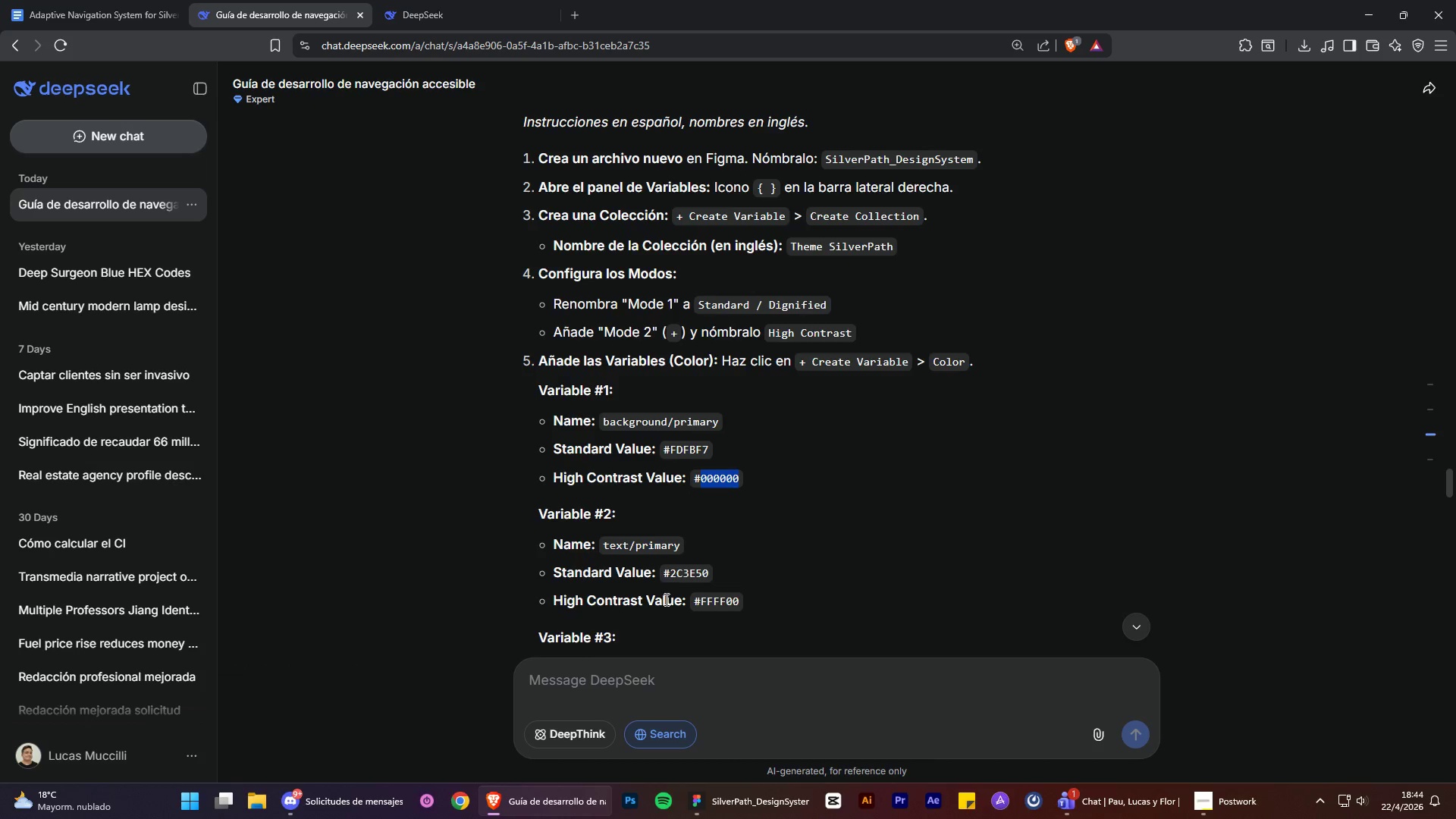 
wait(6.34)
 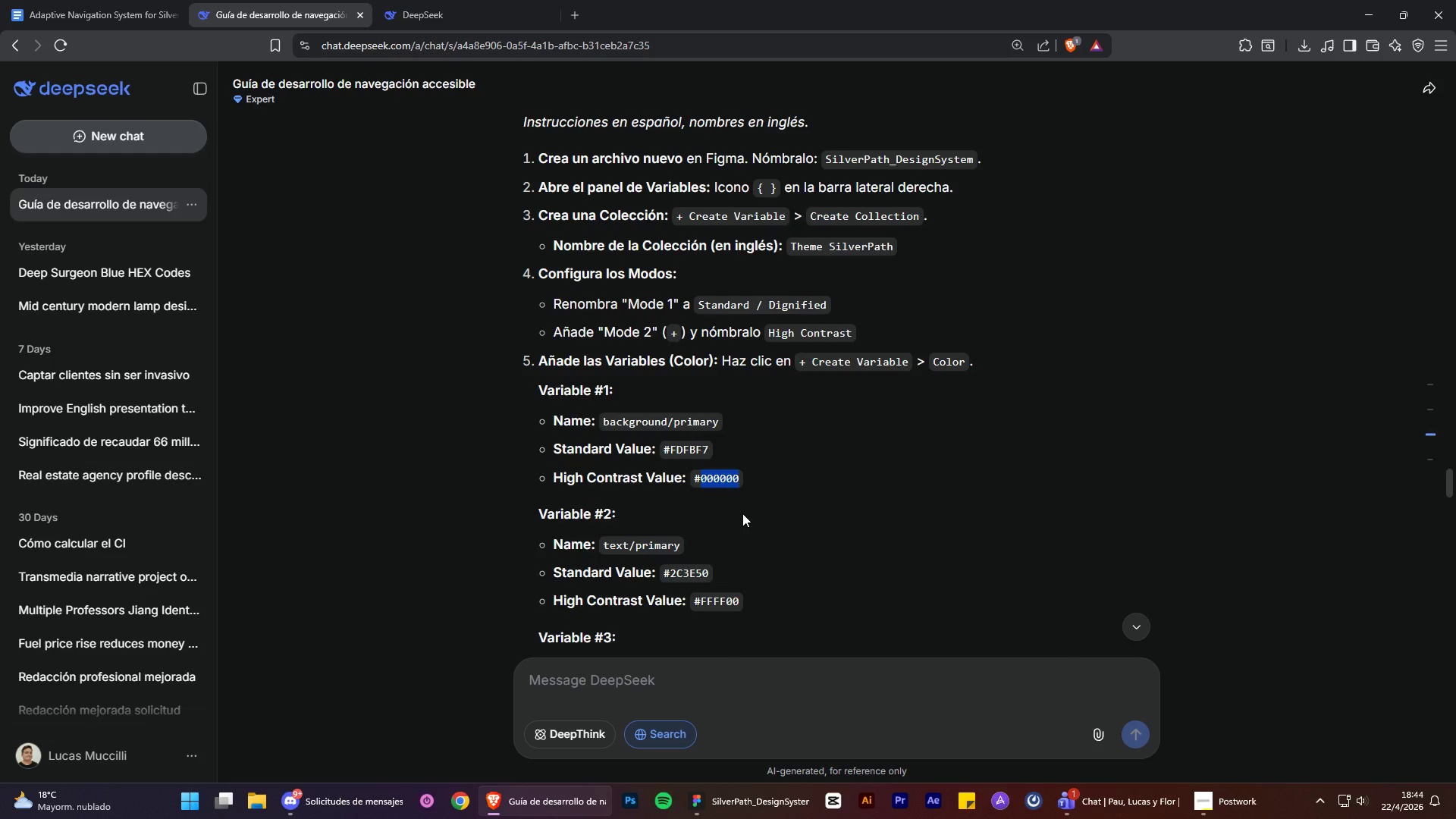 
scroll: coordinate [807, 545], scroll_direction: down, amount: 1.0
 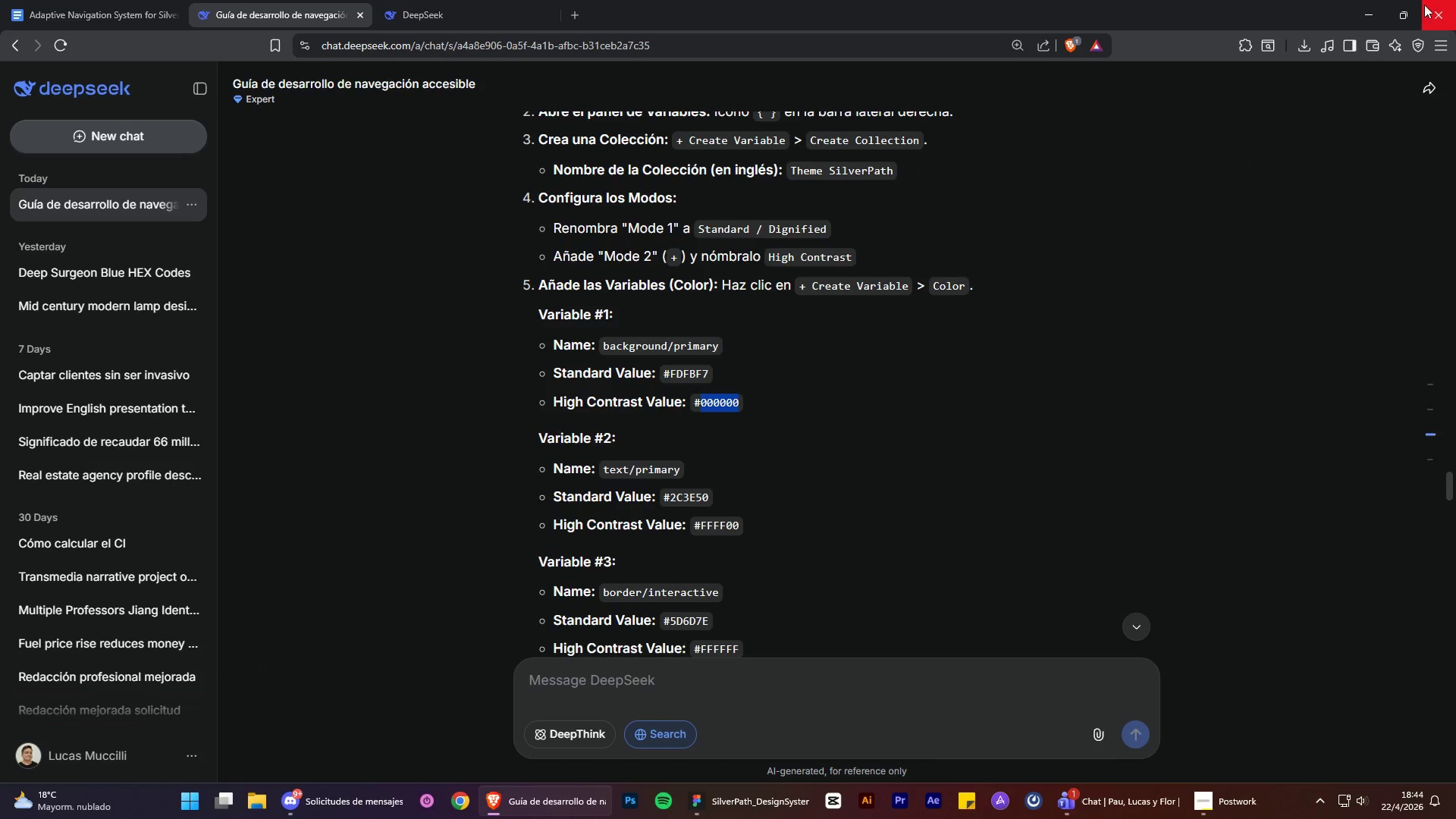 
left_click([1383, 10])
 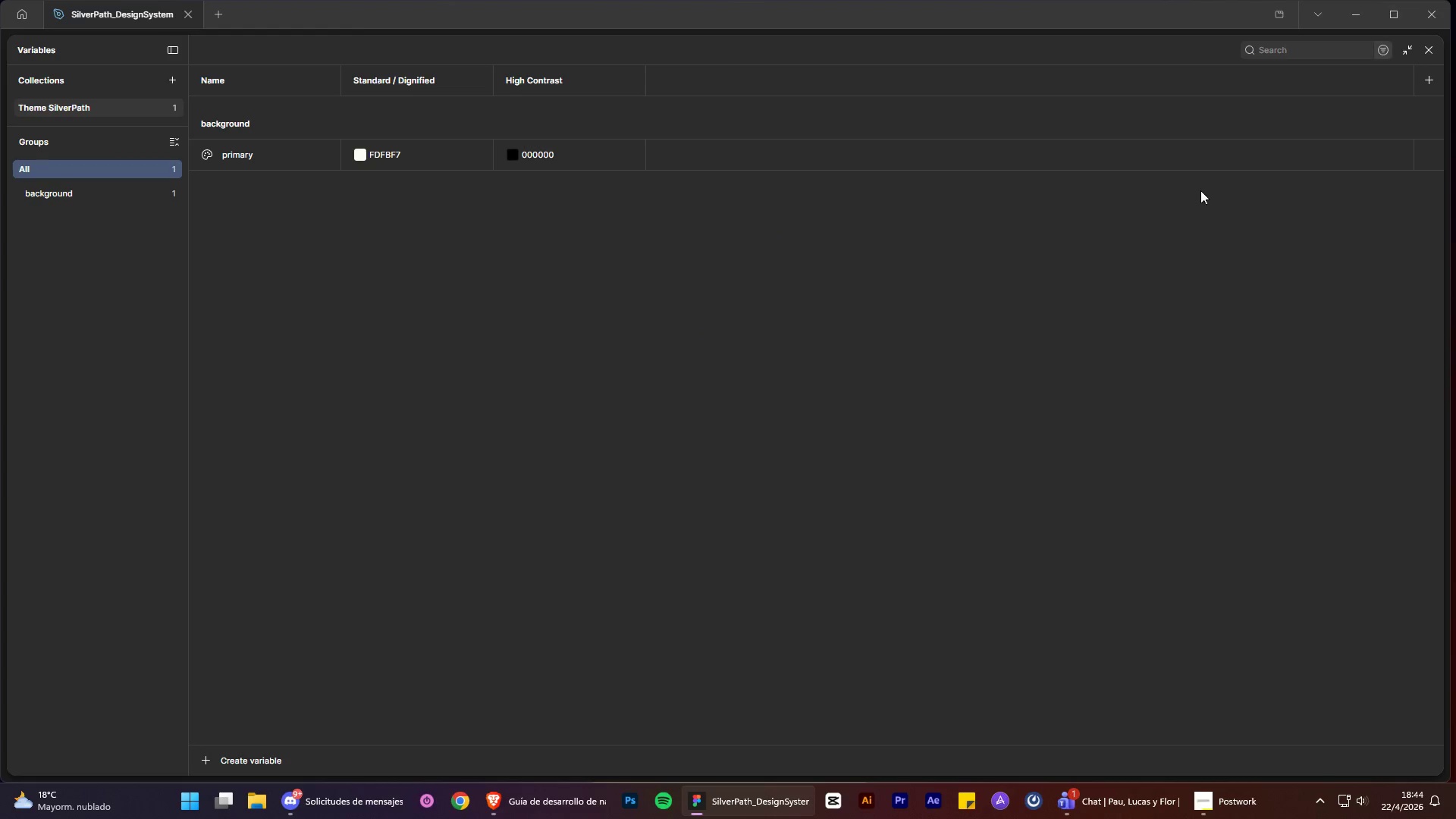 
left_click_drag(start_coordinate=[1093, 297], to_coordinate=[1087, 301])
 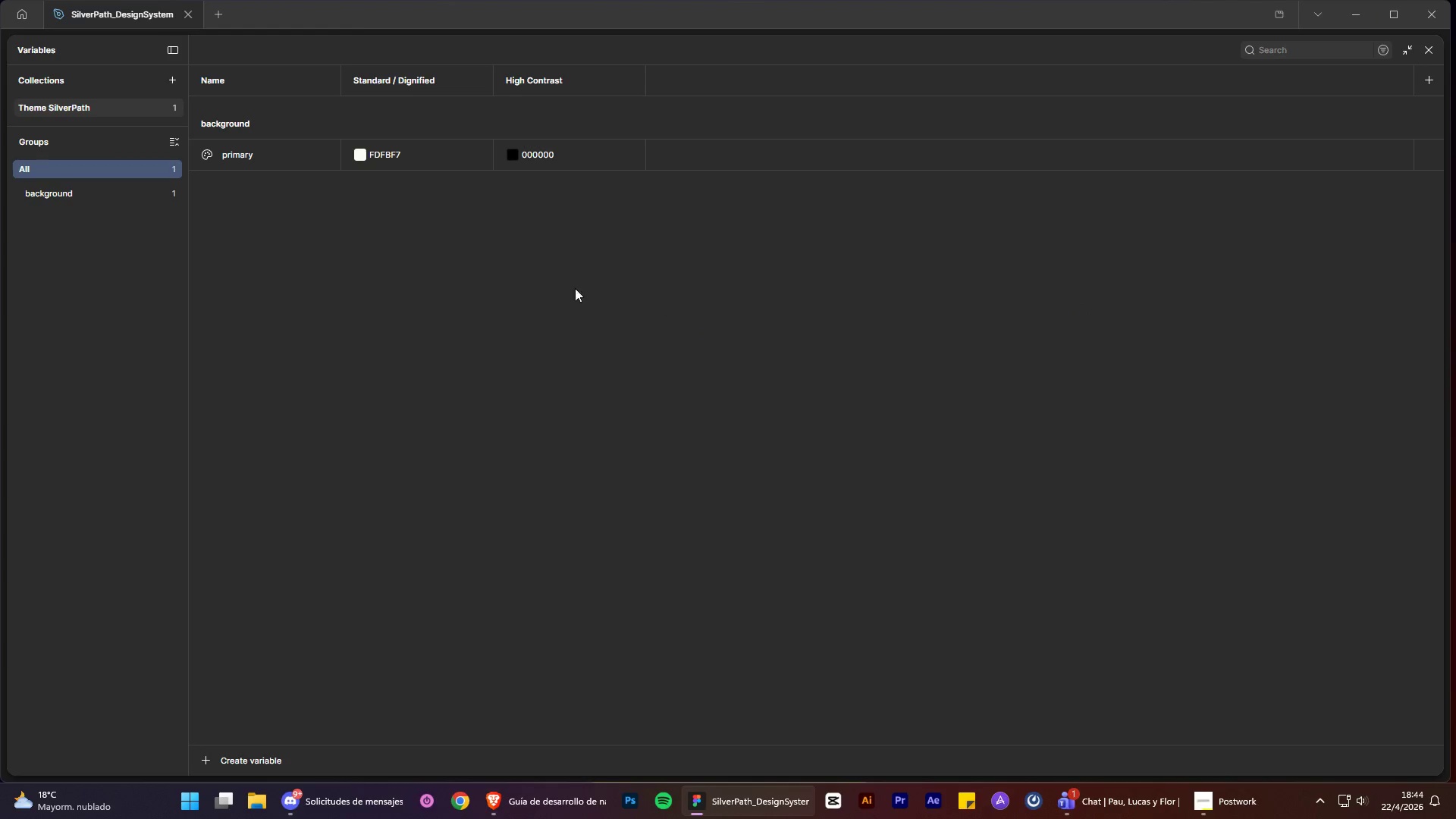 
left_click_drag(start_coordinate=[546, 289], to_coordinate=[463, 377])
 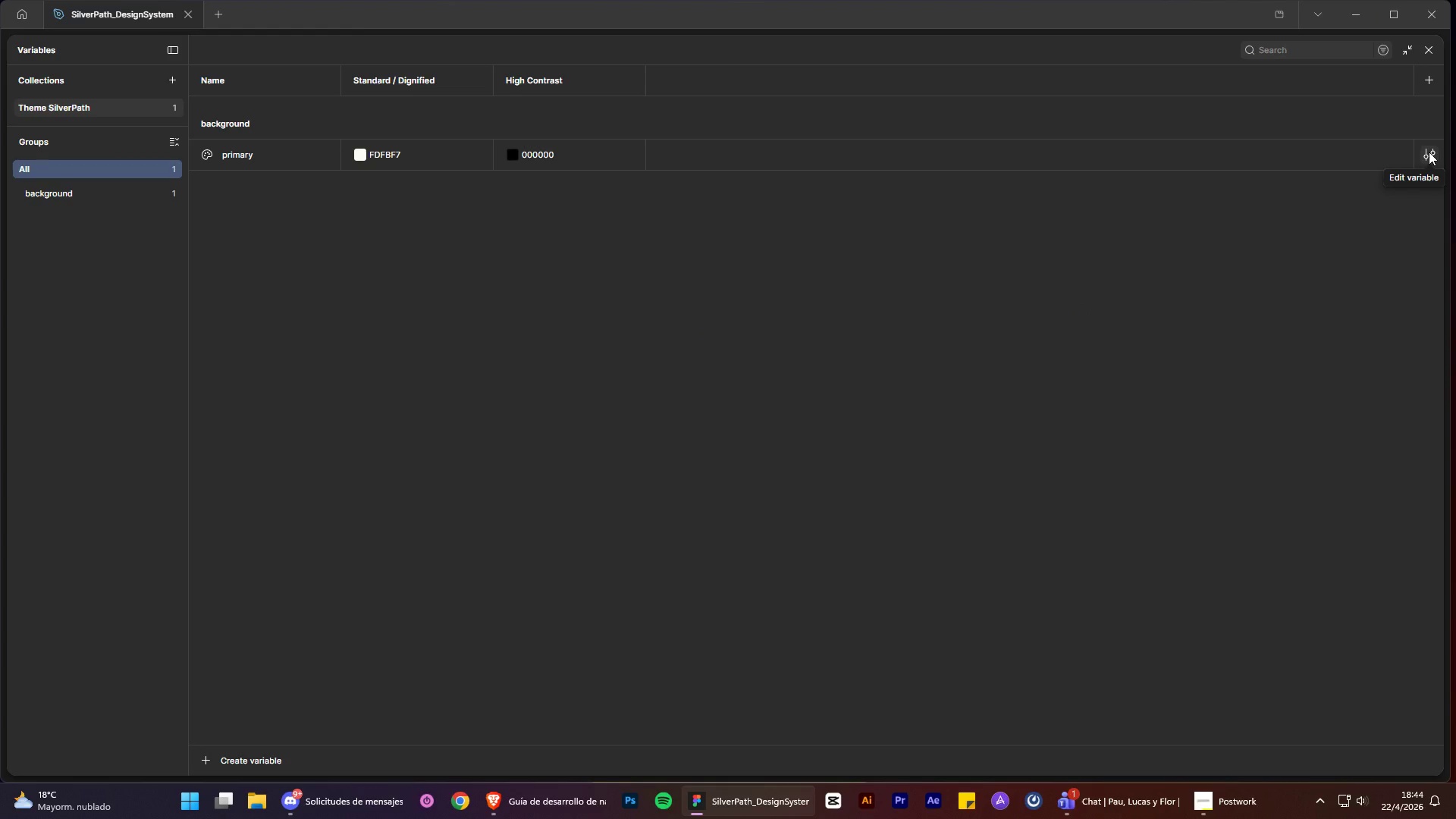 
left_click([1429, 152])
 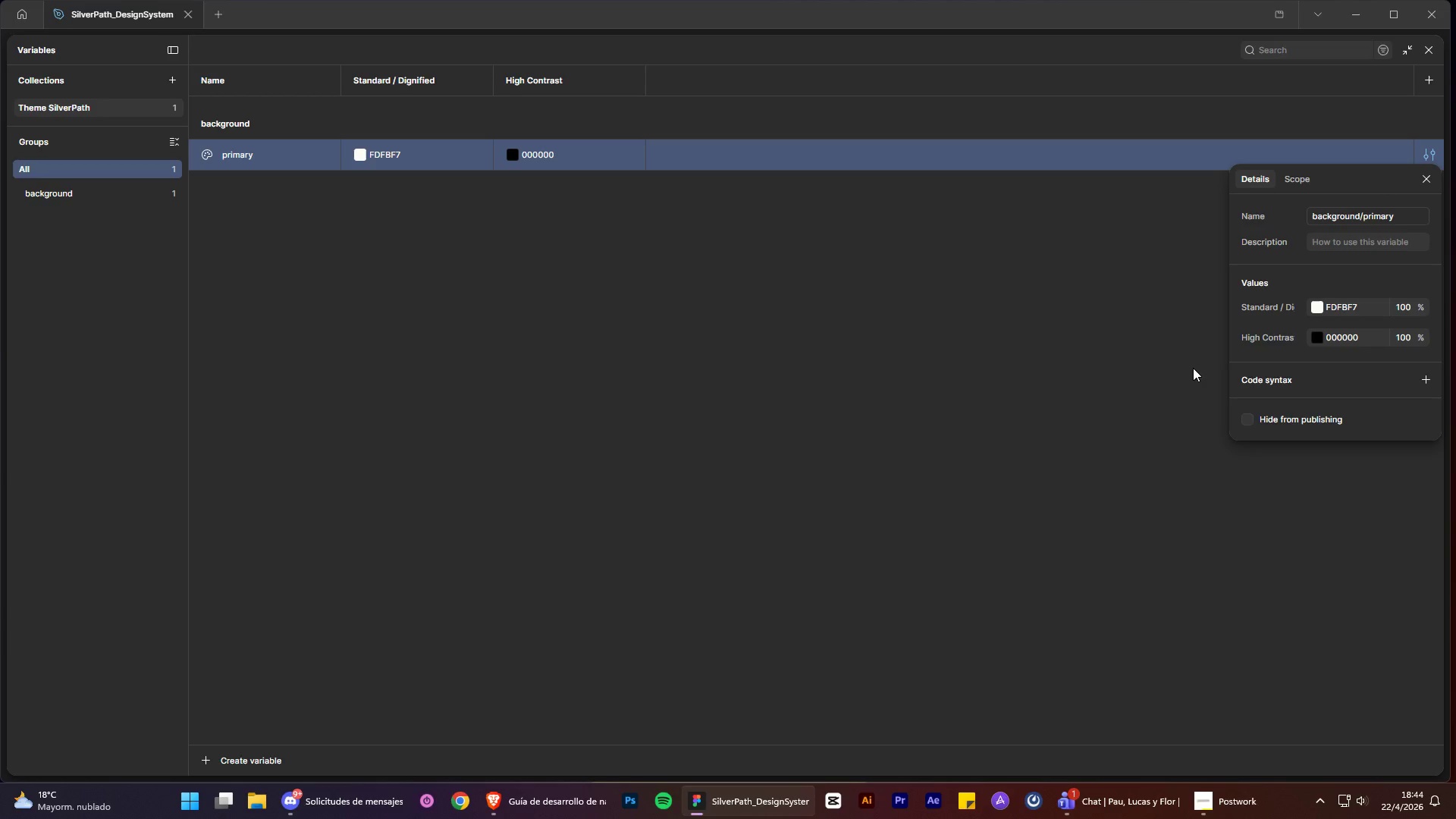 
left_click([1194, 368])
 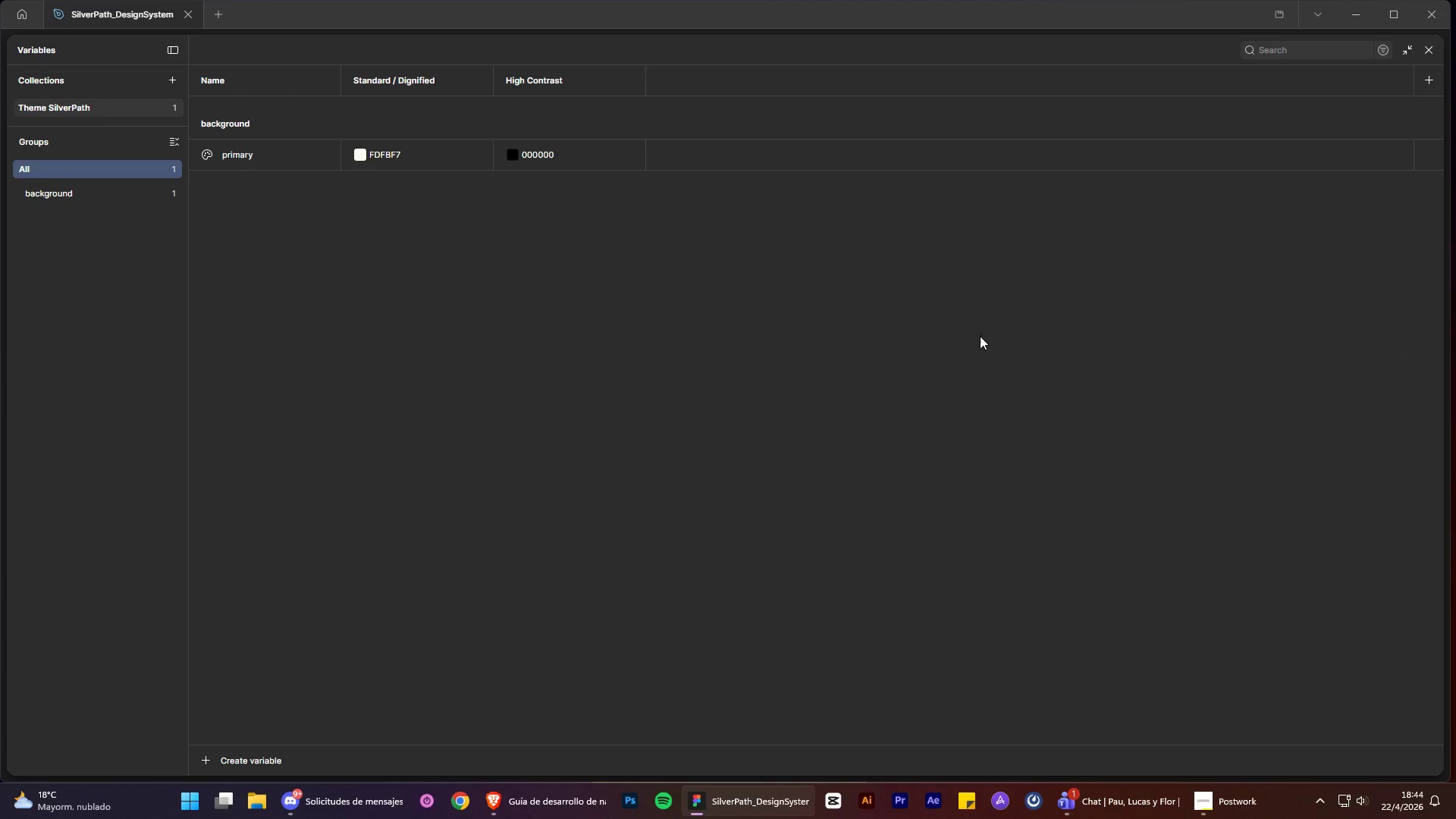 
left_click_drag(start_coordinate=[955, 340], to_coordinate=[673, 435])
 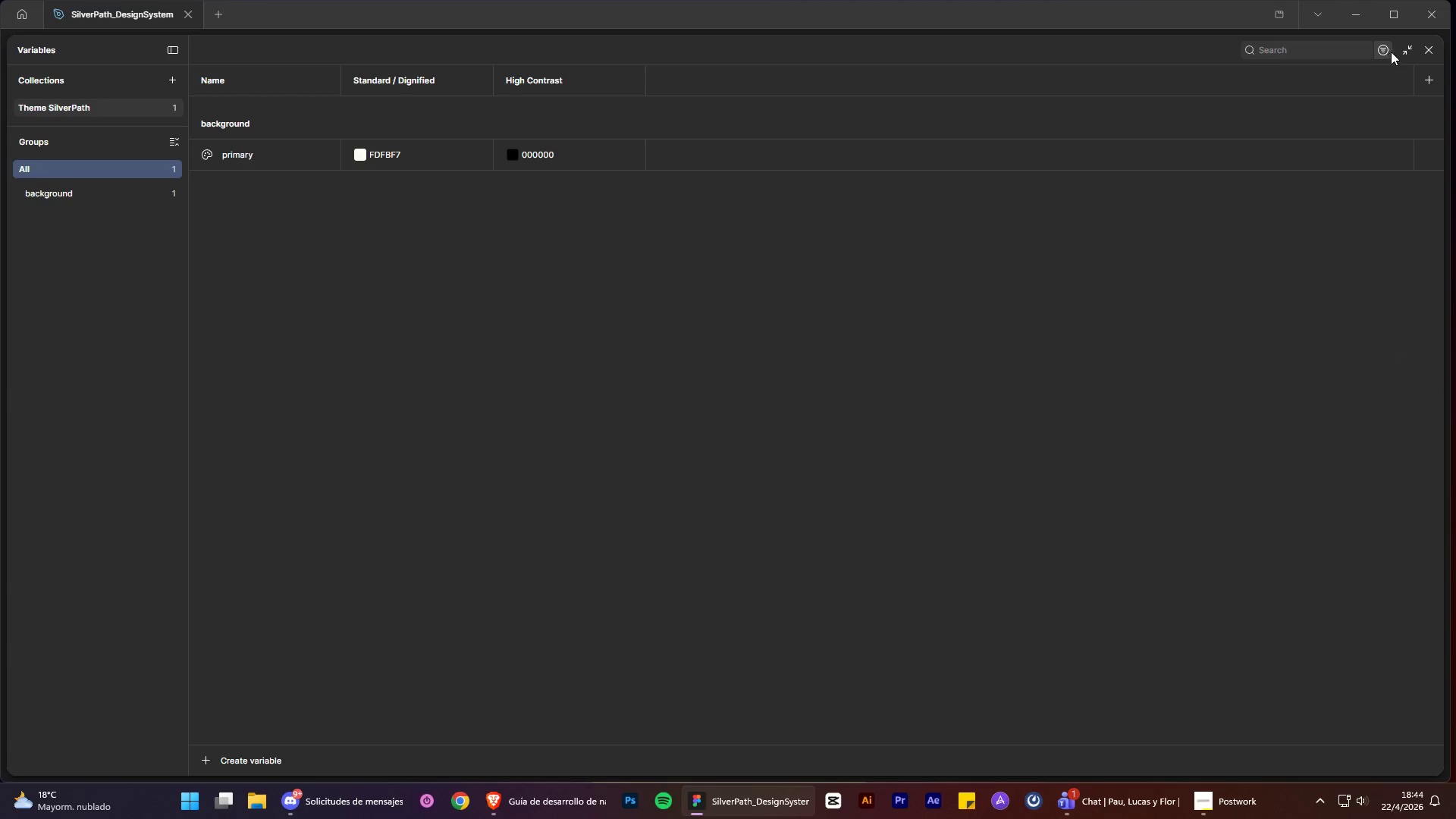 
wait(5.3)
 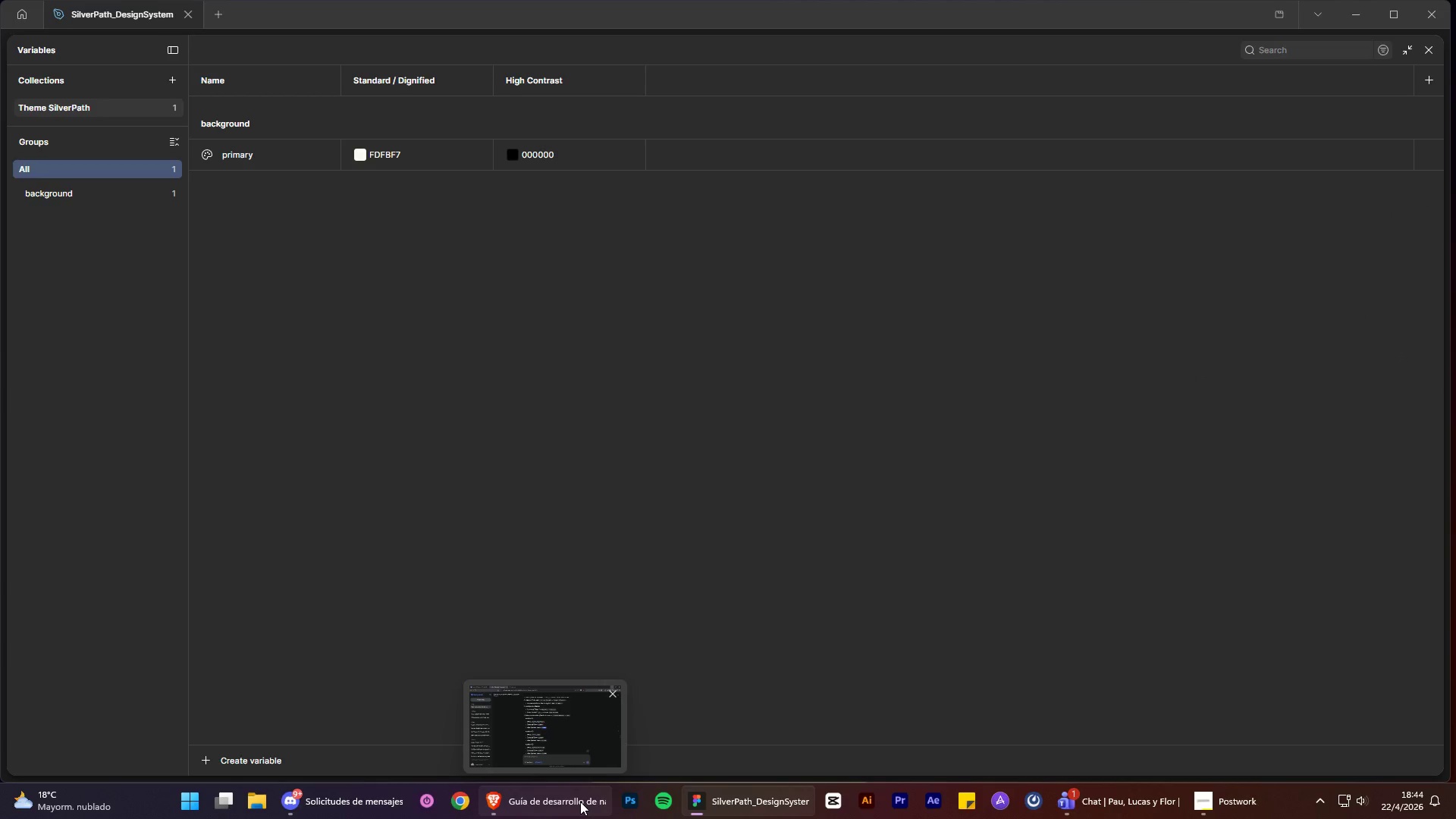 
left_click([208, 155])
 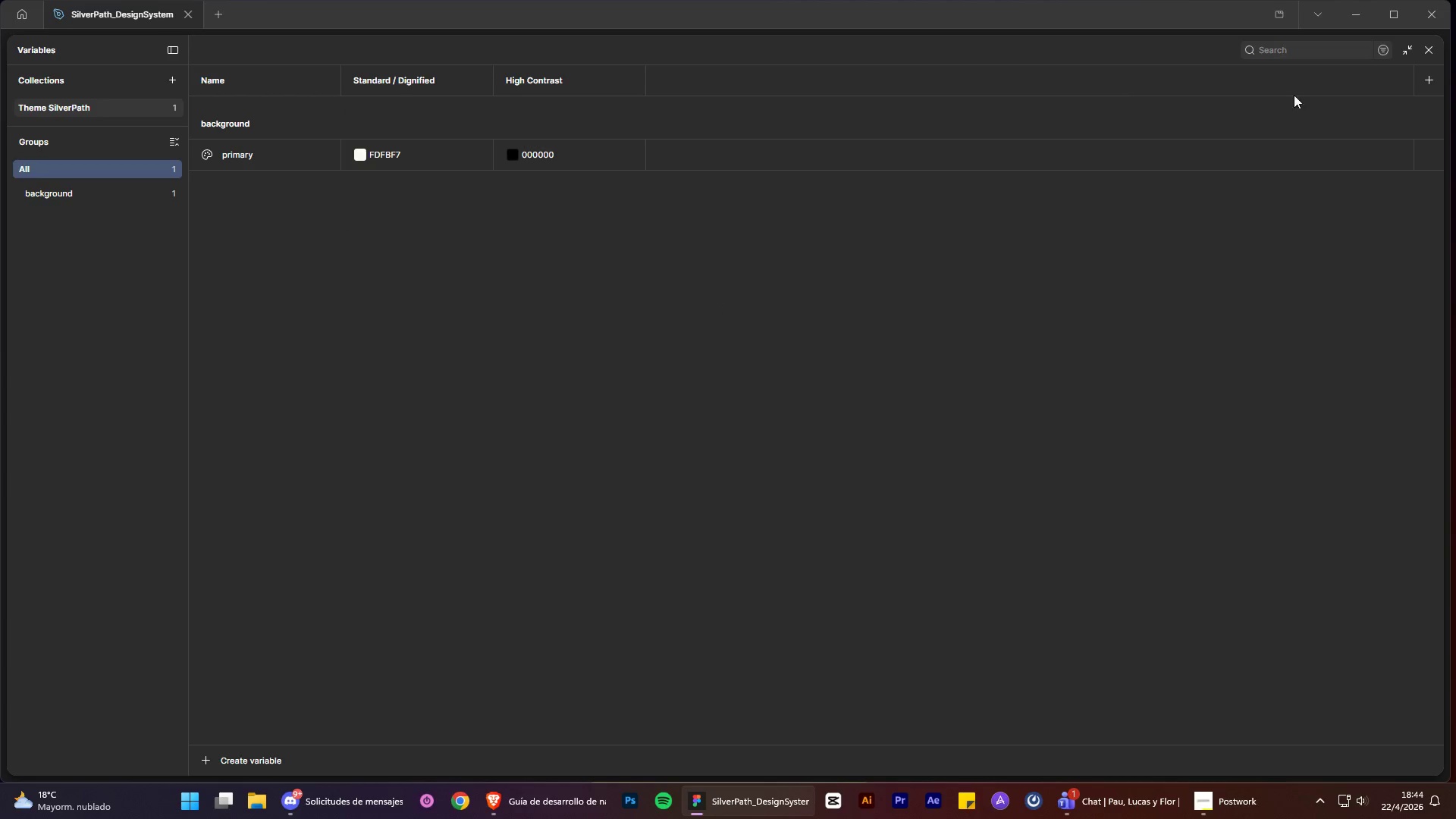 
left_click([1430, 80])
 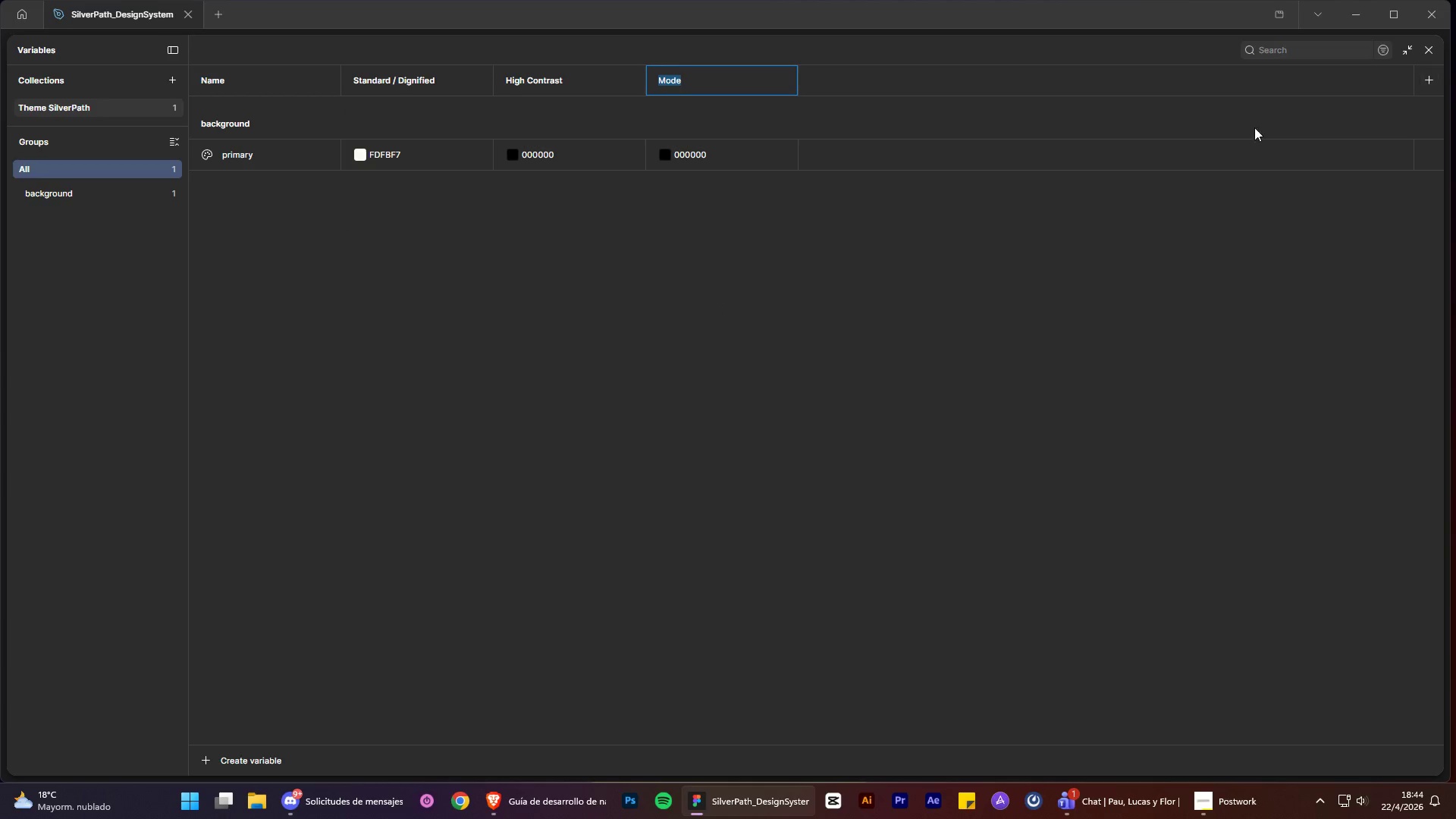 
left_click_drag(start_coordinate=[928, 331], to_coordinate=[924, 343])
 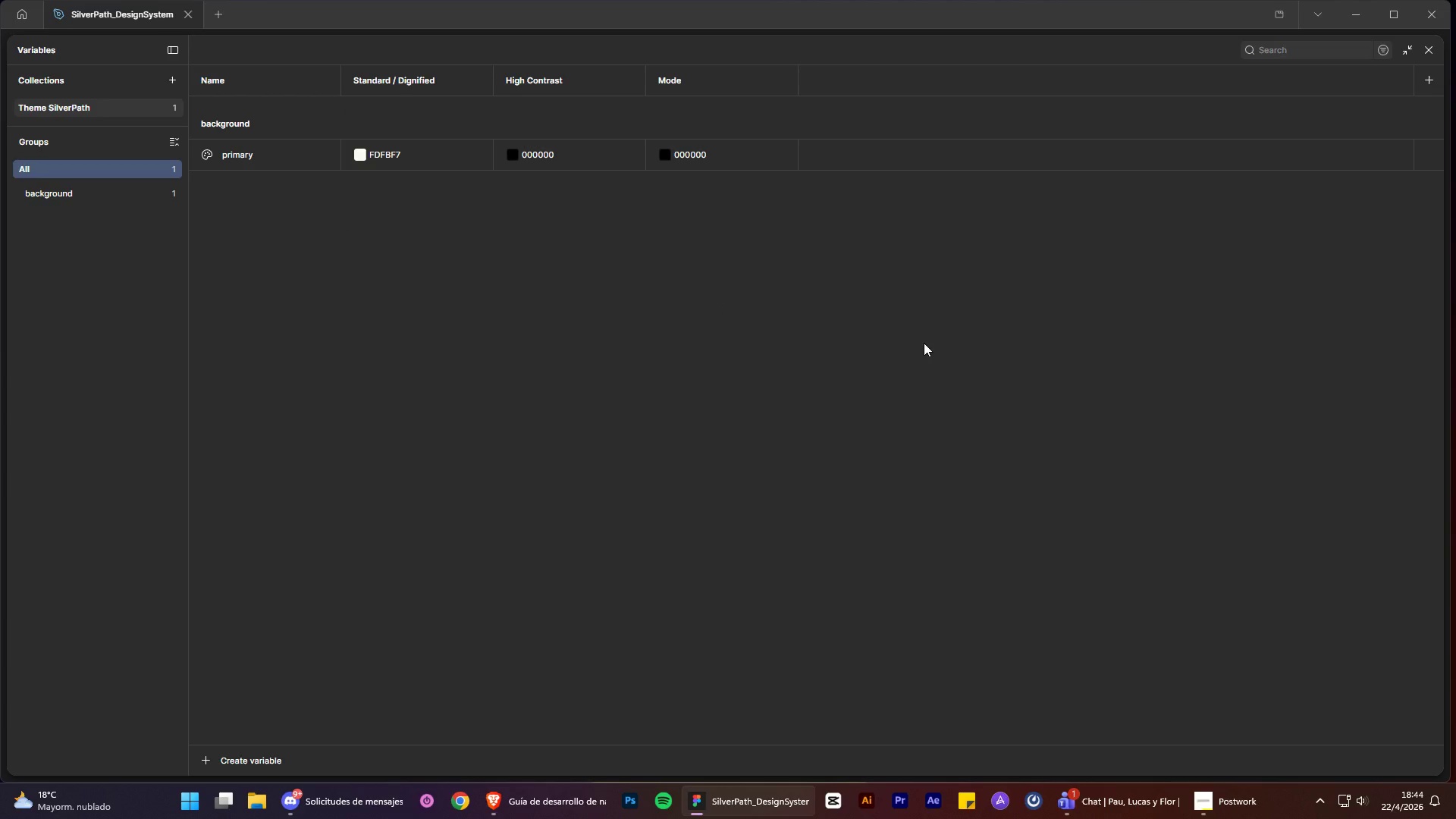 
key(Control+Z)
 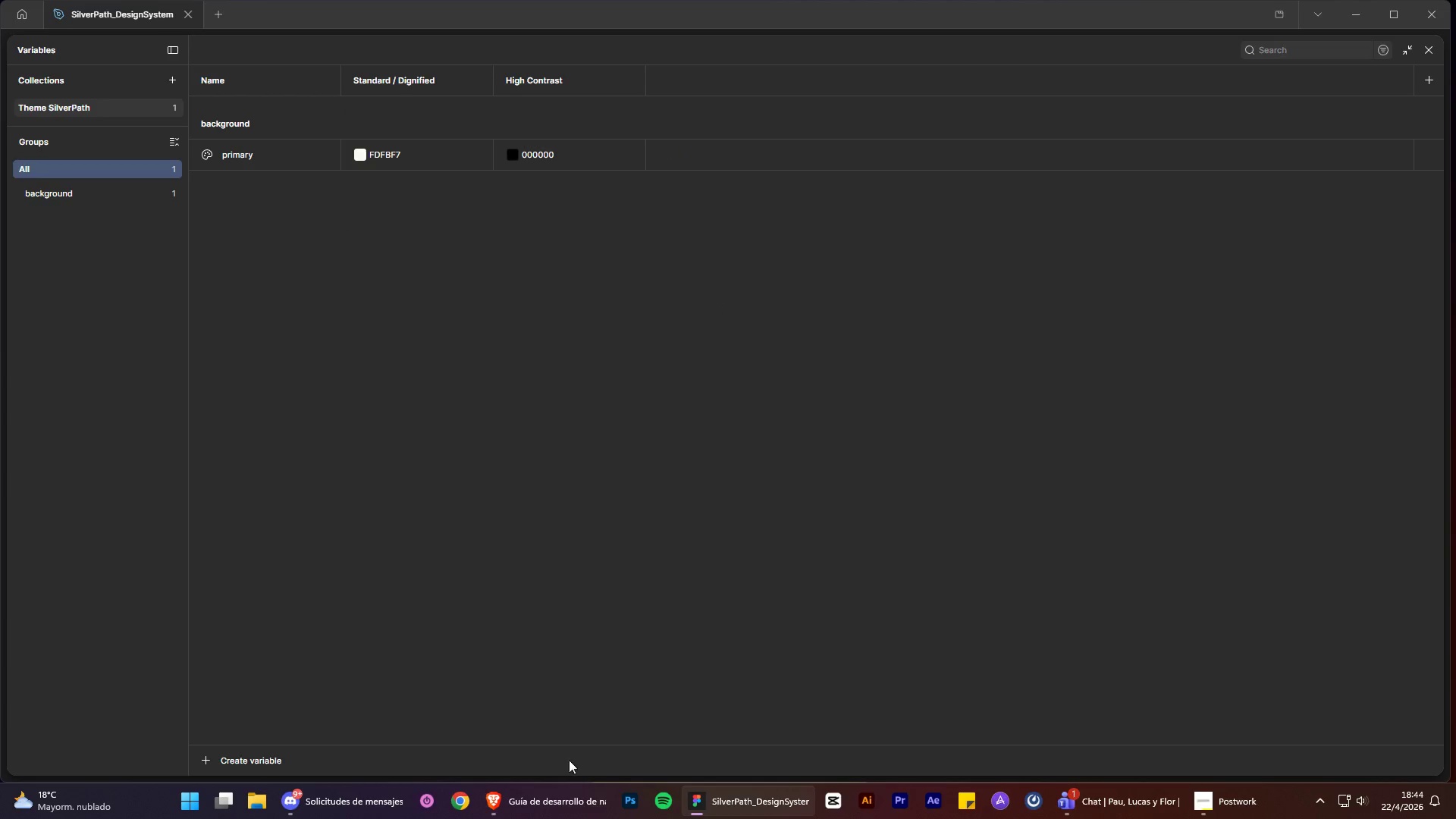 
left_click([561, 818])
 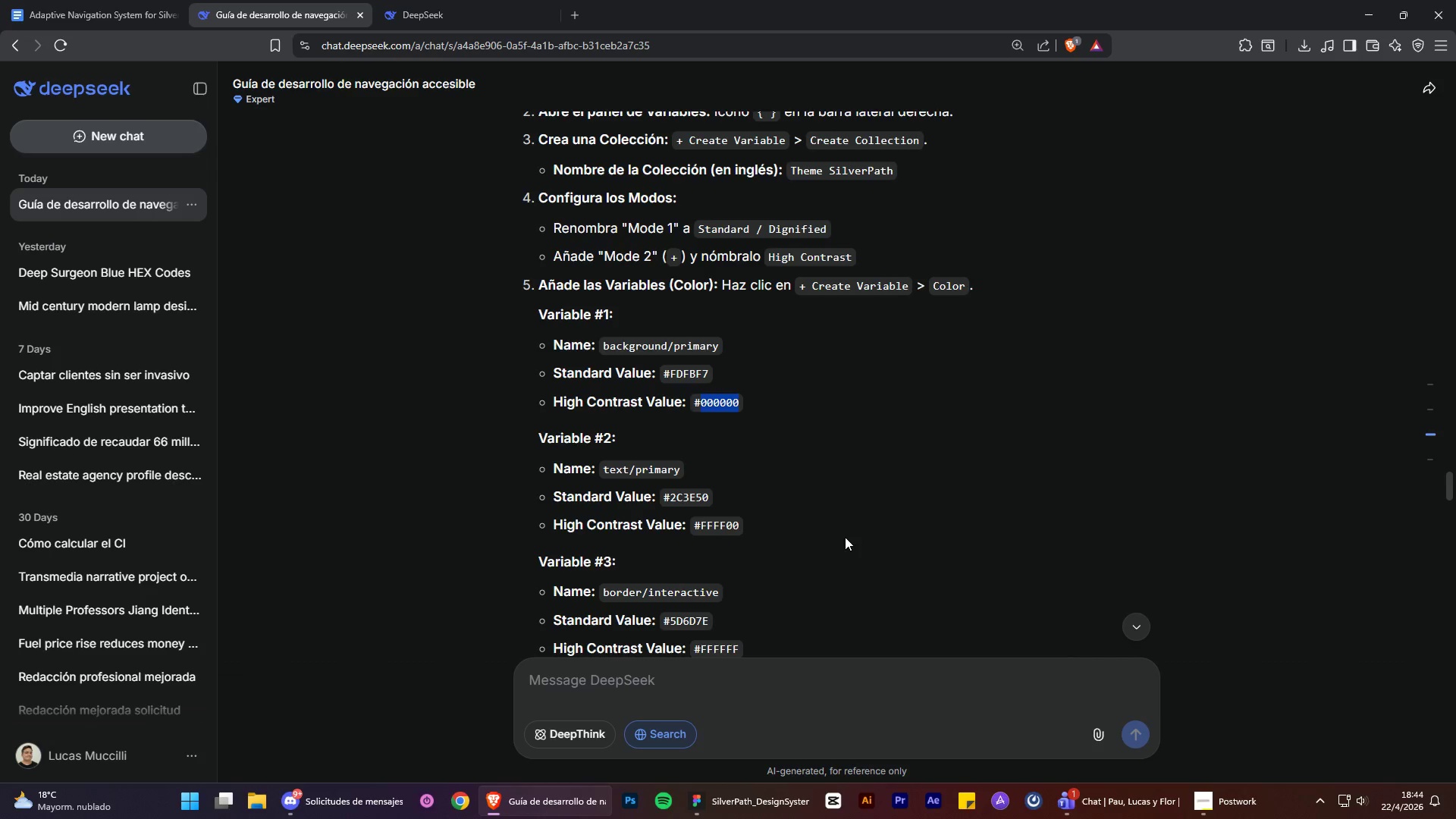 
left_click([845, 513])
 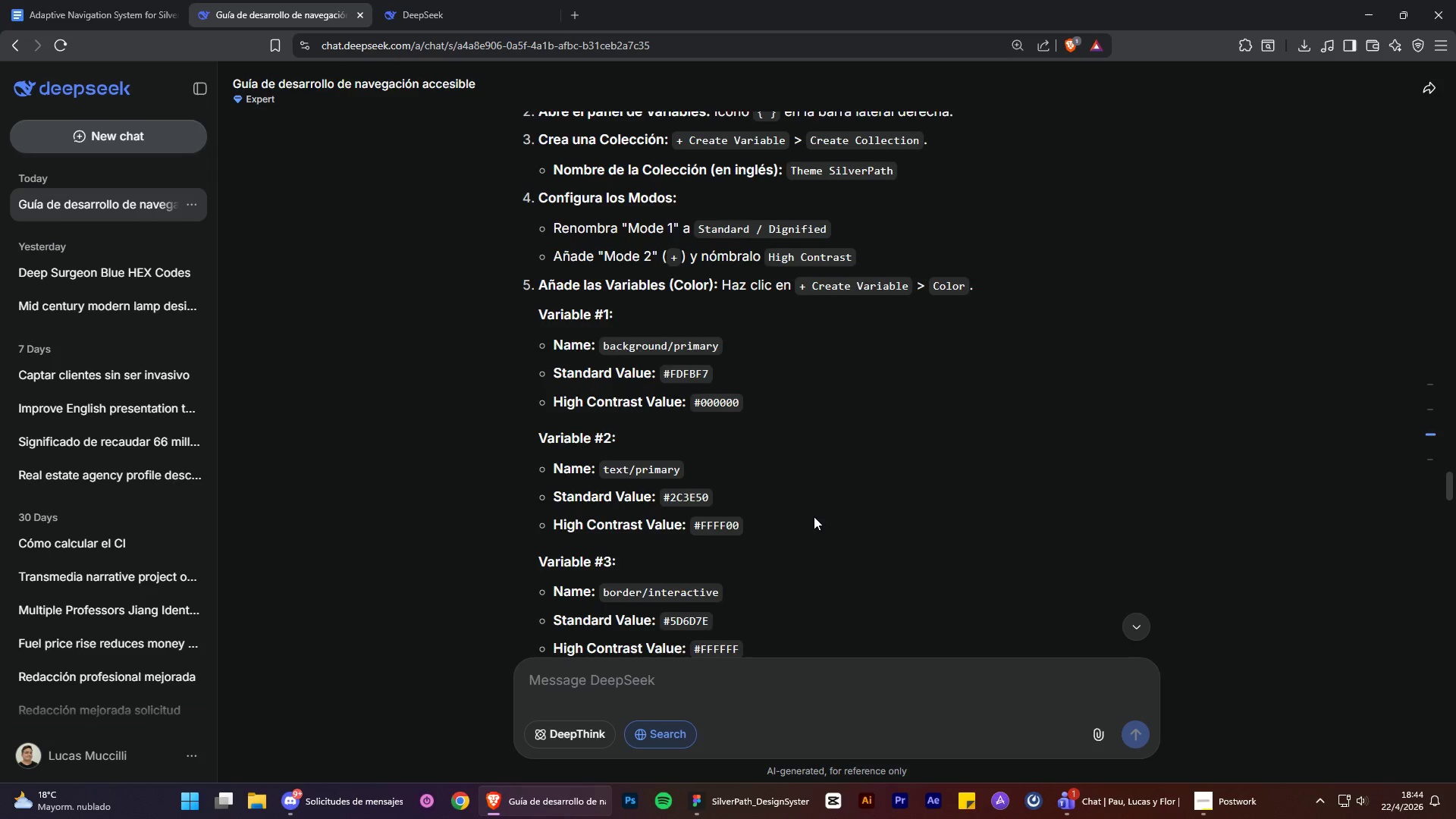 
scroll: coordinate [810, 518], scroll_direction: down, amount: 2.0
 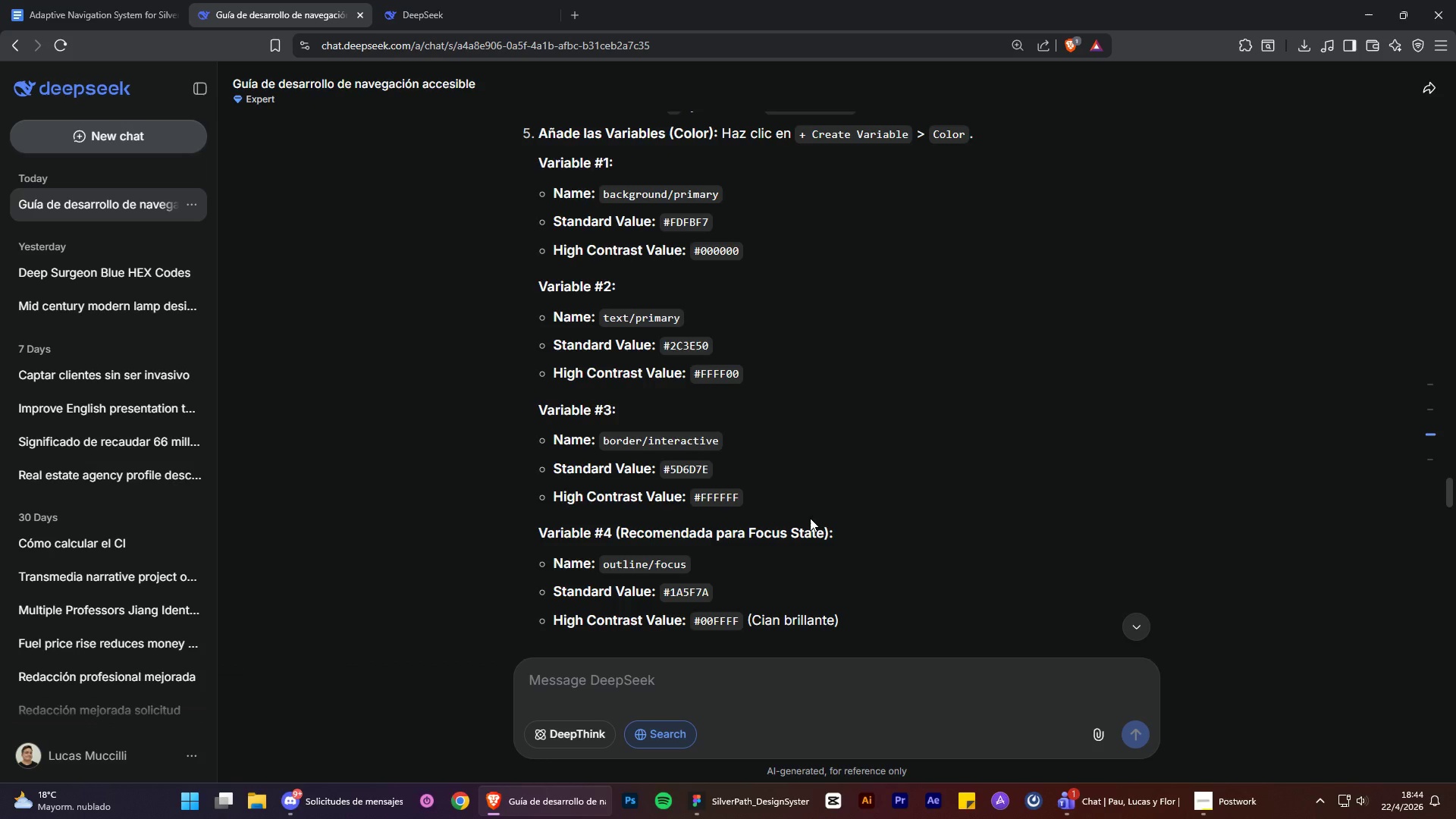 
scroll: coordinate [813, 508], scroll_direction: up, amount: 1.0
 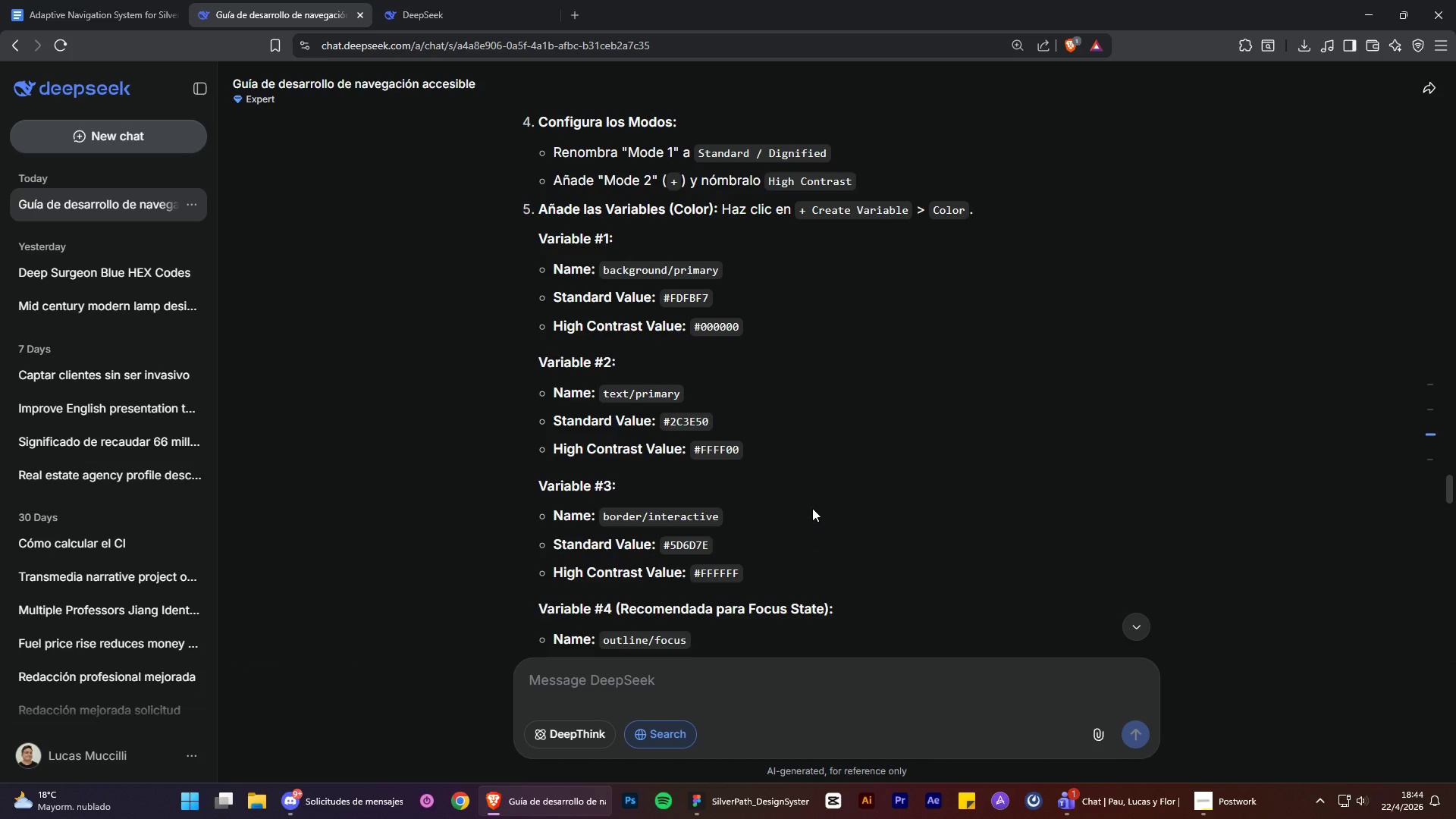 
scroll: coordinate [810, 508], scroll_direction: down, amount: 1.0
 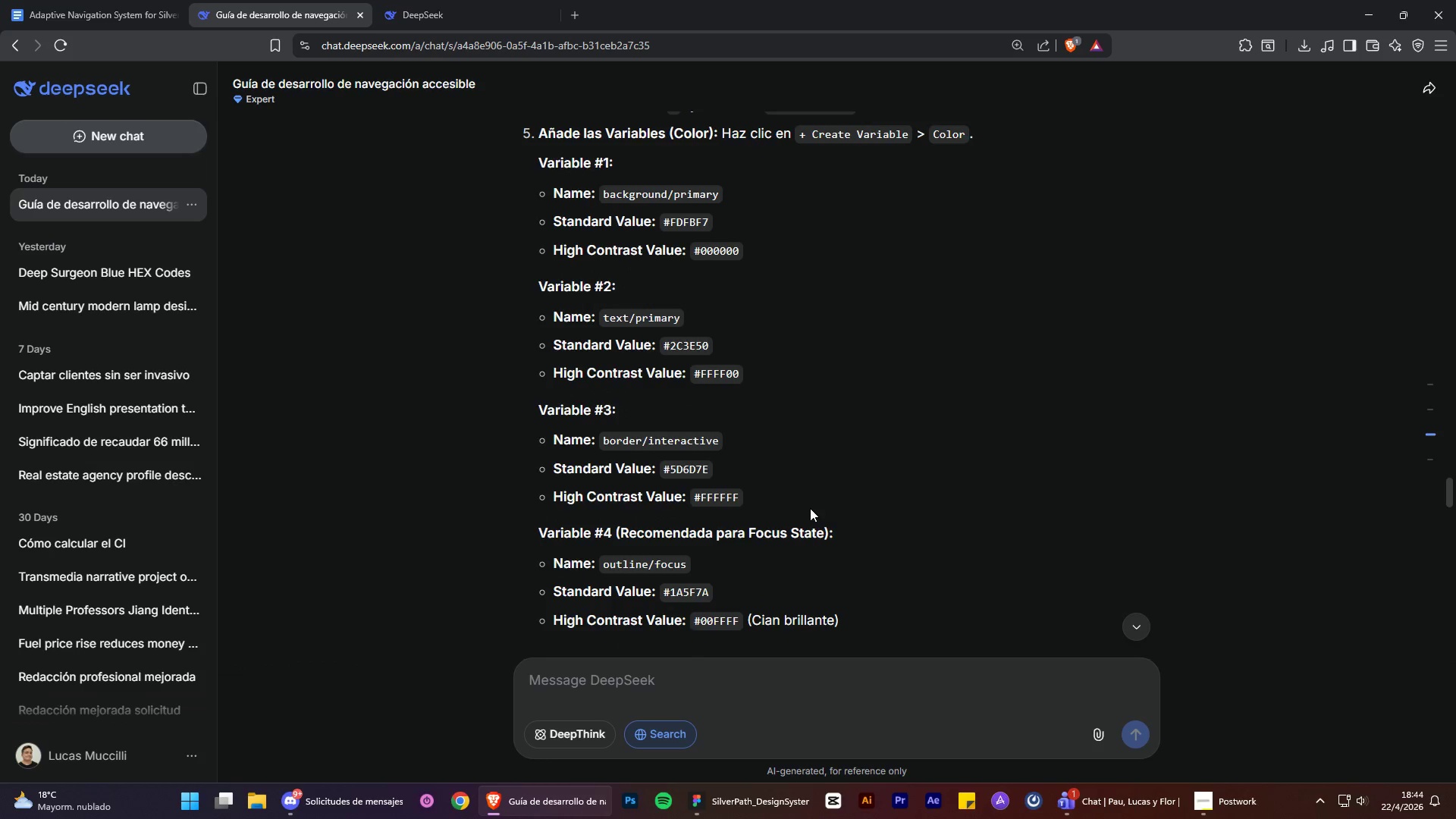 
scroll: coordinate [810, 508], scroll_direction: up, amount: 1.0
 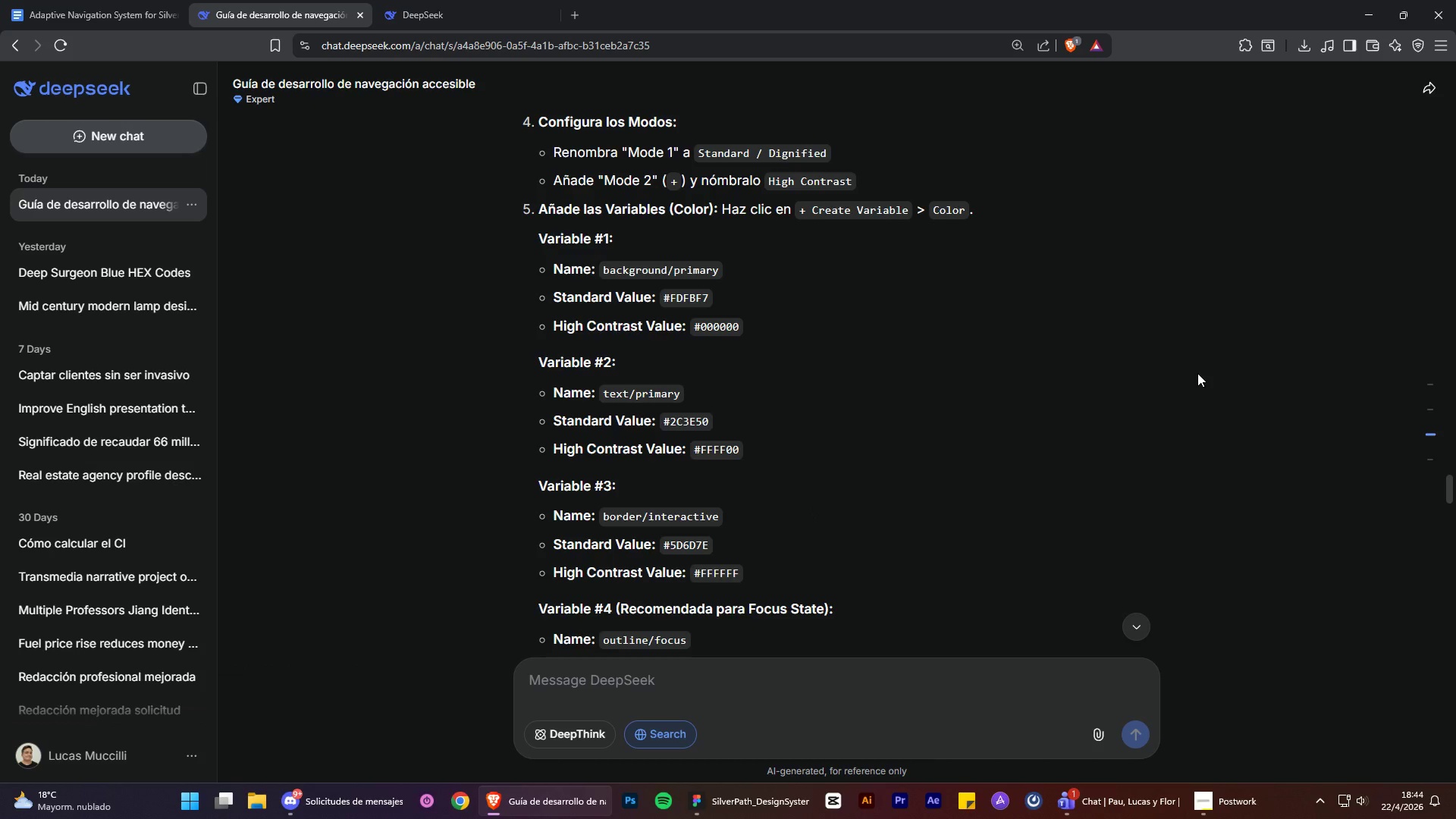 
wait(12.28)
 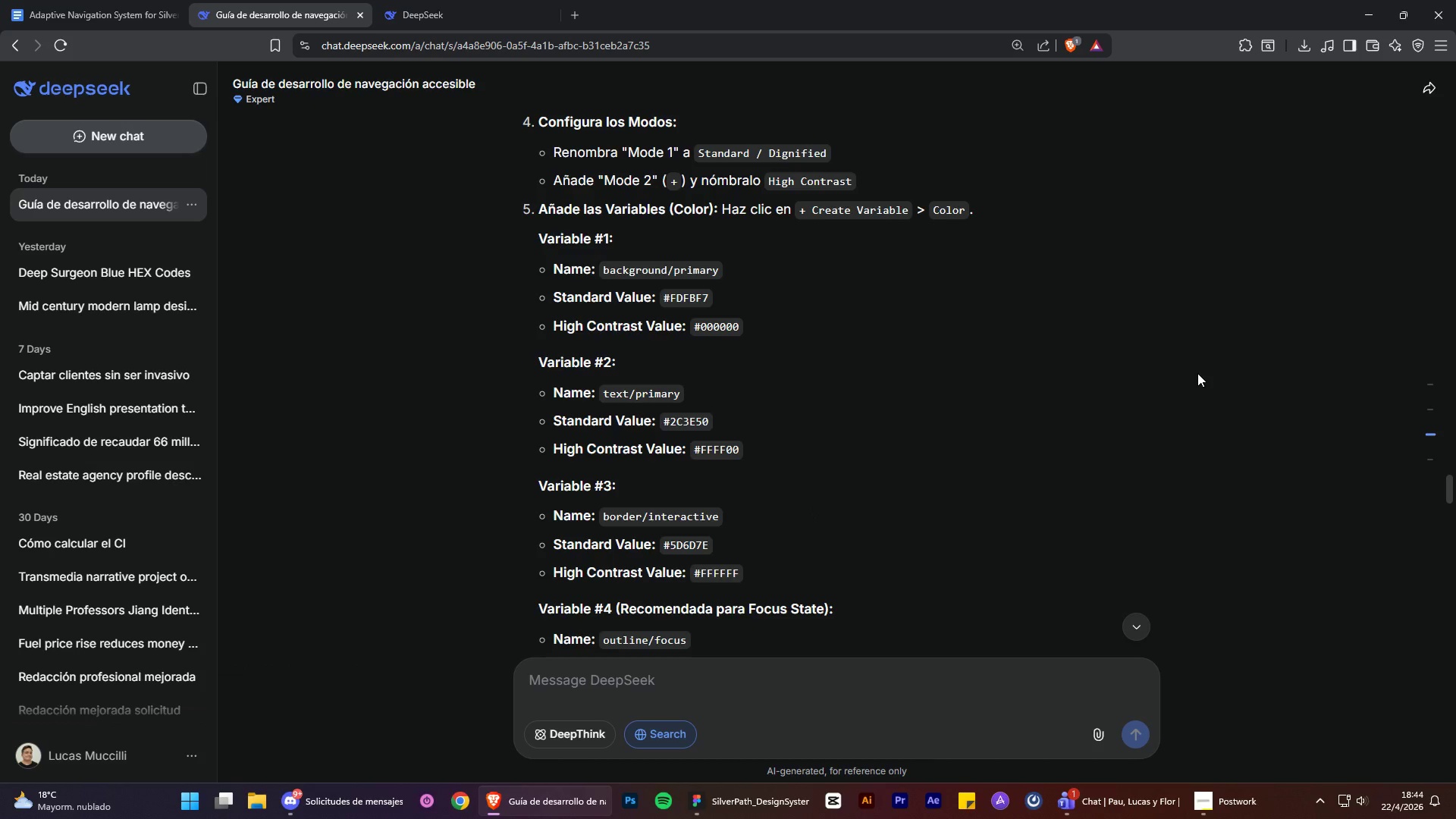 
scroll: coordinate [1144, 431], scroll_direction: up, amount: 1.0
 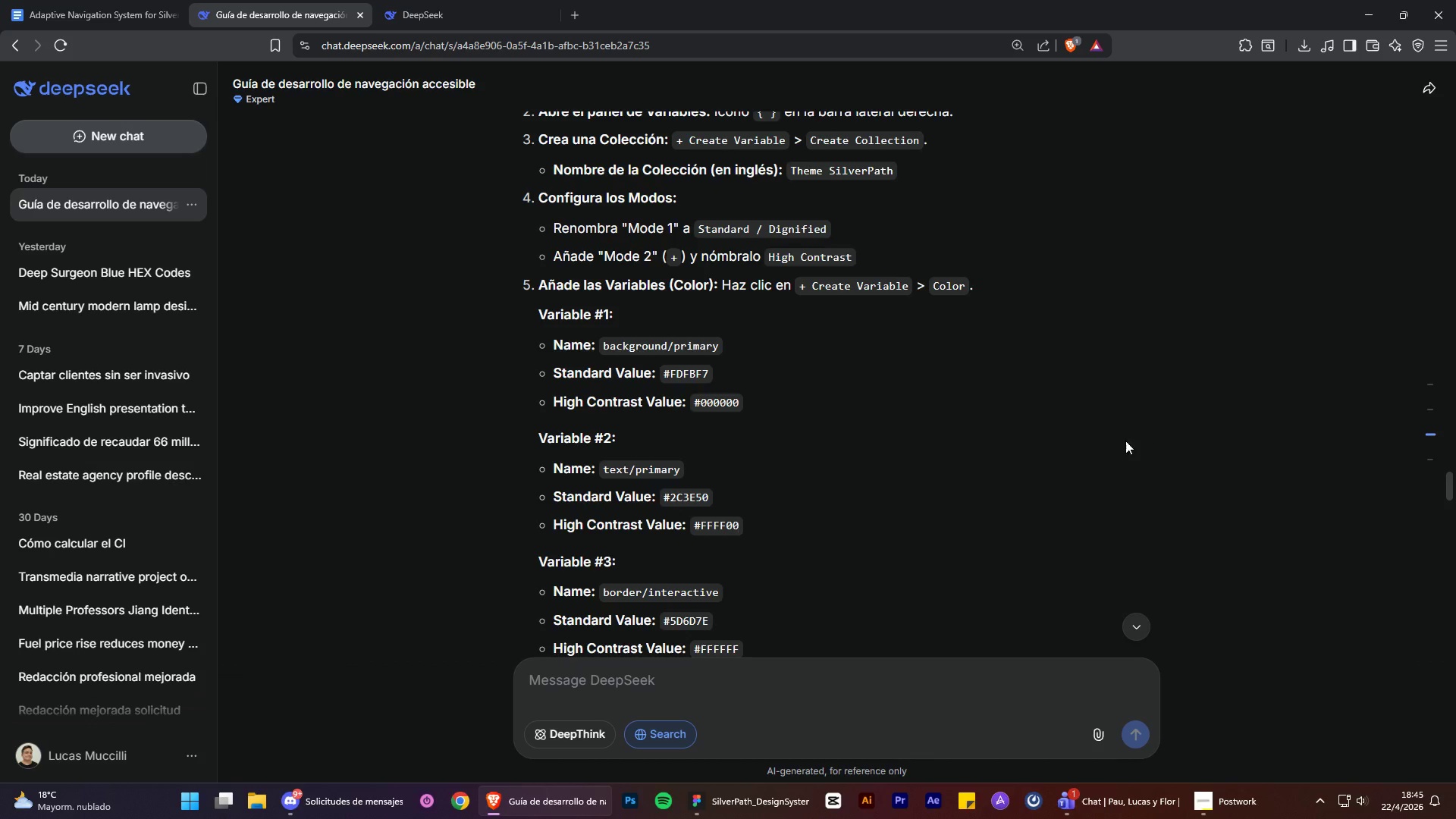 
scroll: coordinate [1011, 524], scroll_direction: down, amount: 69.0
 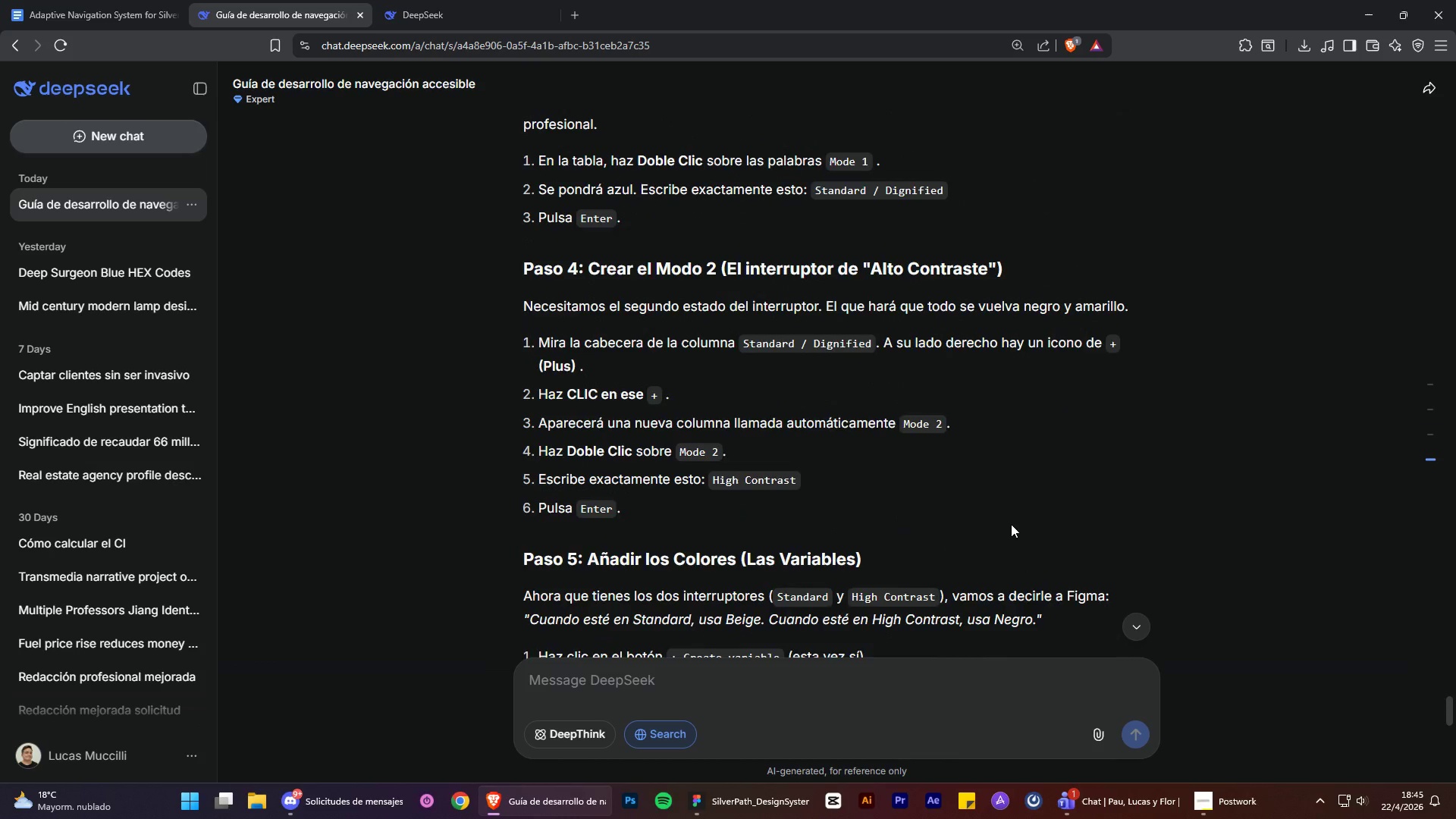 
scroll: coordinate [1011, 524], scroll_direction: up, amount: 3.0
 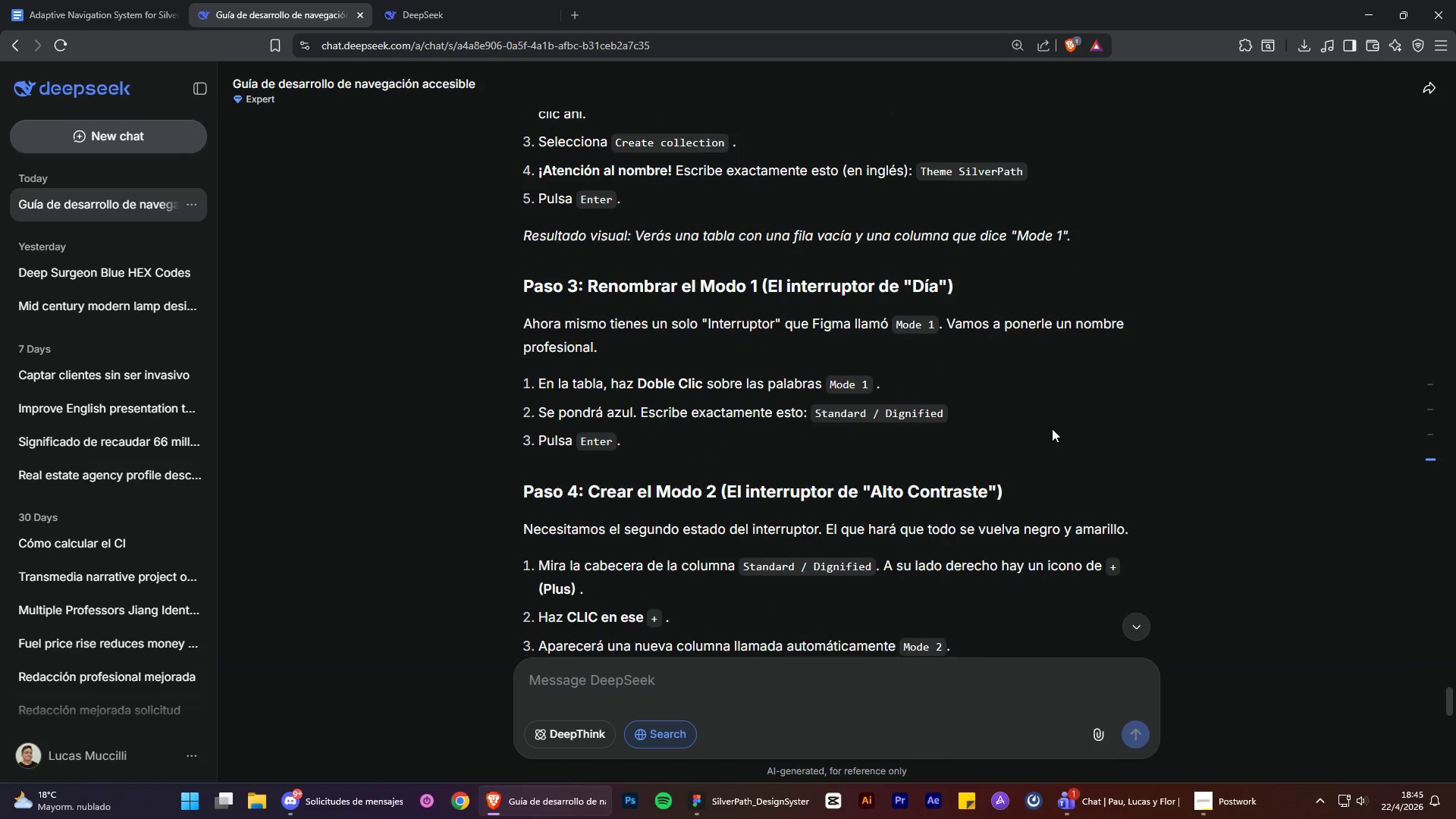 
scroll: coordinate [1052, 428], scroll_direction: down, amount: 3.0
 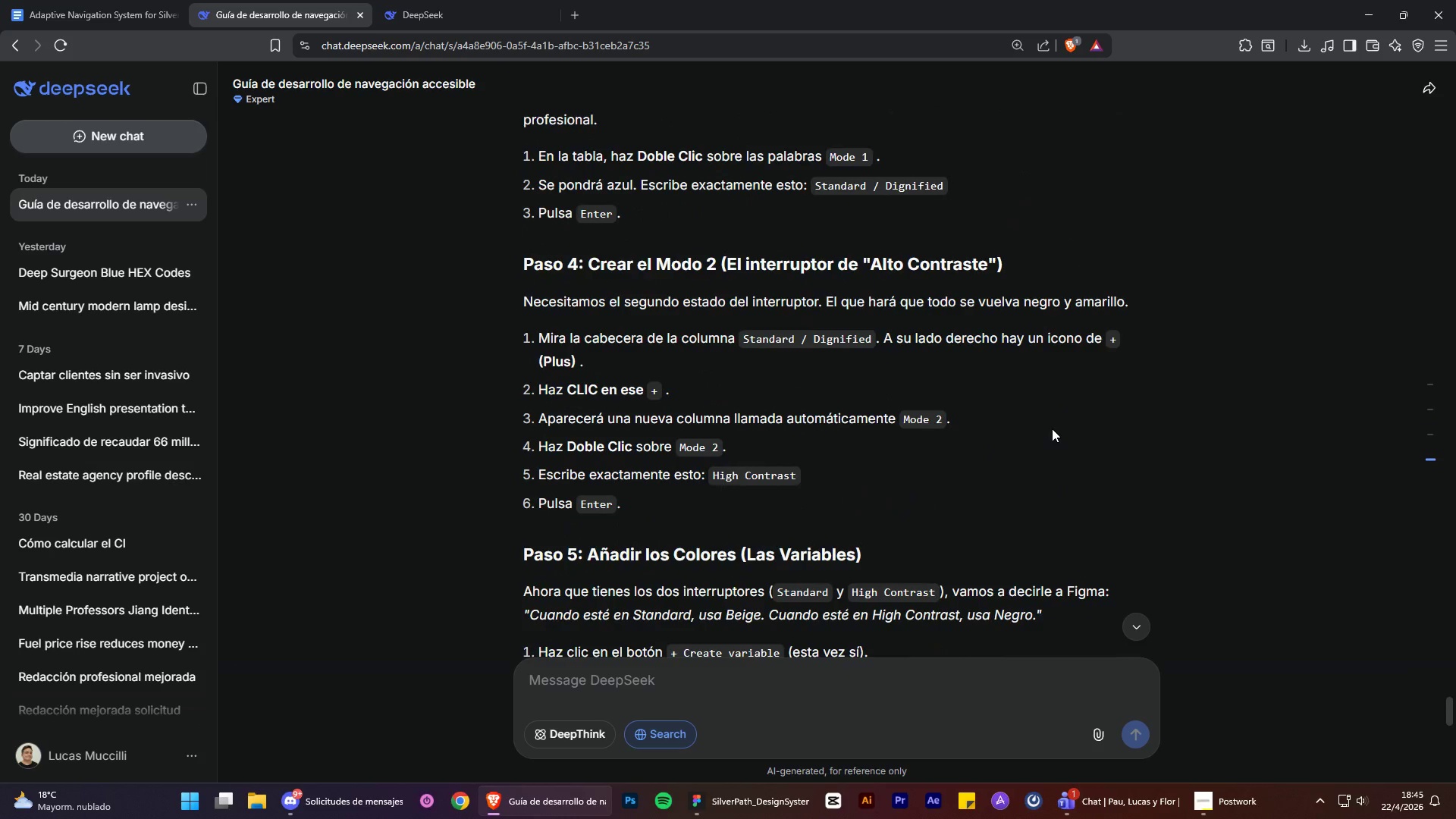 
wait(6.16)
 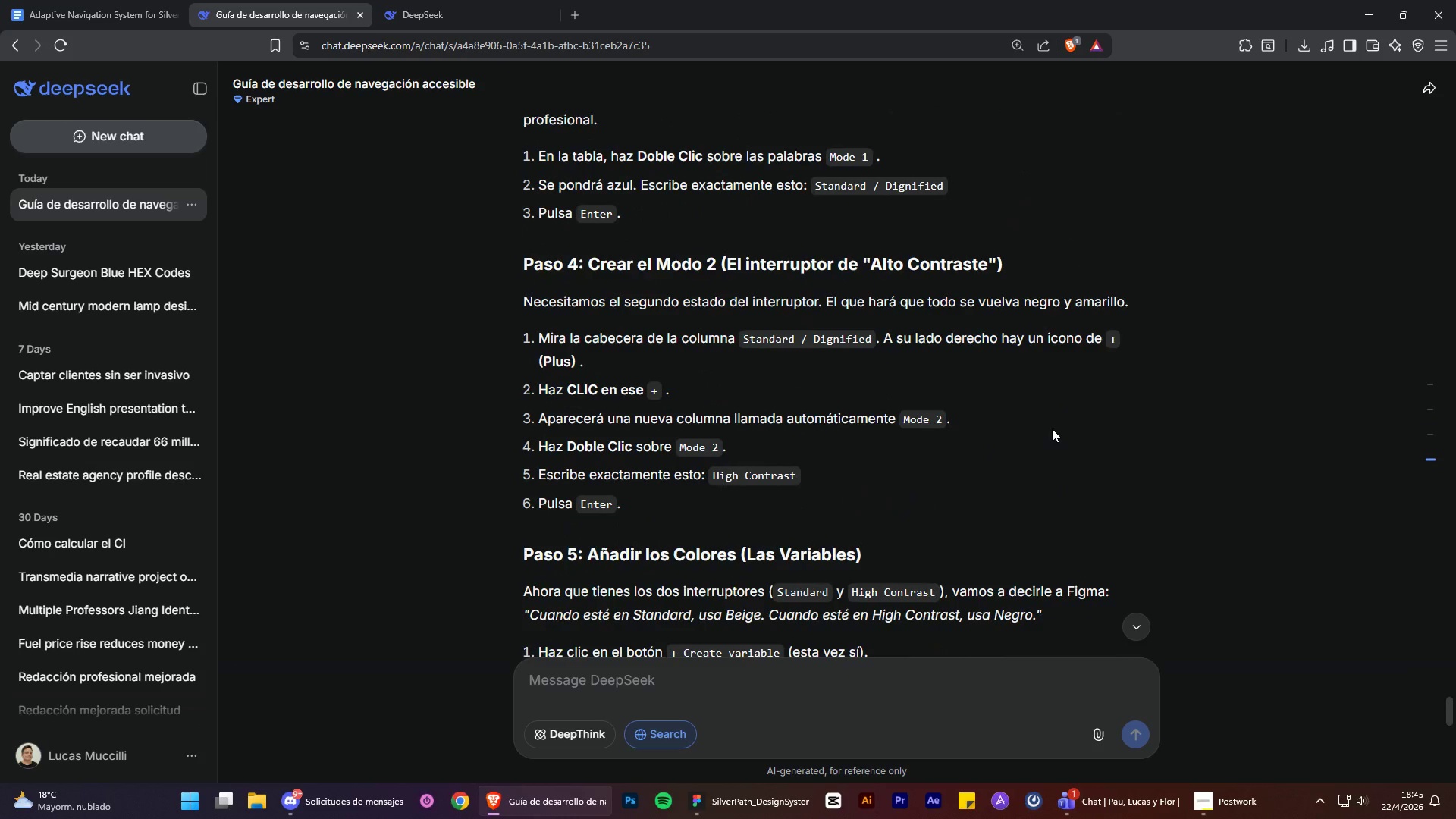 
scroll: coordinate [1052, 431], scroll_direction: down, amount: 3.0
 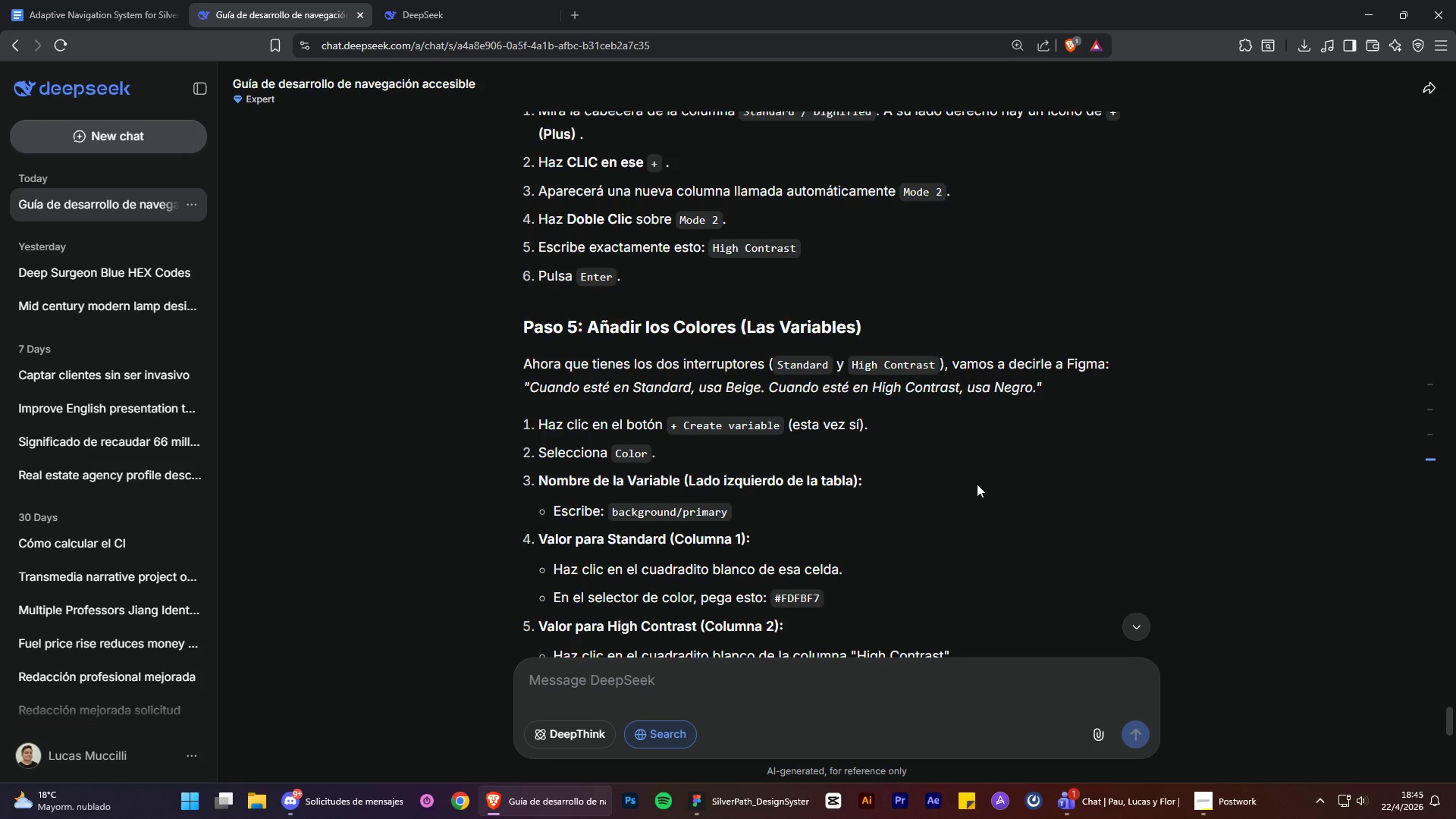 
wait(39.32)
 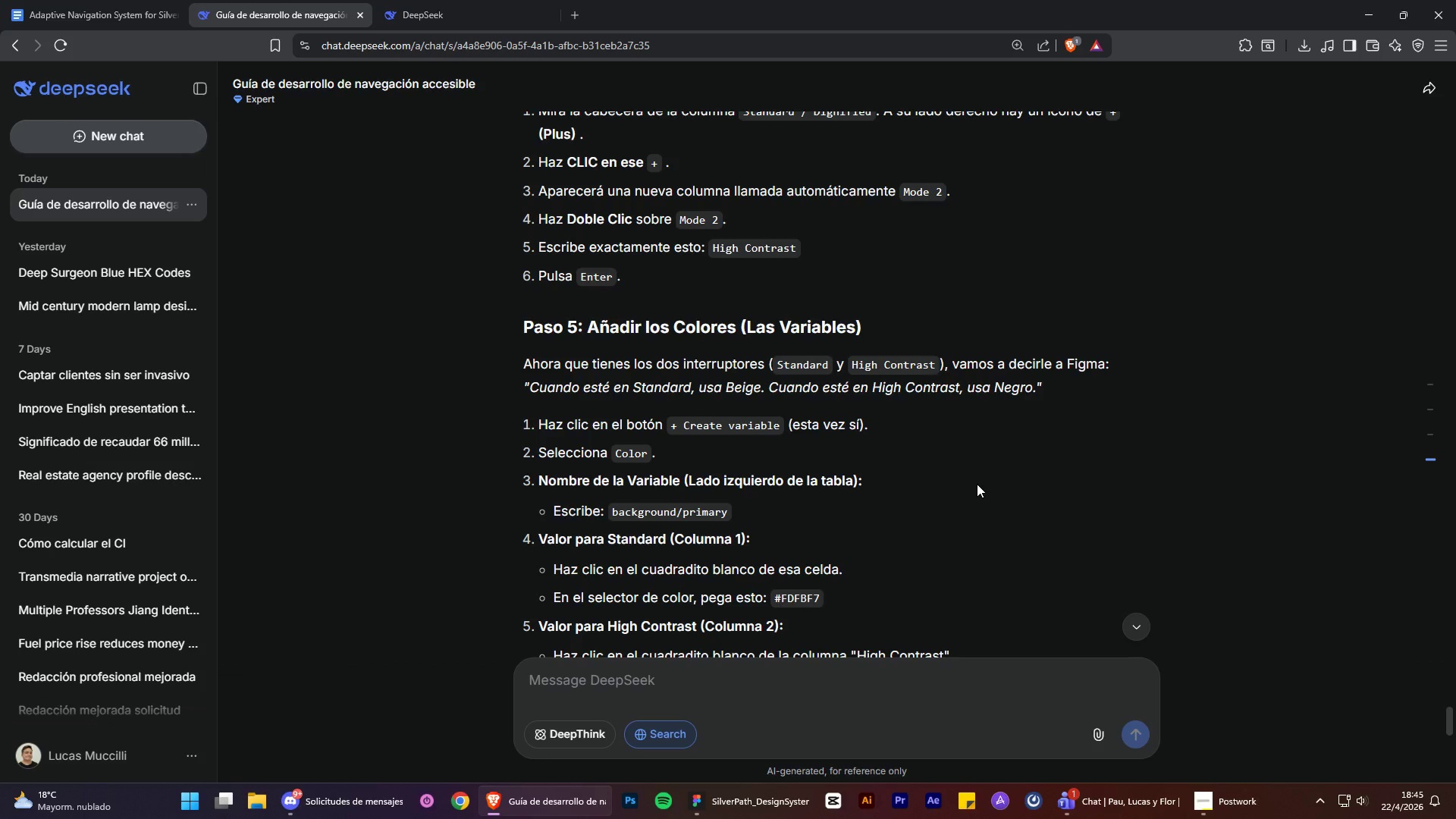 
scroll: coordinate [1034, 499], scroll_direction: down, amount: 1.0
 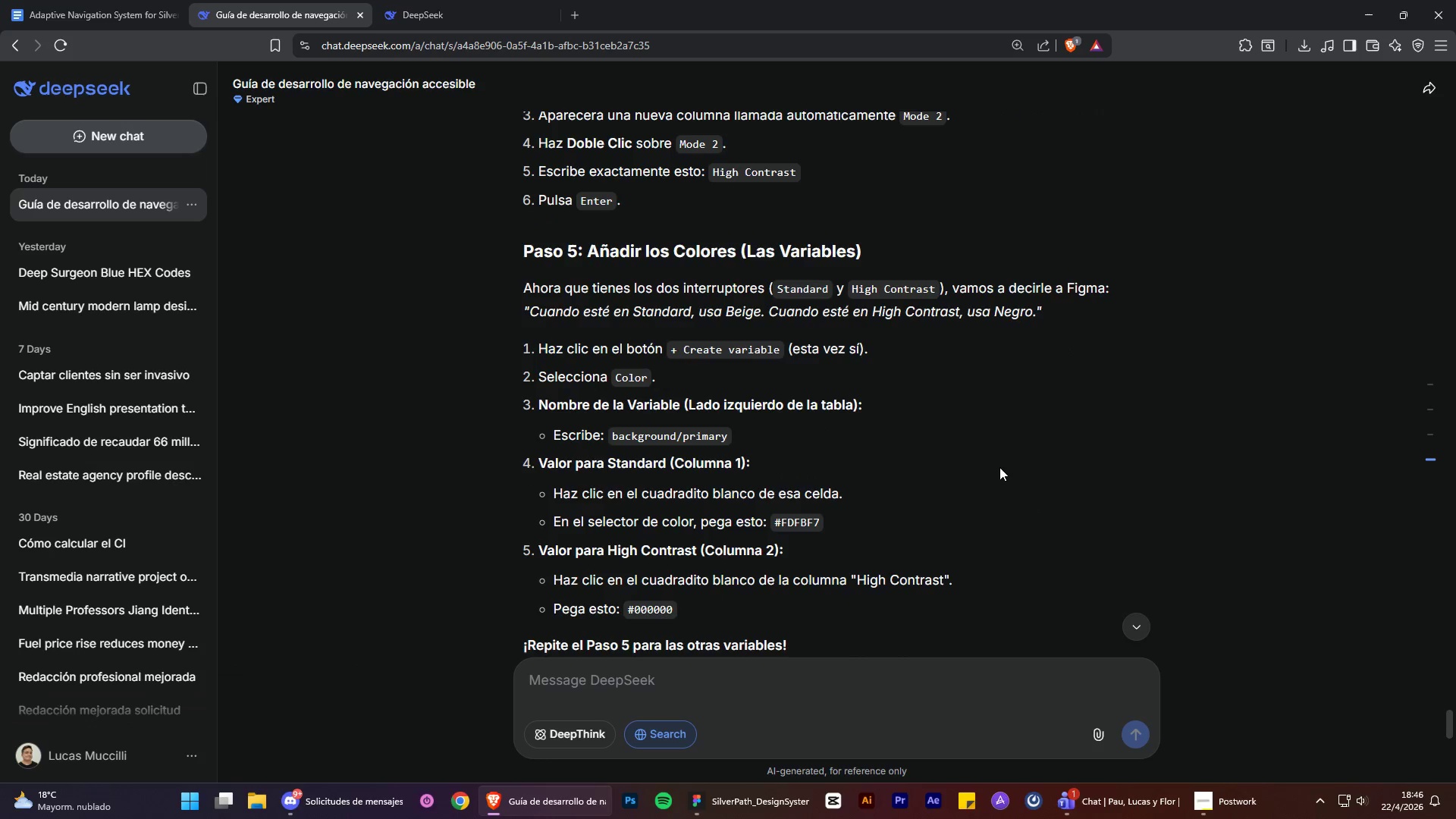 
wait(5.24)
 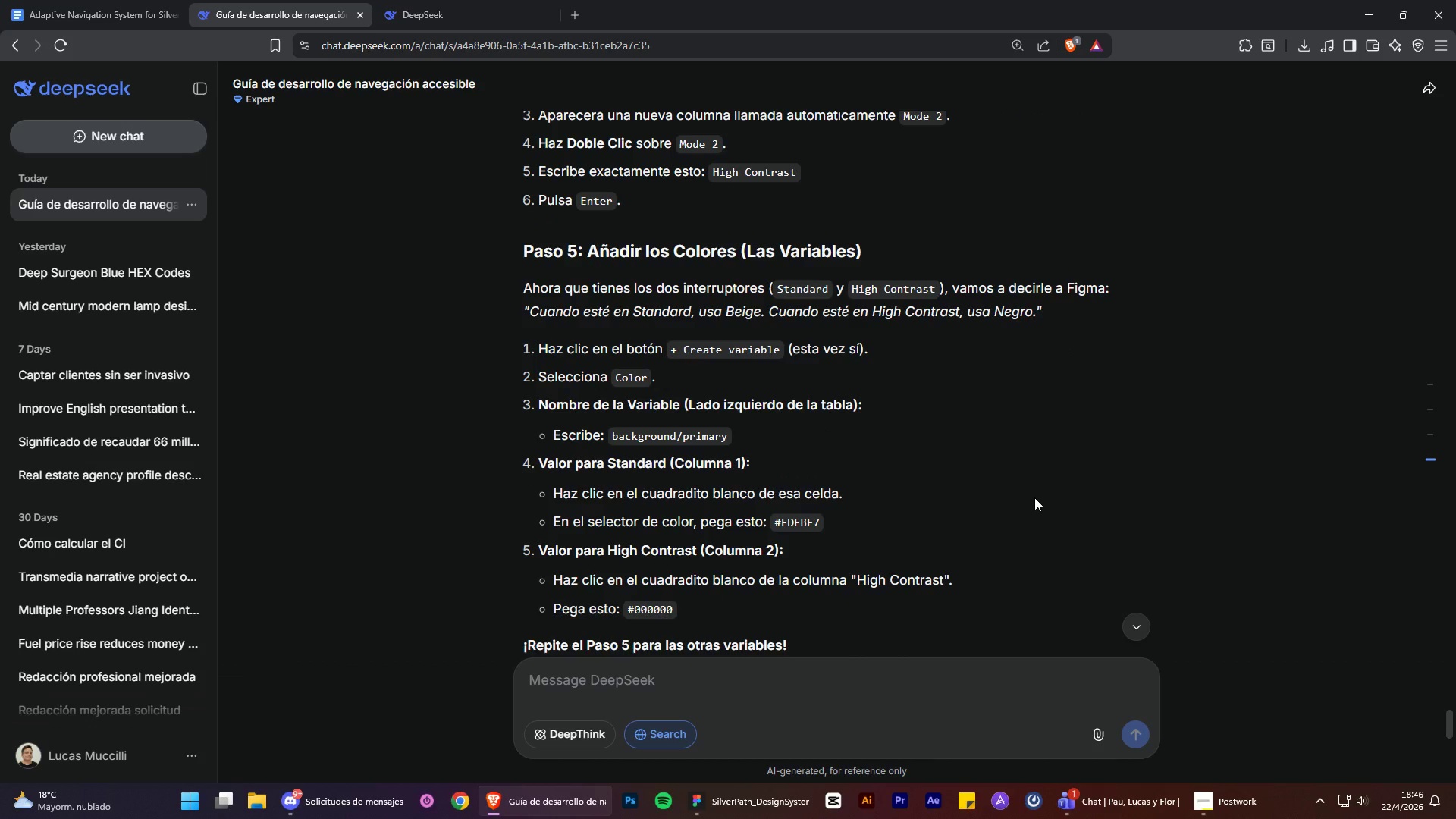 
scroll: coordinate [1004, 472], scroll_direction: down, amount: 4.0
 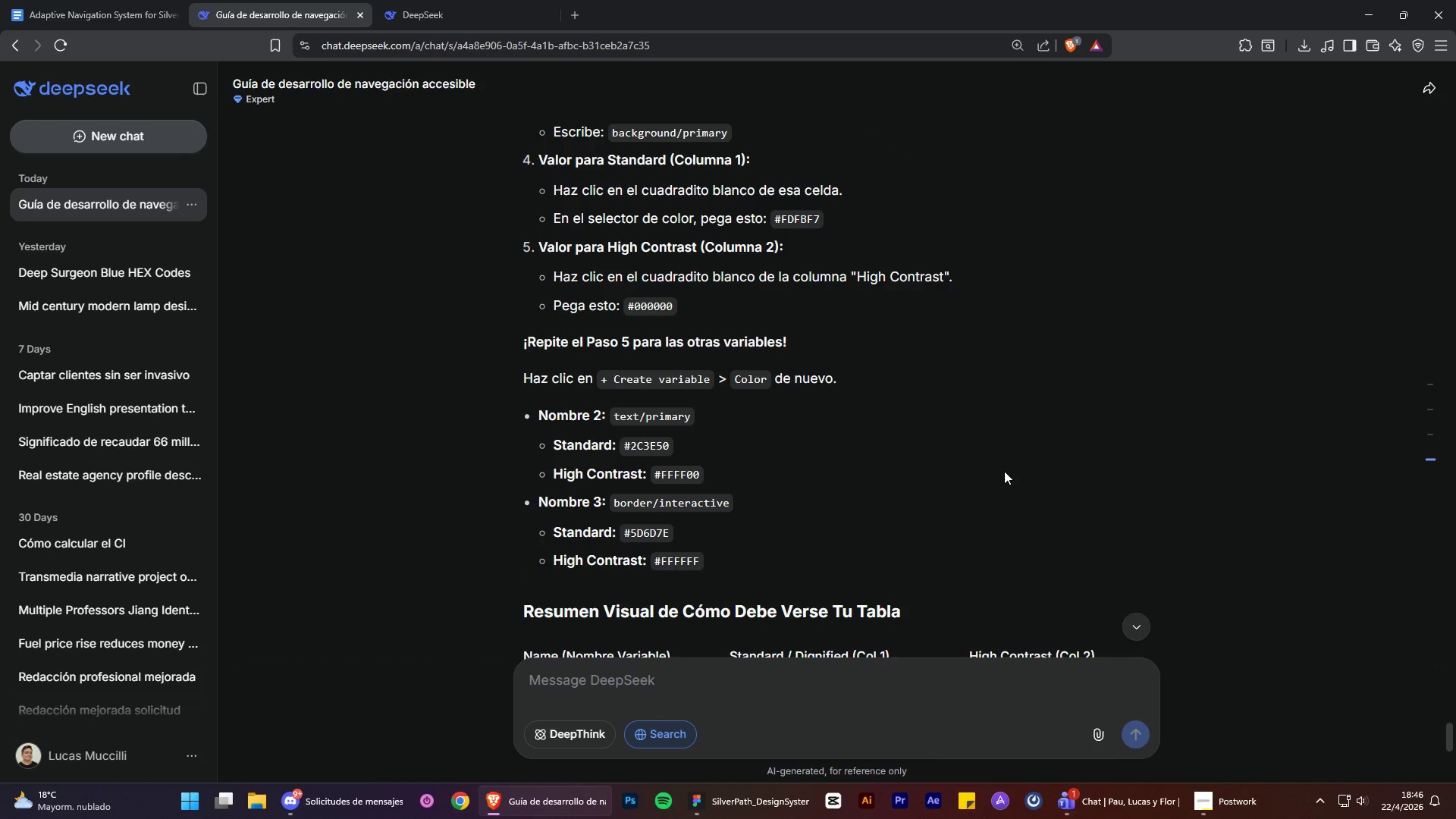 
wait(10.61)
 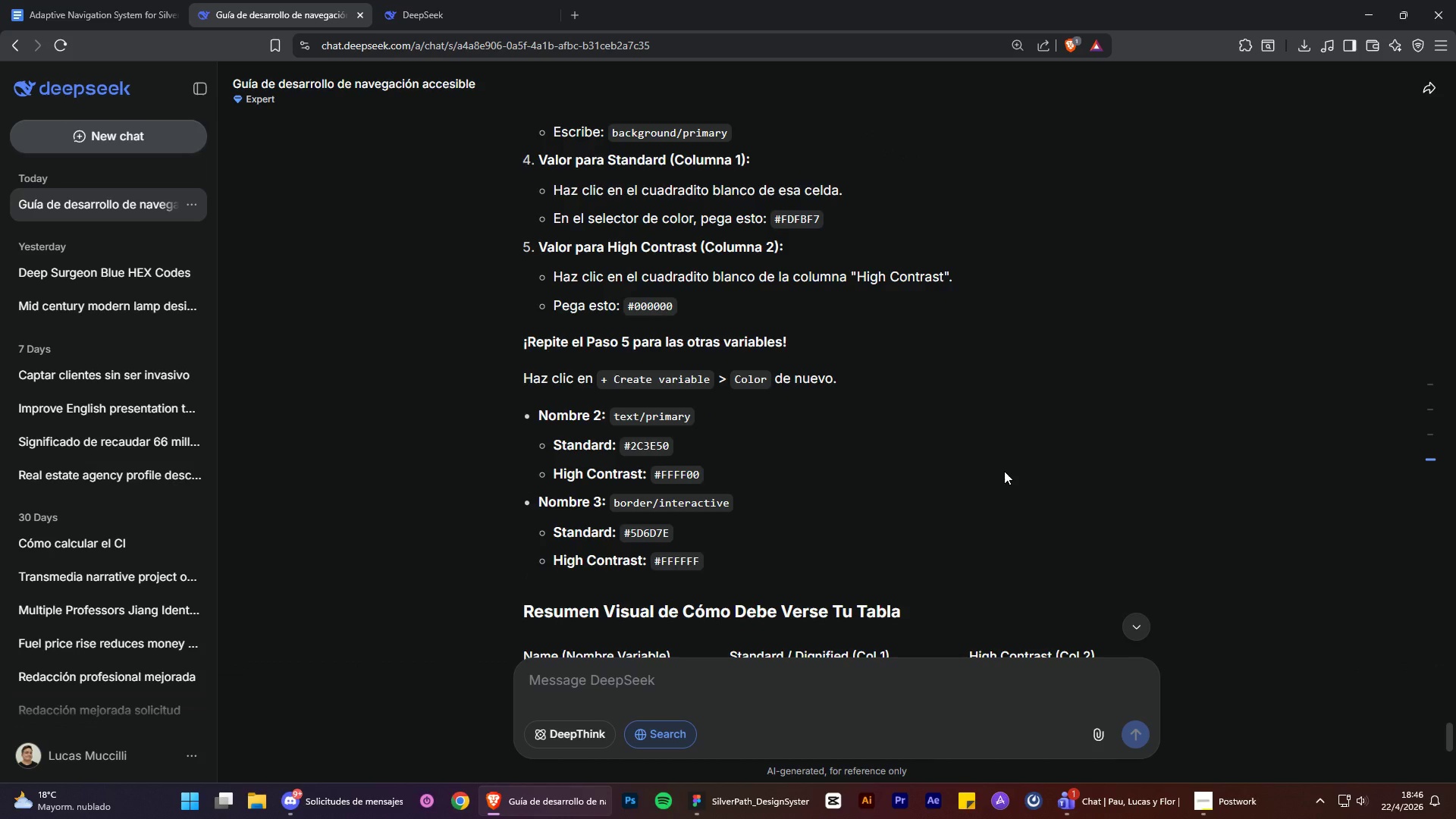 
left_click([744, 806])
 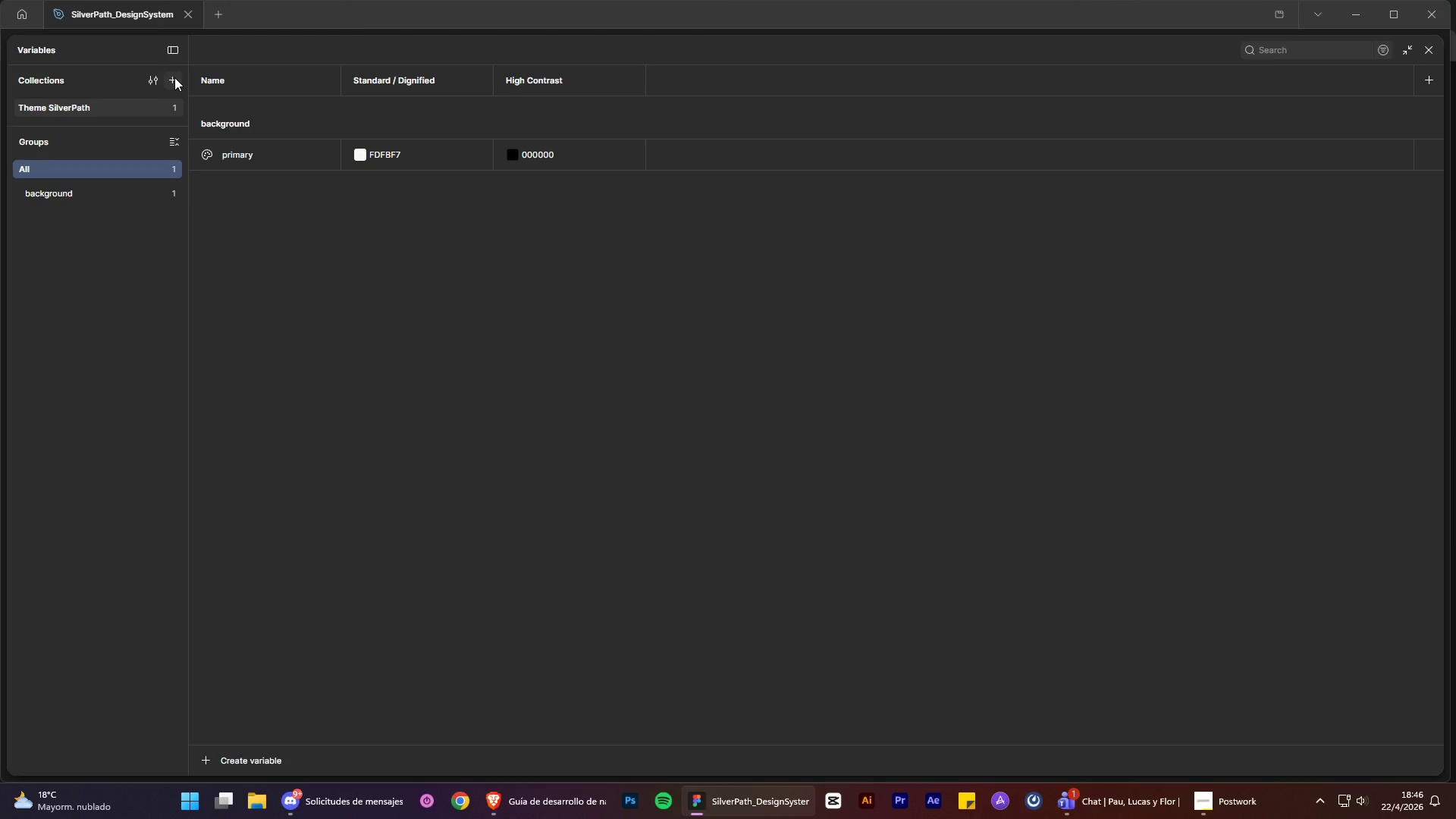 
left_click([155, 80])
 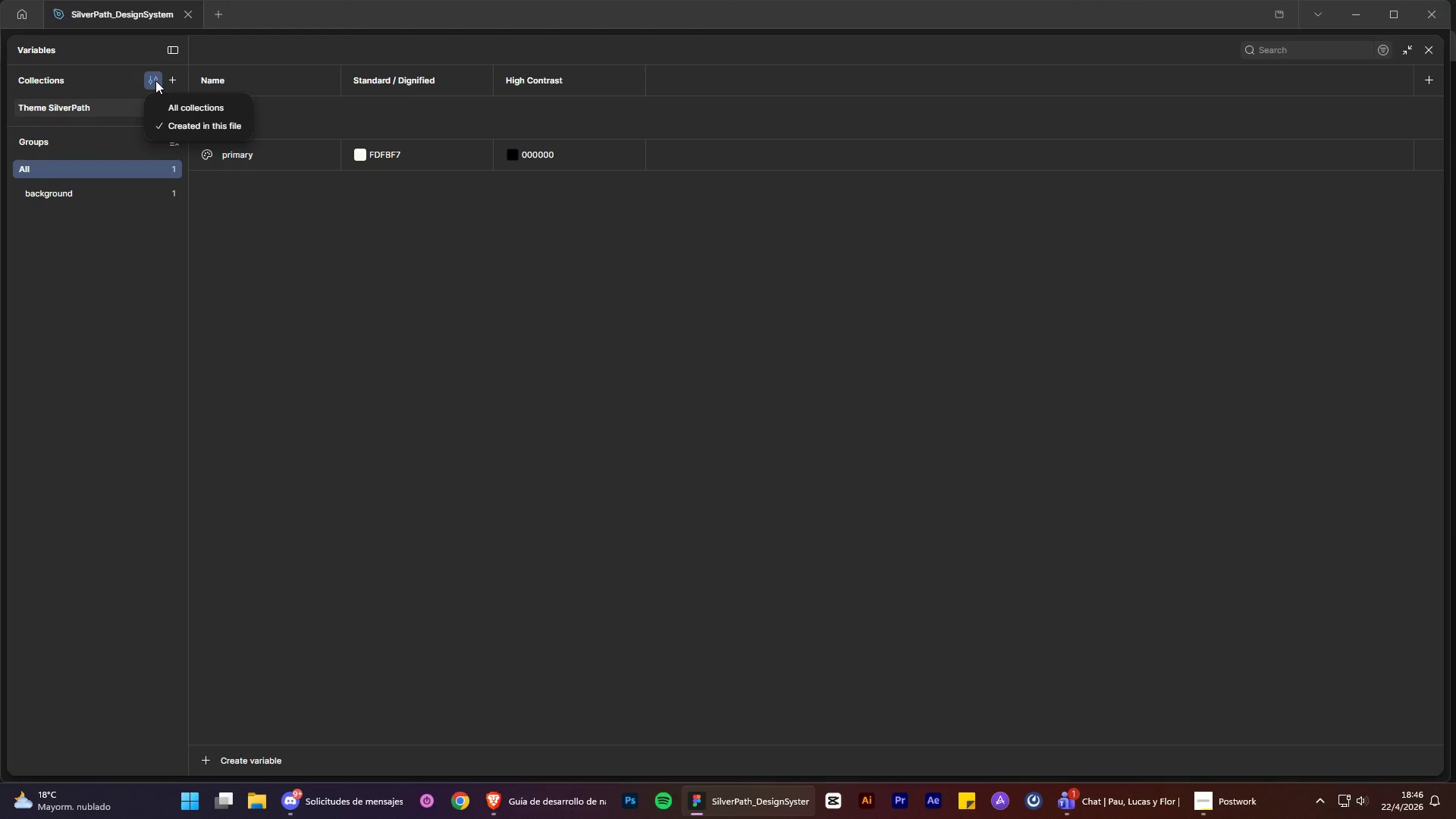 
left_click([155, 80])
 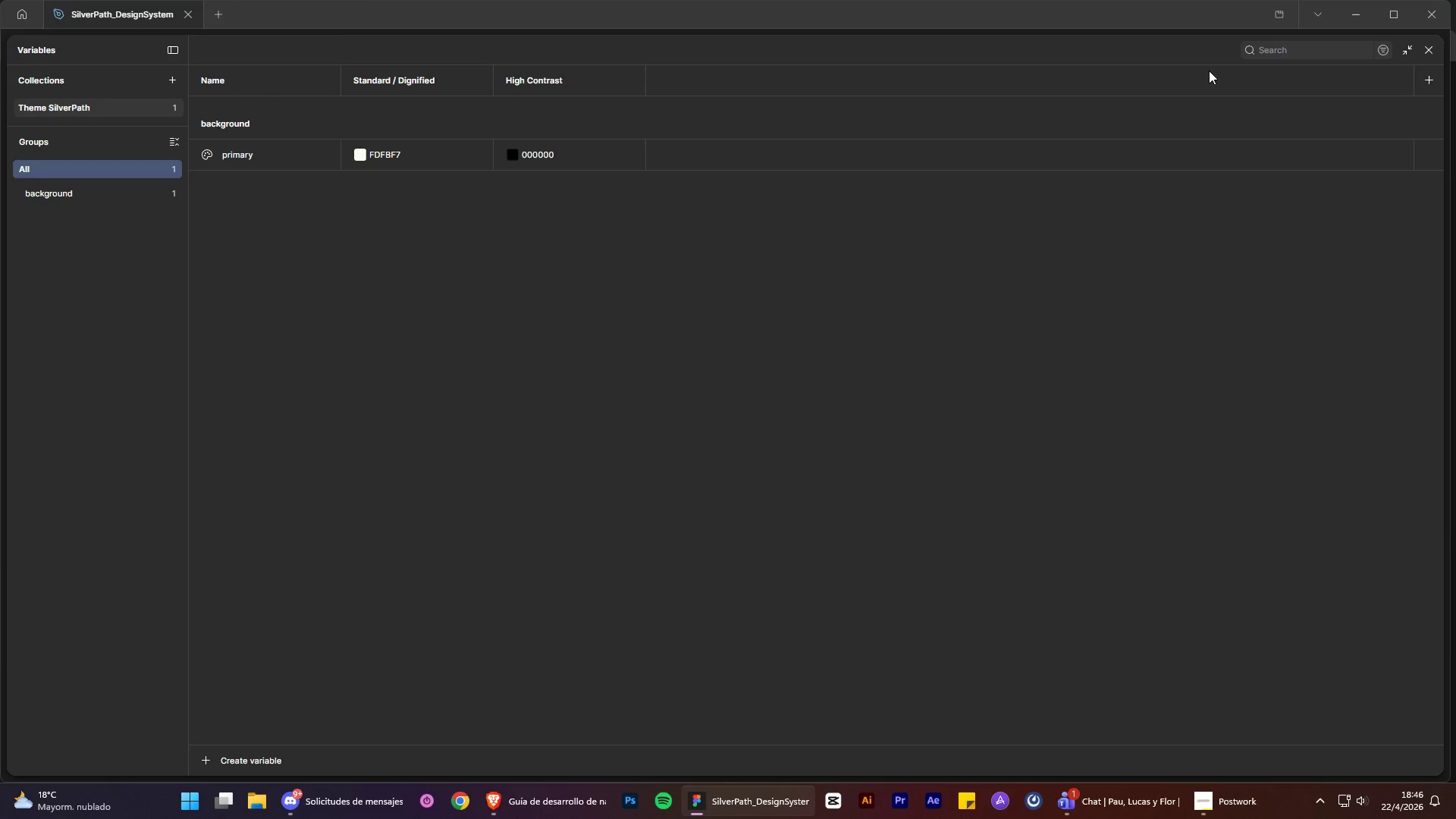 
right_click([1245, 85])
 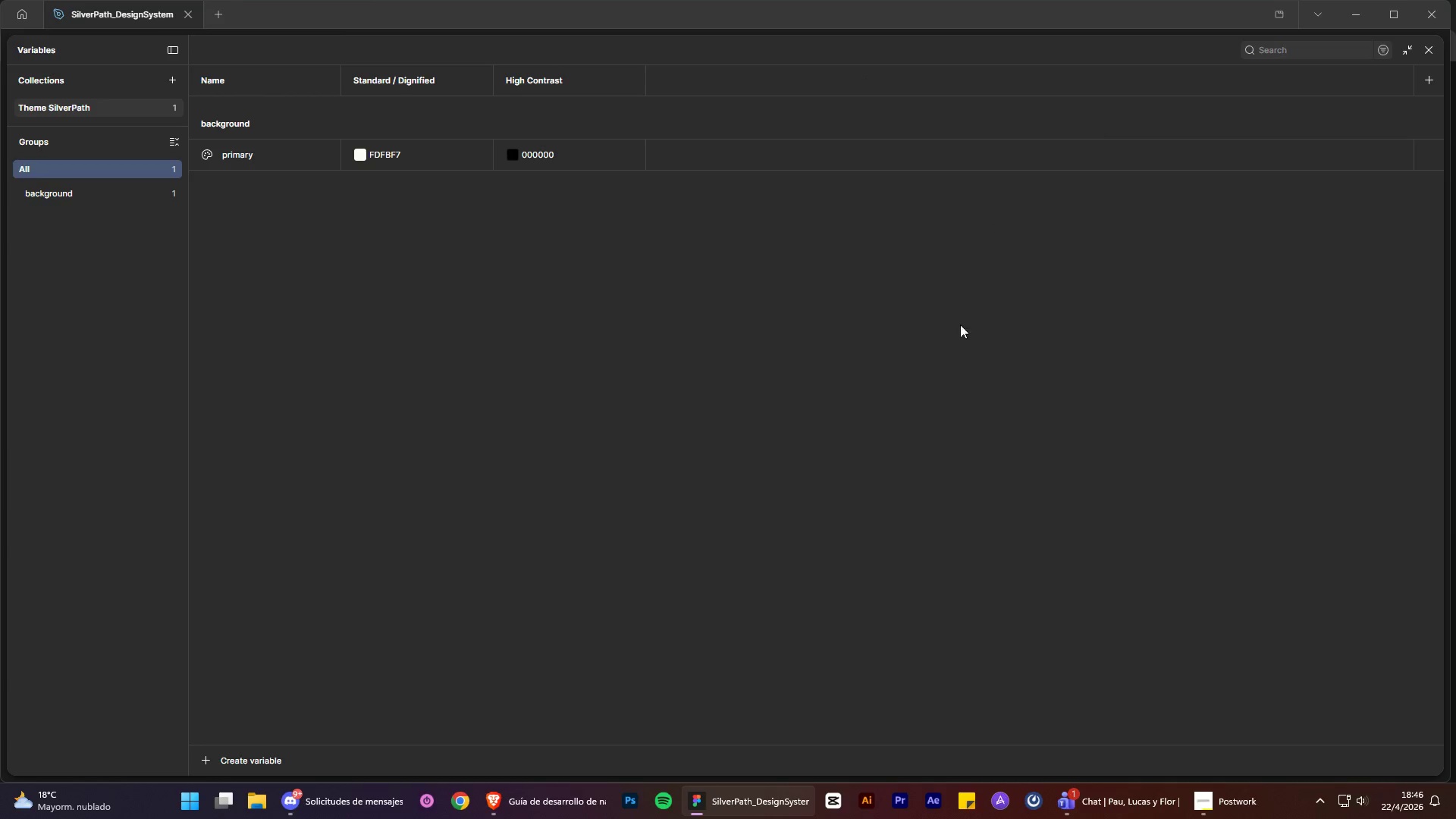 
left_click_drag(start_coordinate=[958, 337], to_coordinate=[956, 381])
 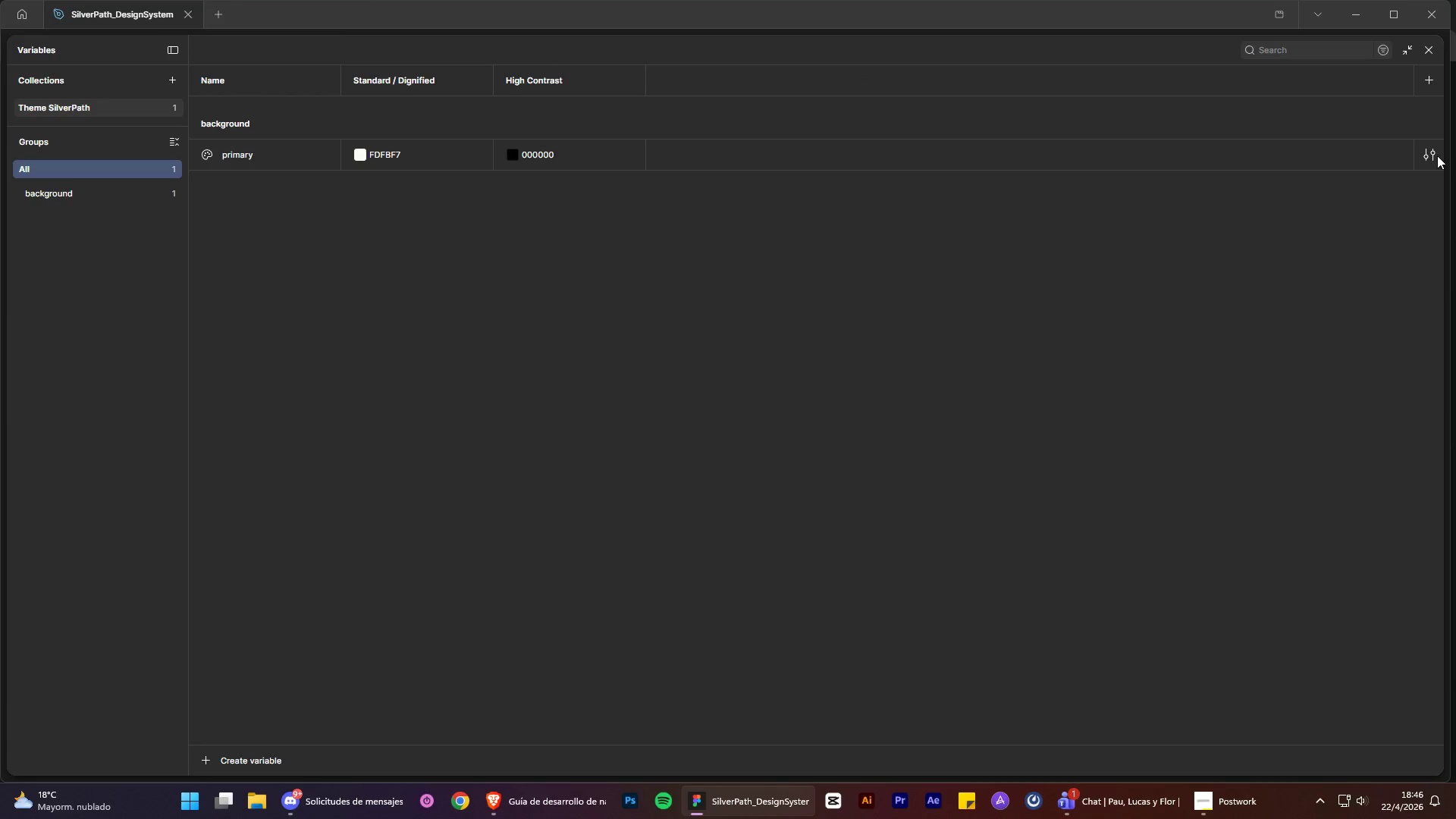 
left_click([1432, 153])
 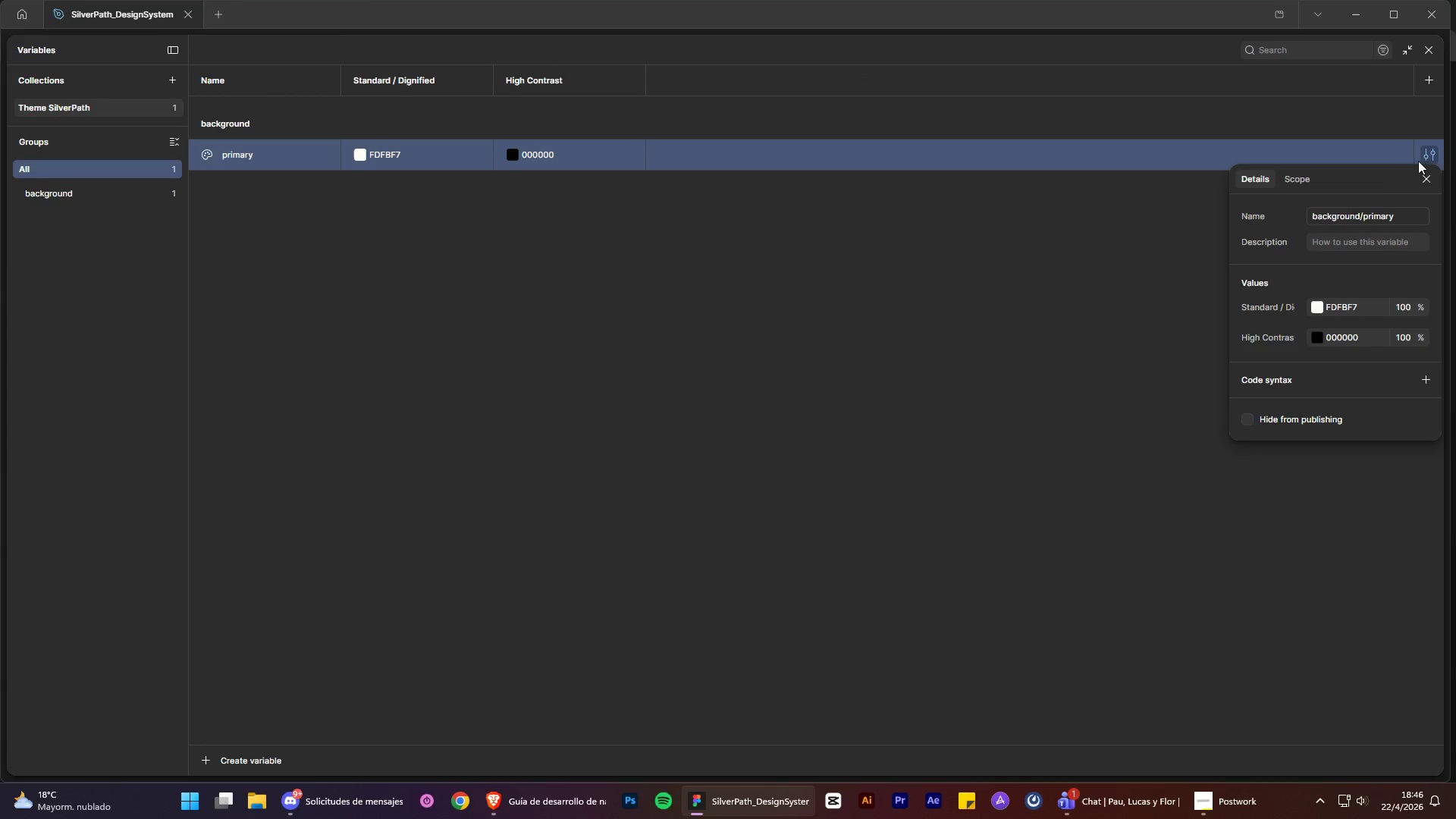 
left_click([1307, 180])
 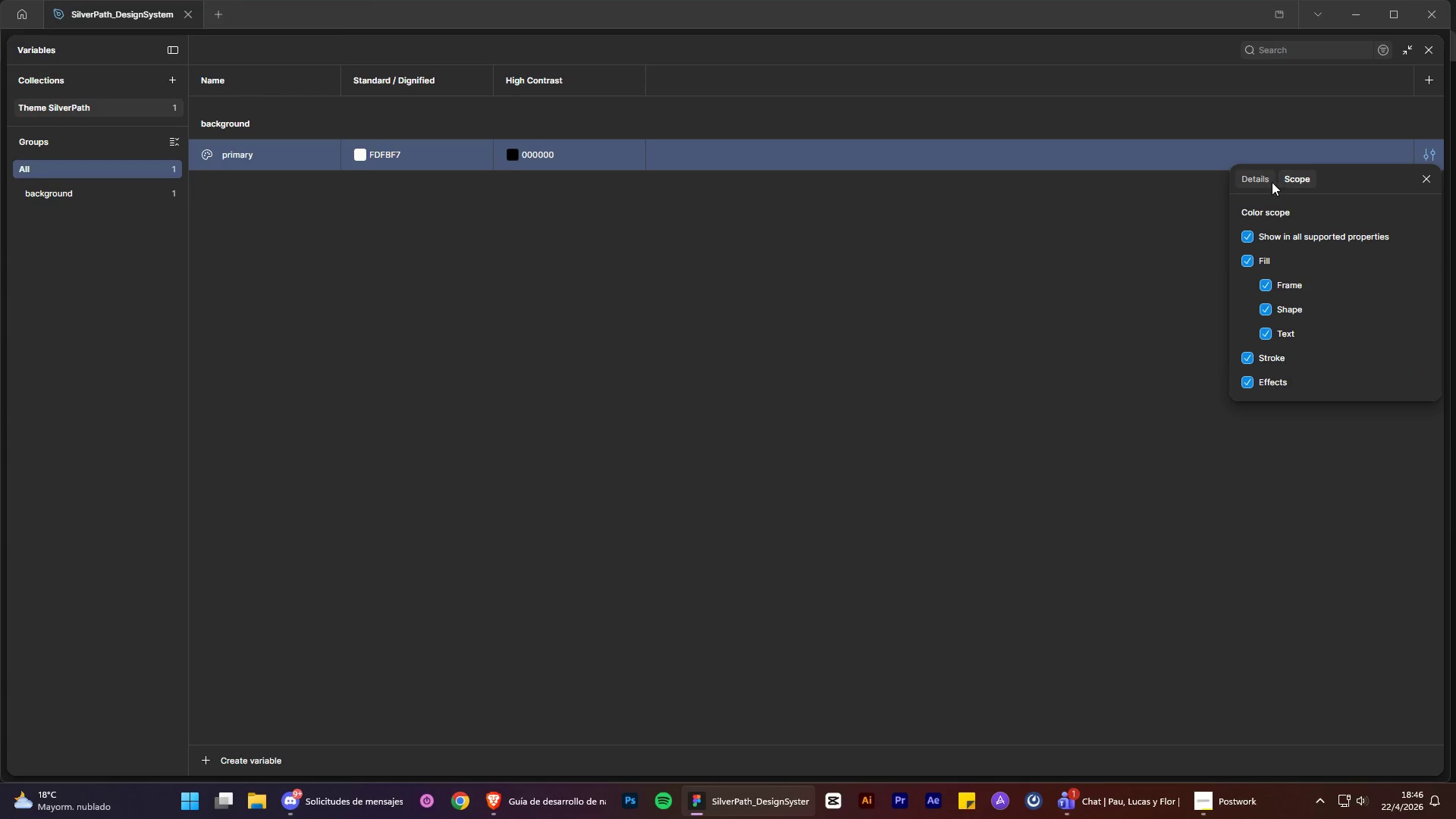 
left_click([1268, 182])
 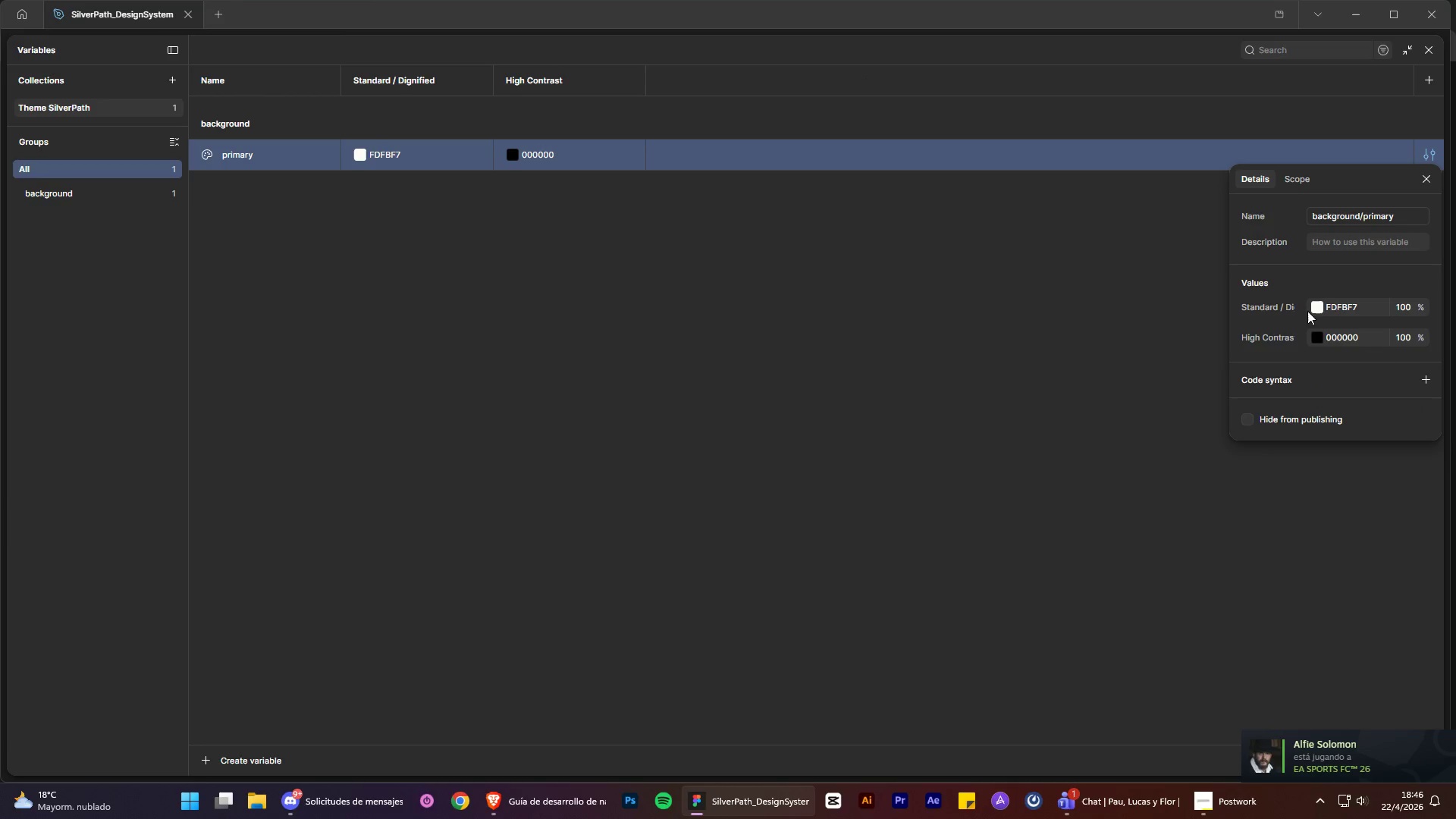 
left_click([1310, 274])
 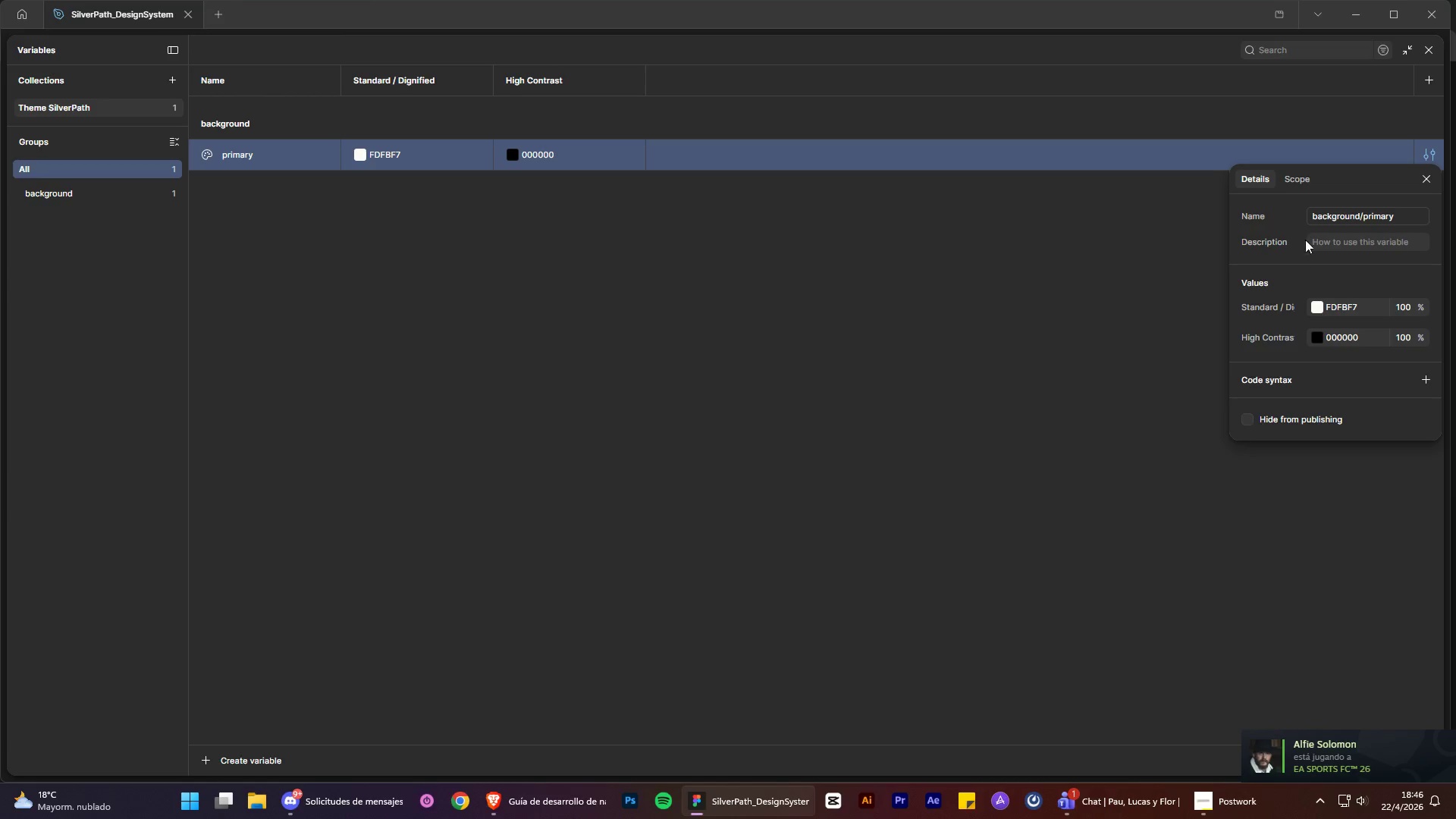 
left_click([1335, 246])
 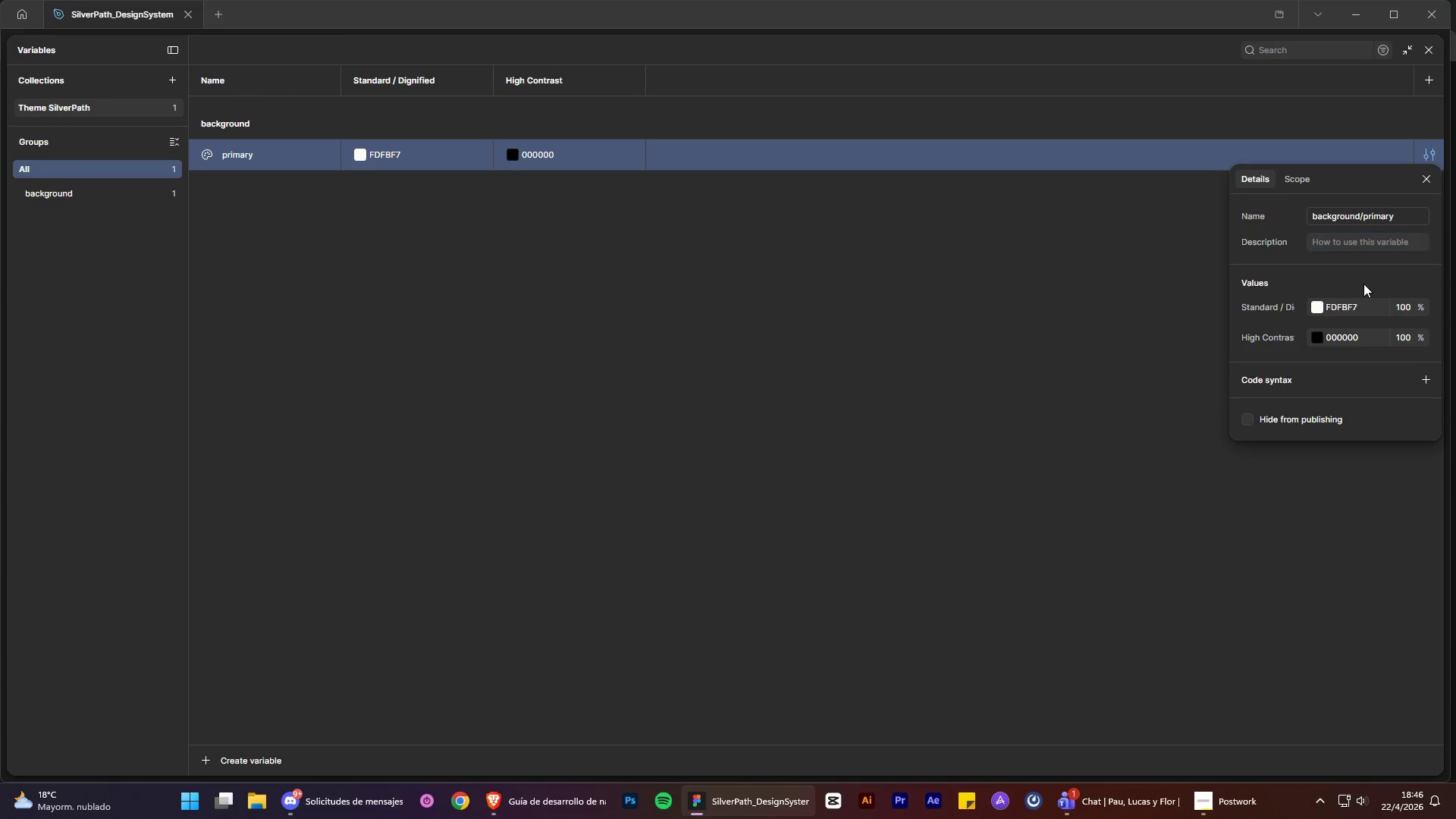 
double_click([1096, 278])
 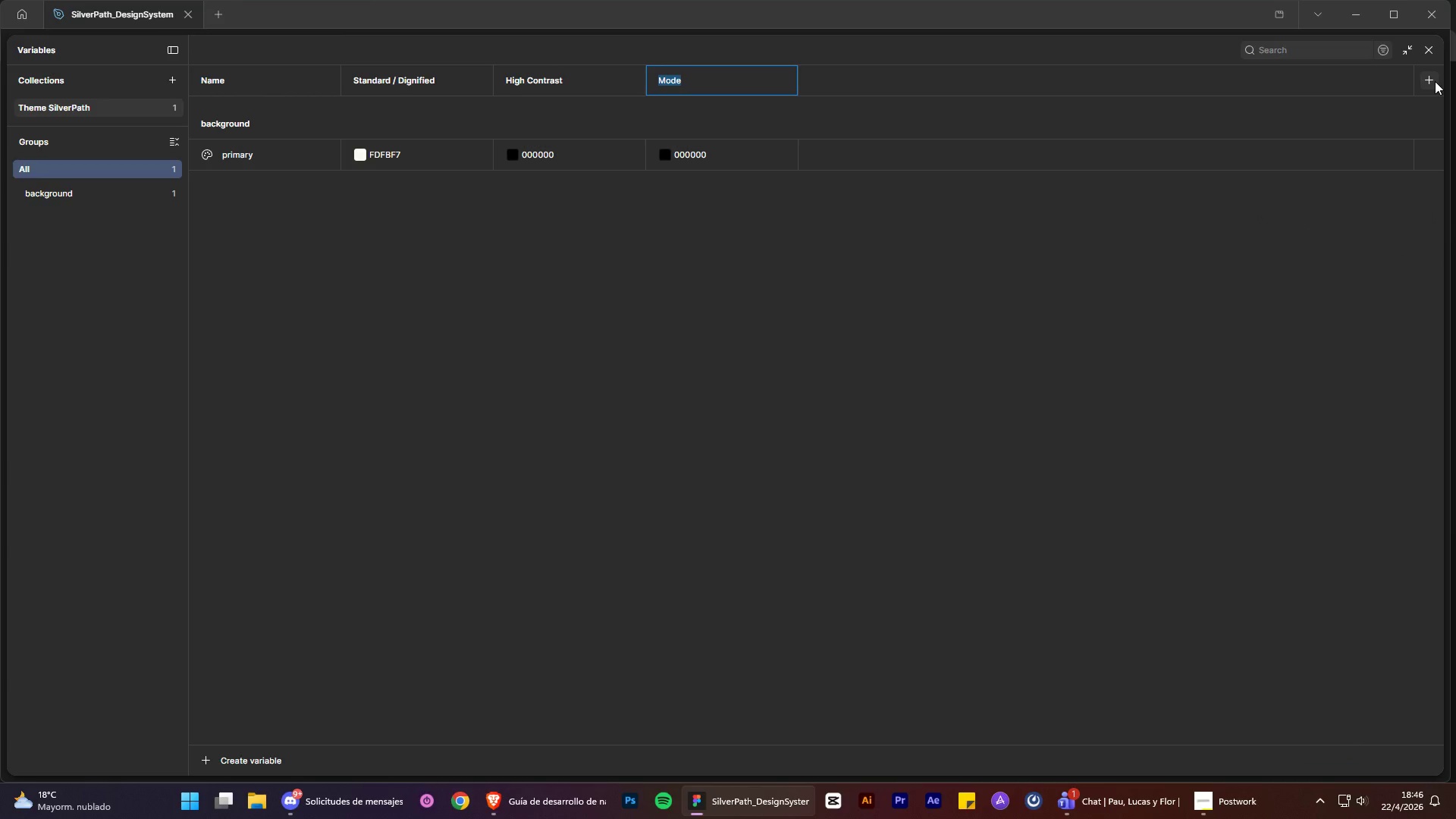 
left_click([1435, 81])
 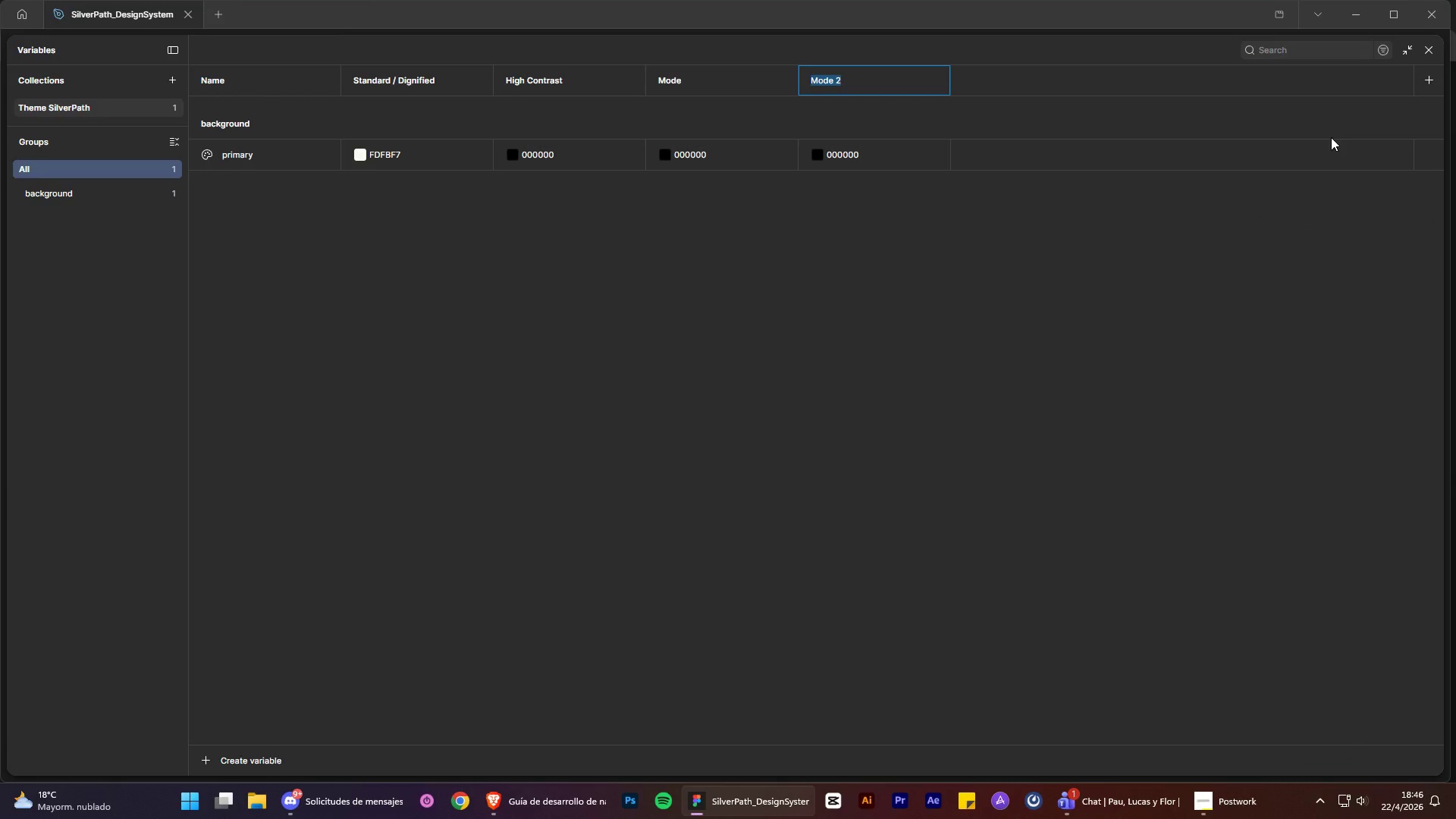 
left_click([1112, 300])
 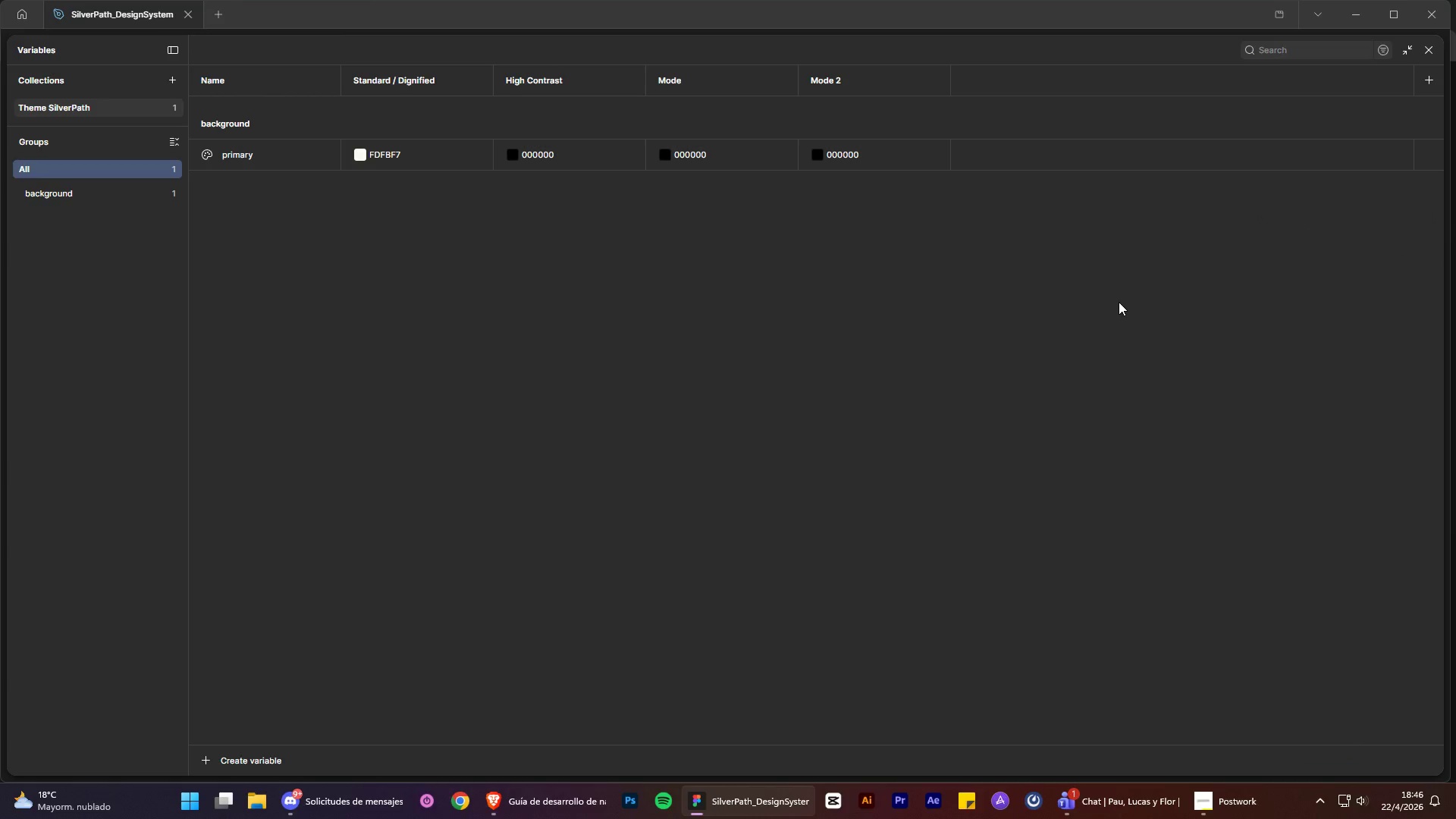 
key(Control+Z)
 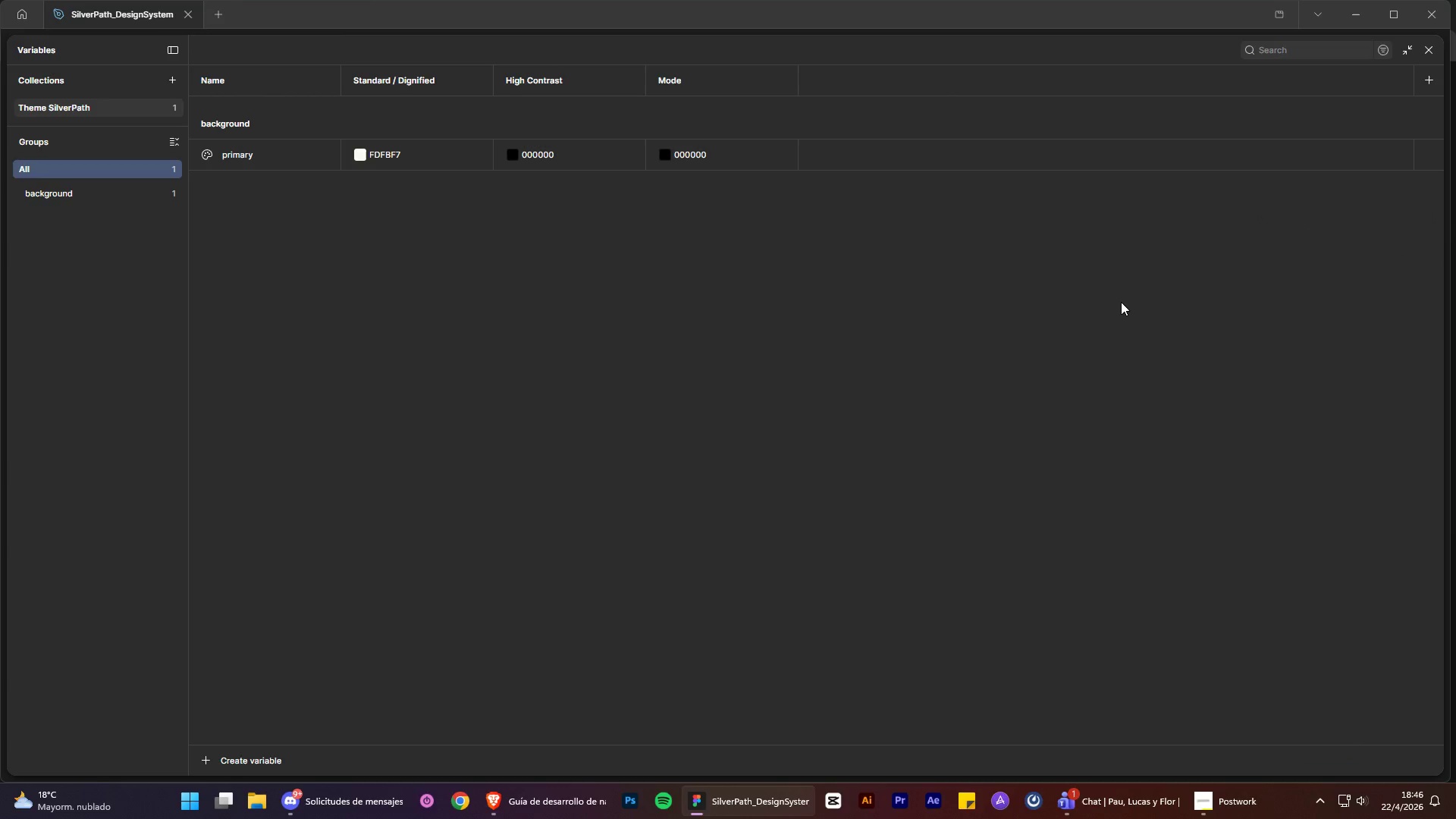 
key(Control+Z)
 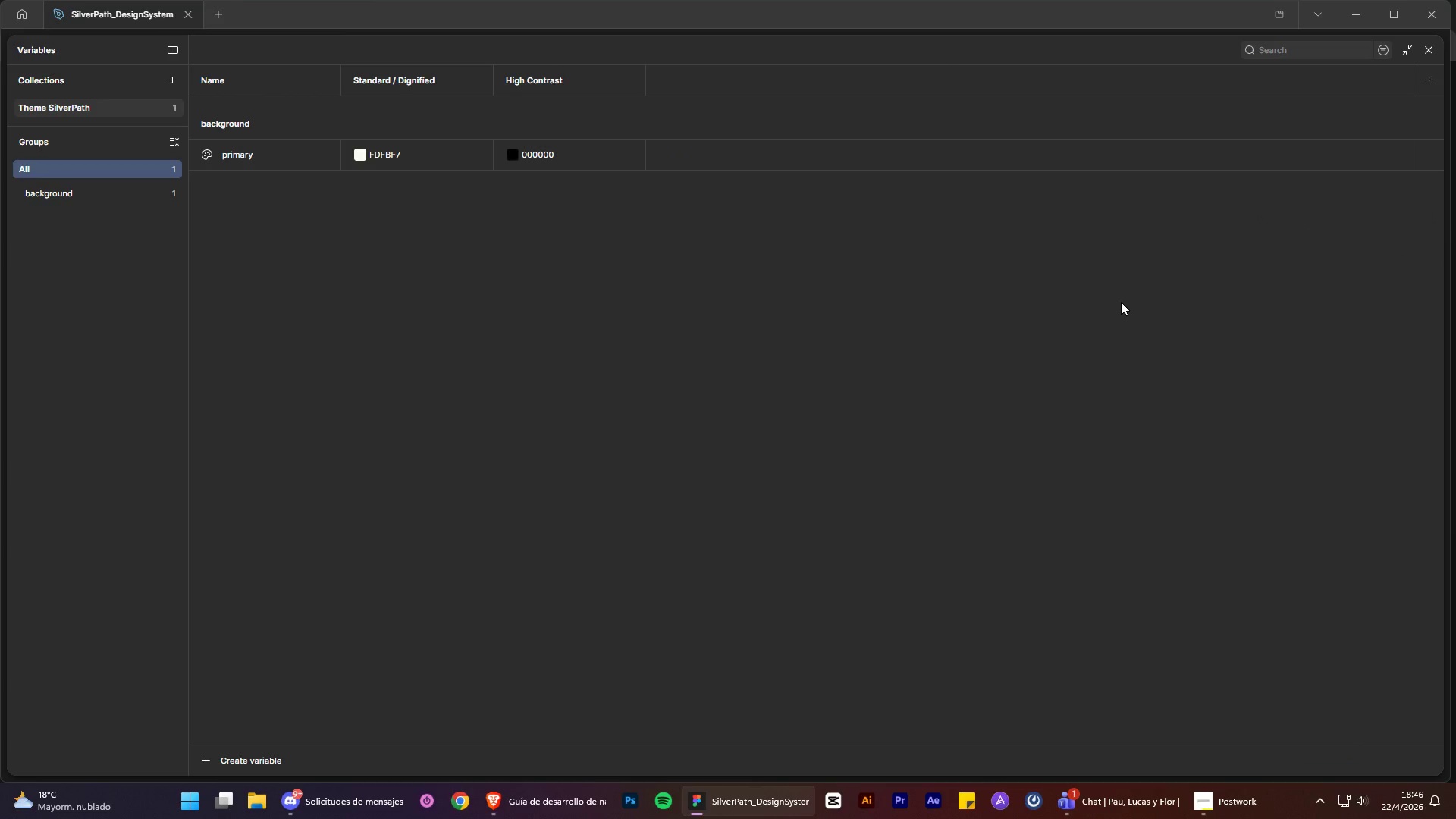 
left_click_drag(start_coordinate=[1122, 302], to_coordinate=[1050, 381])
 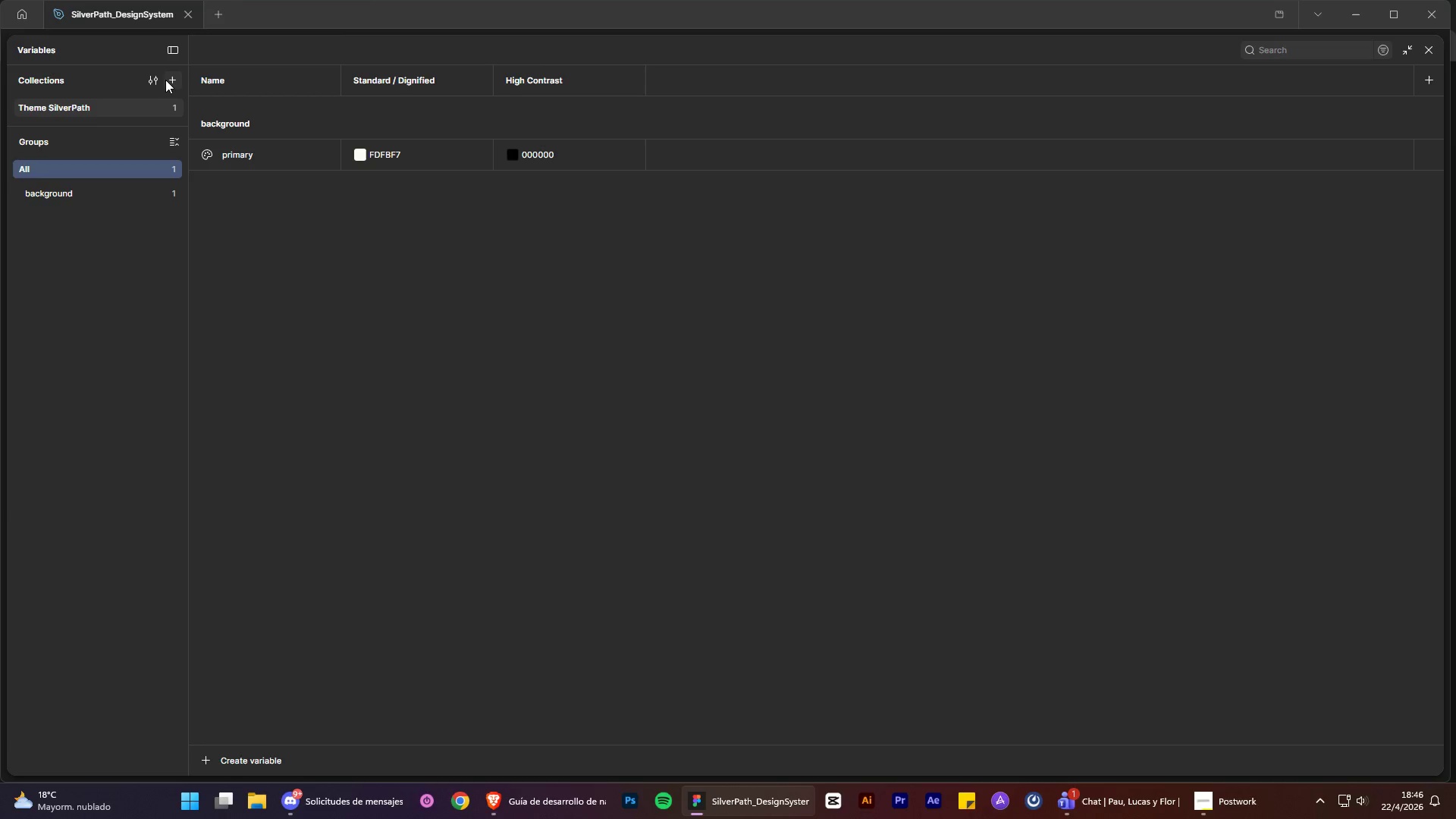 
wait(5.48)
 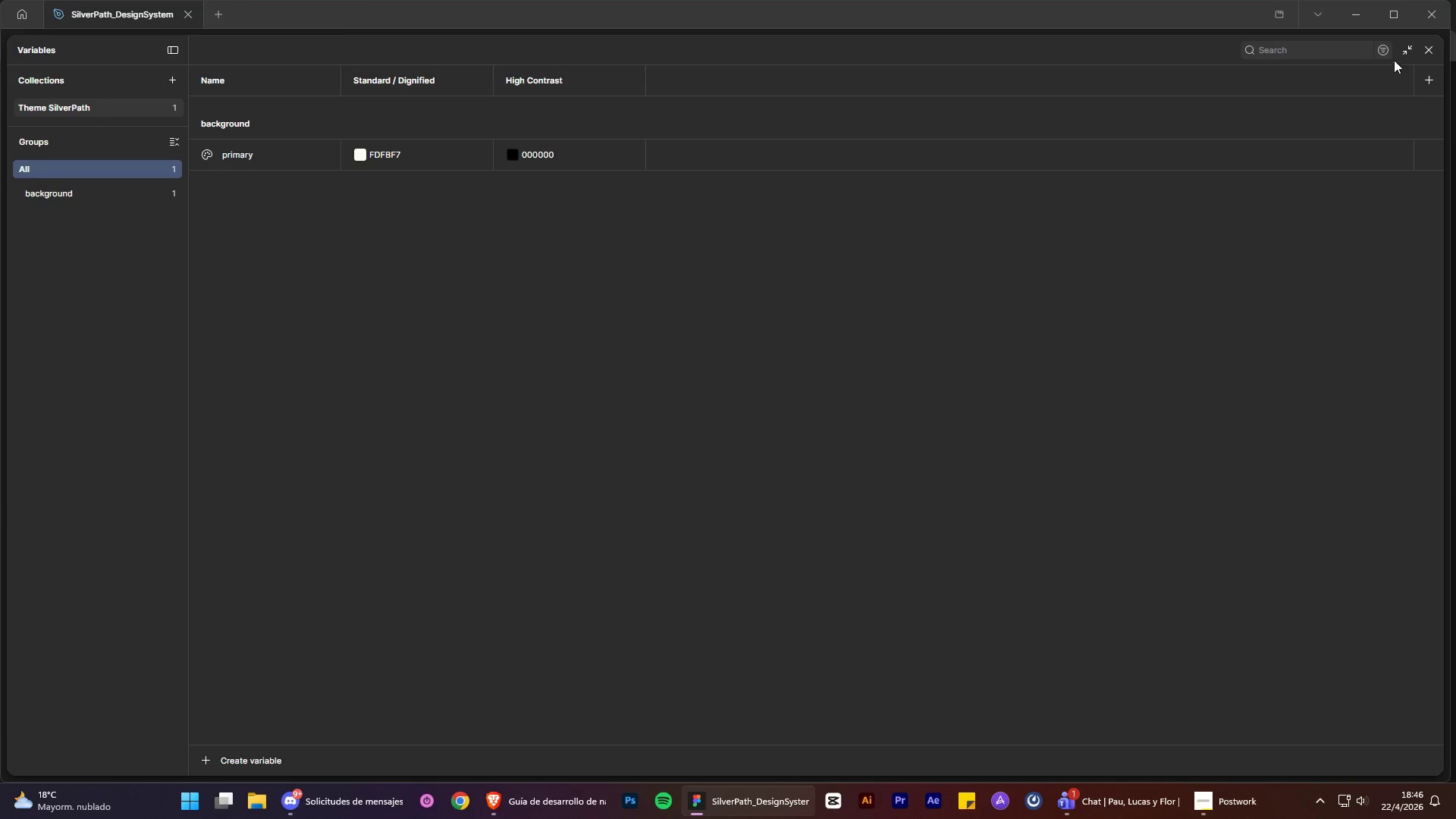 
double_click([169, 80])
 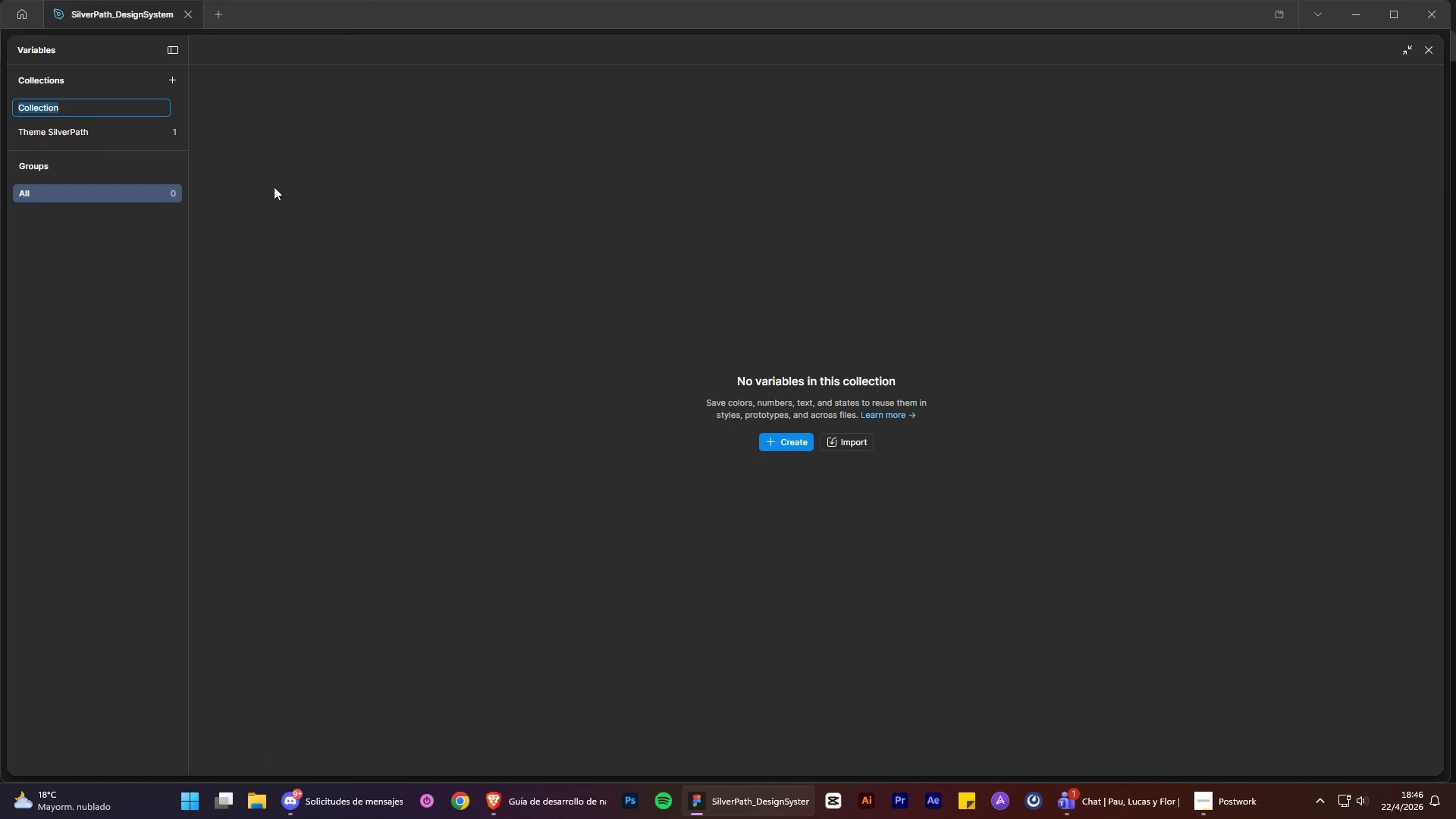 
key(Control+Z)
 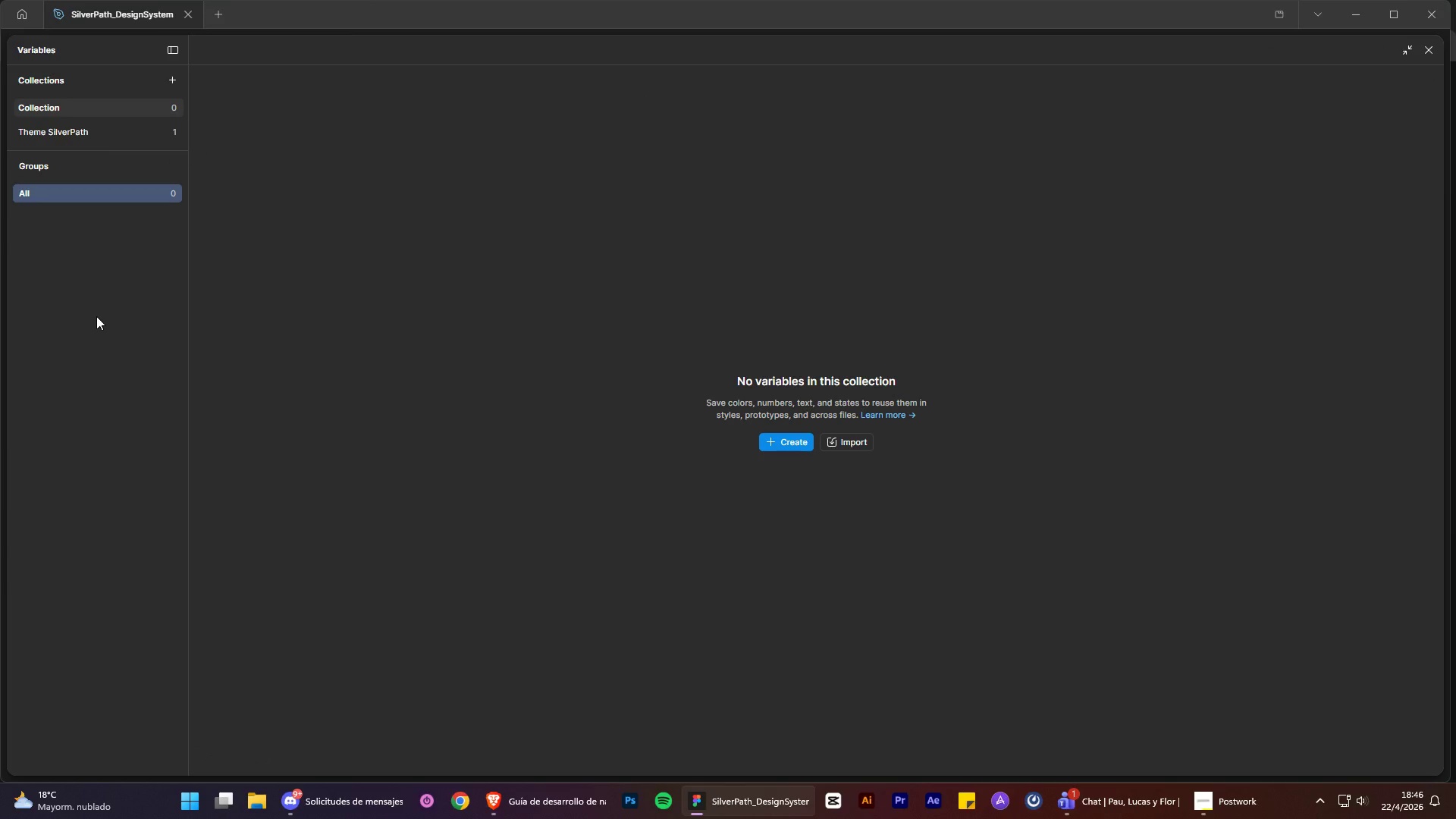 
key(Control+Z)
 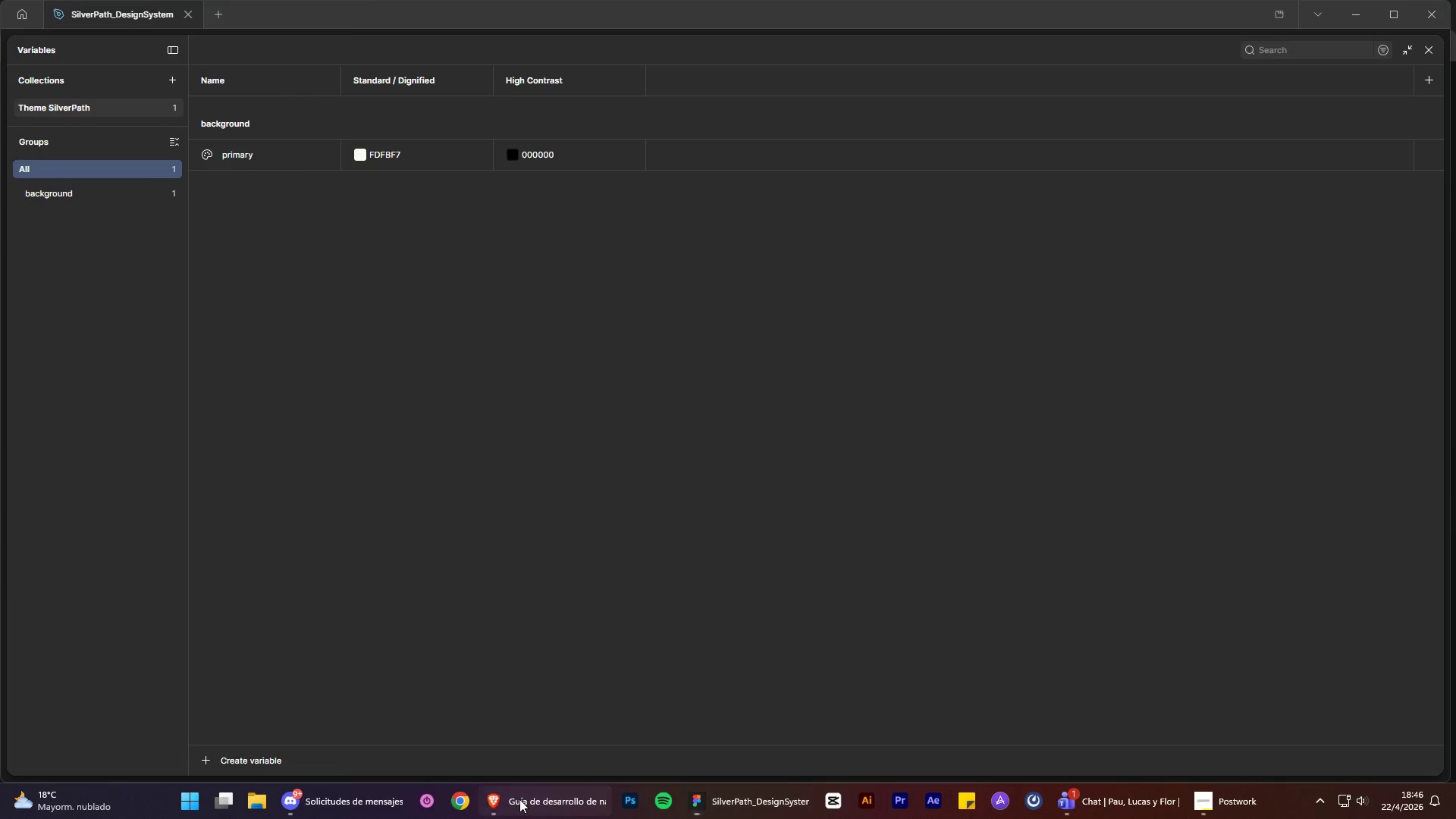 
left_click([519, 799])
 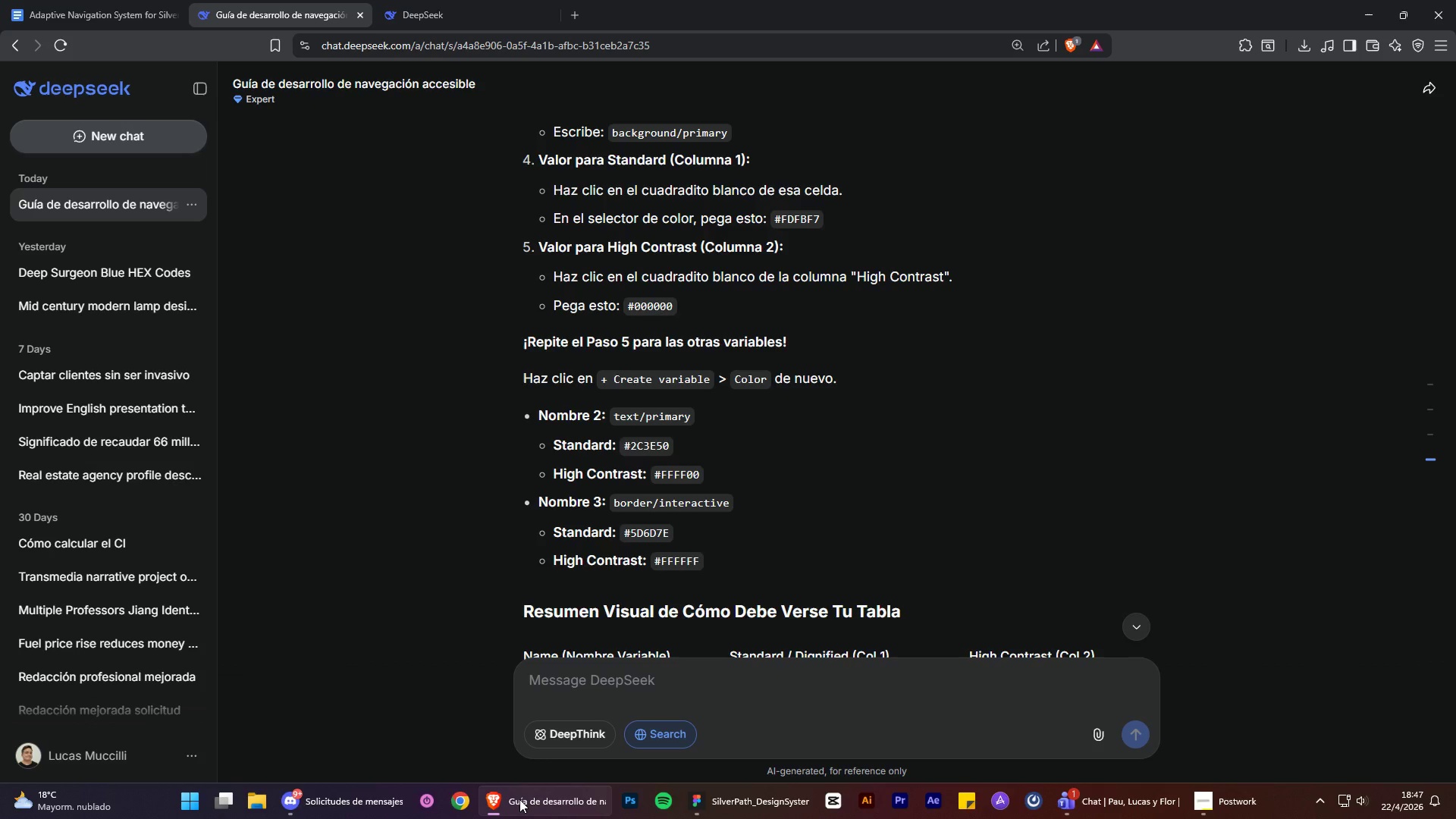 
wait(16.34)
 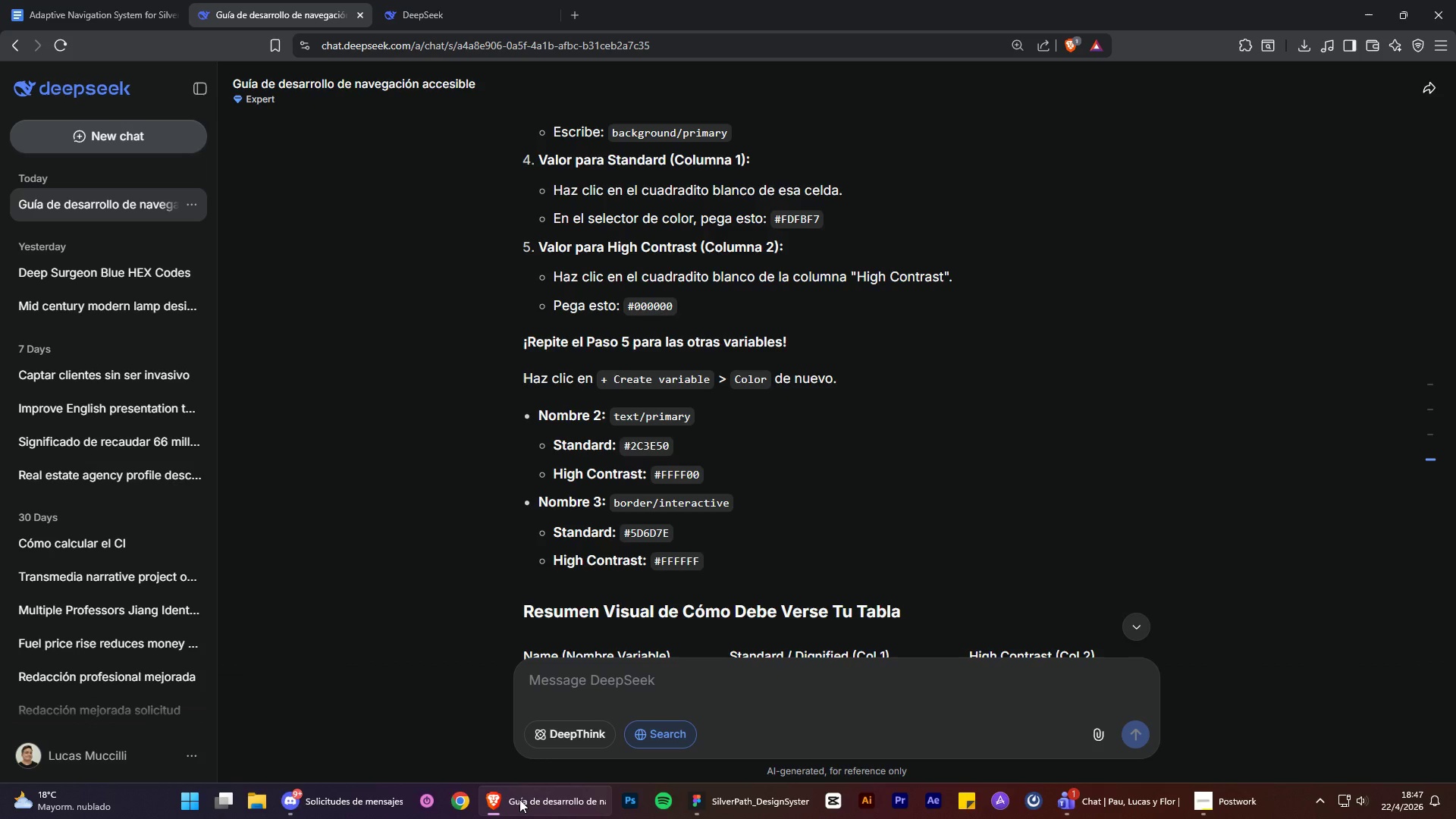 
left_click([538, 818])
 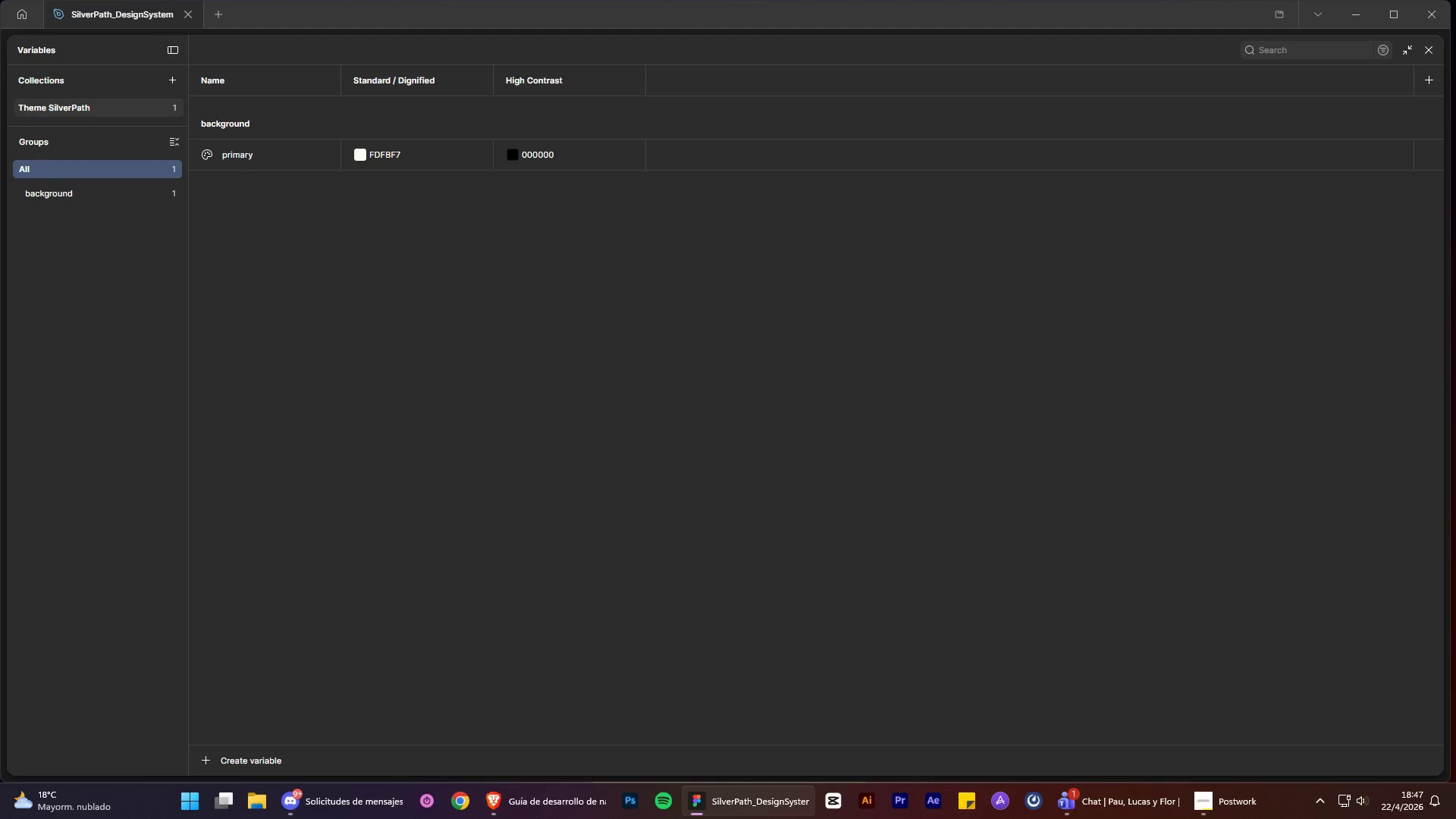 
wait(5.77)
 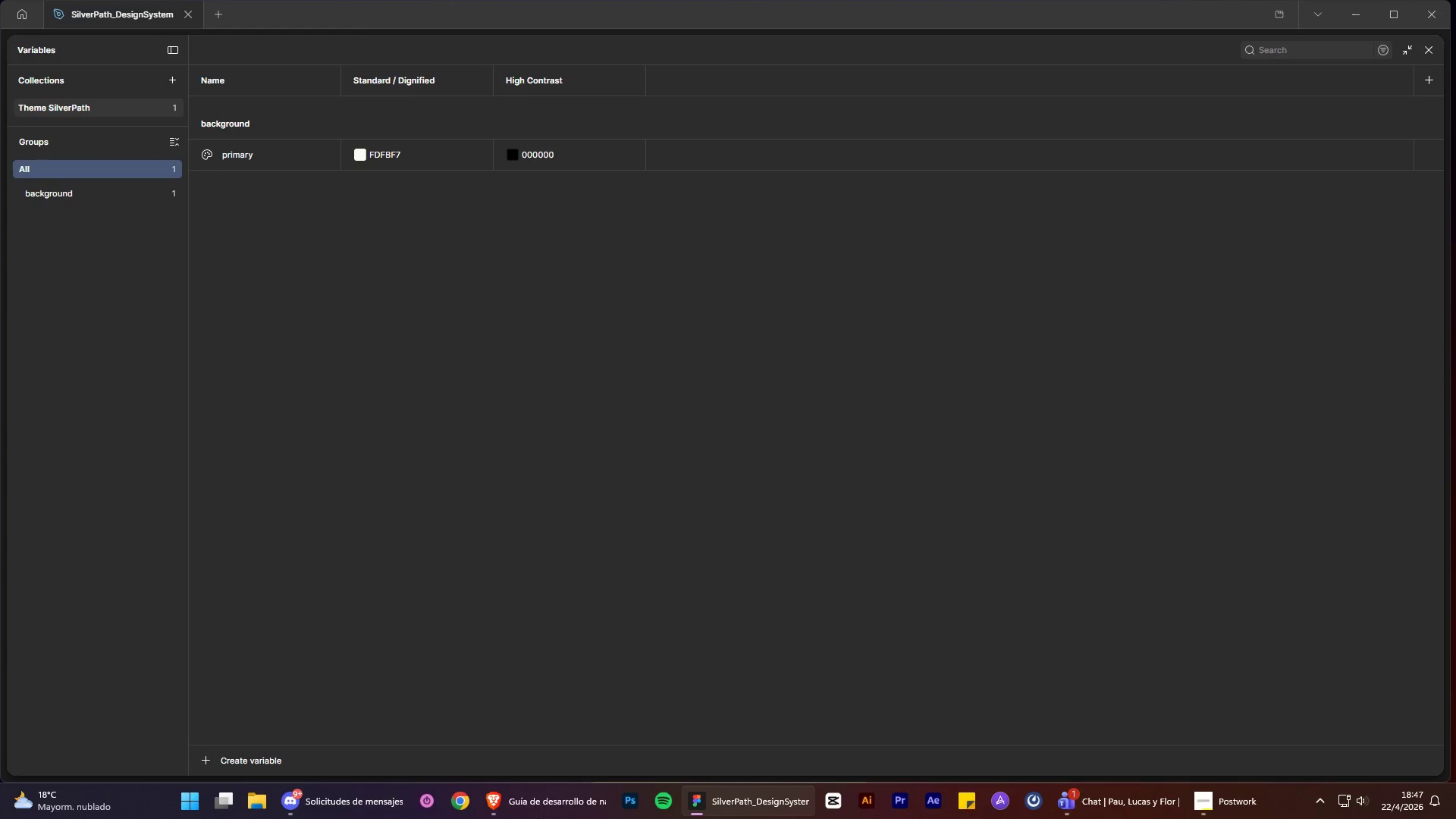 
mouse_move([149, 59])
 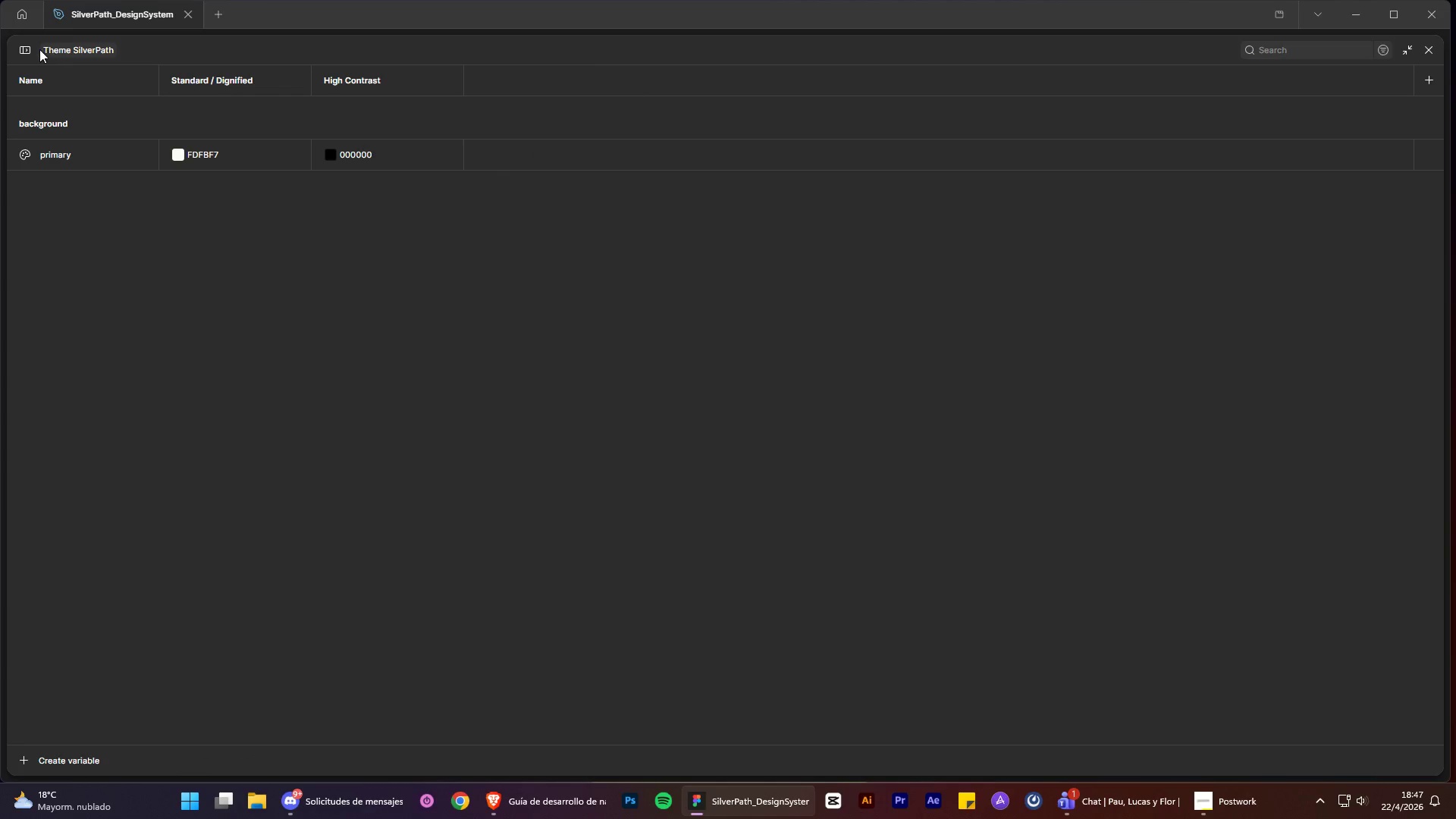 
left_click([25, 48])
 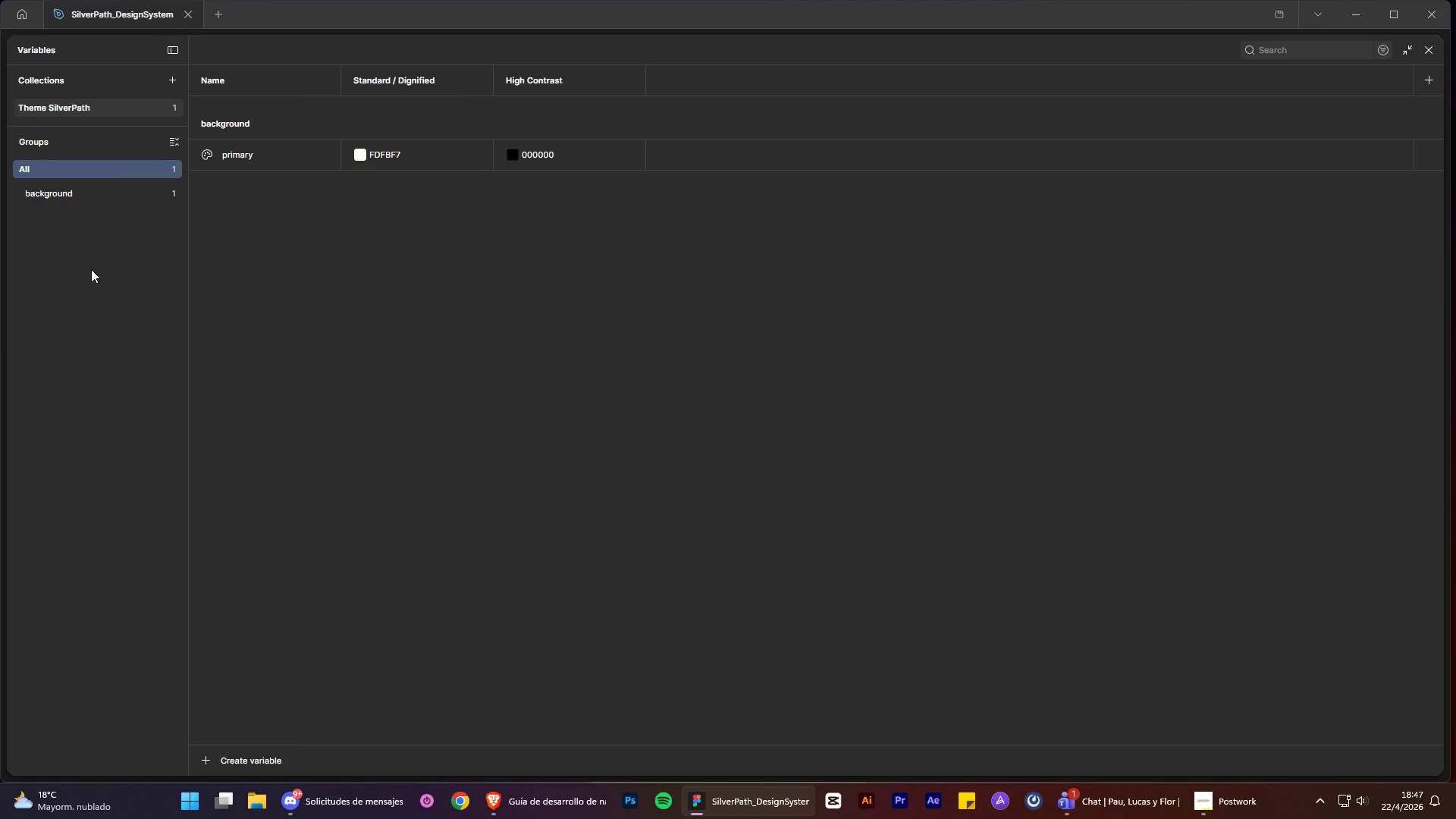 
left_click([177, 140])
 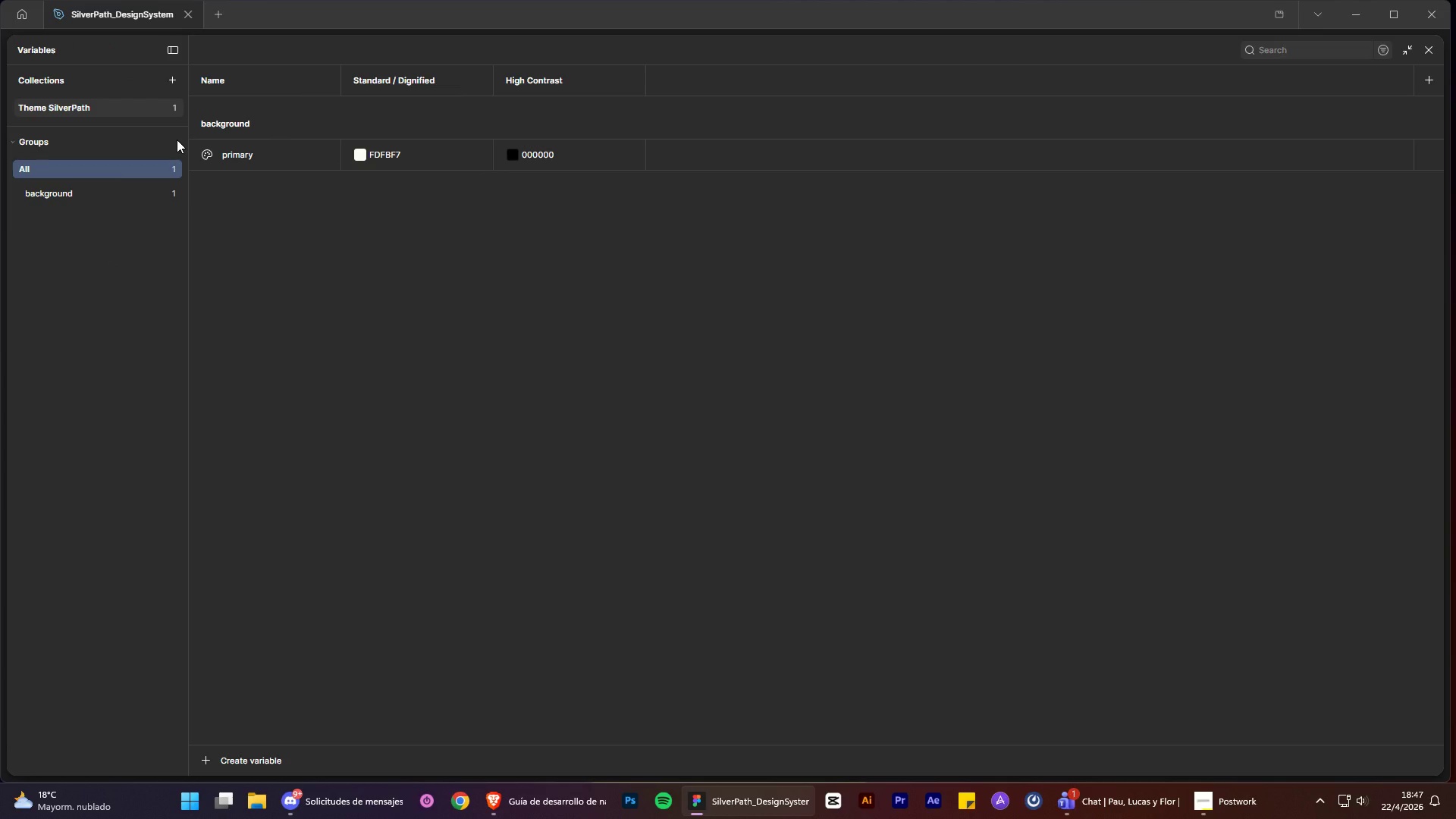 
left_click([177, 140])
 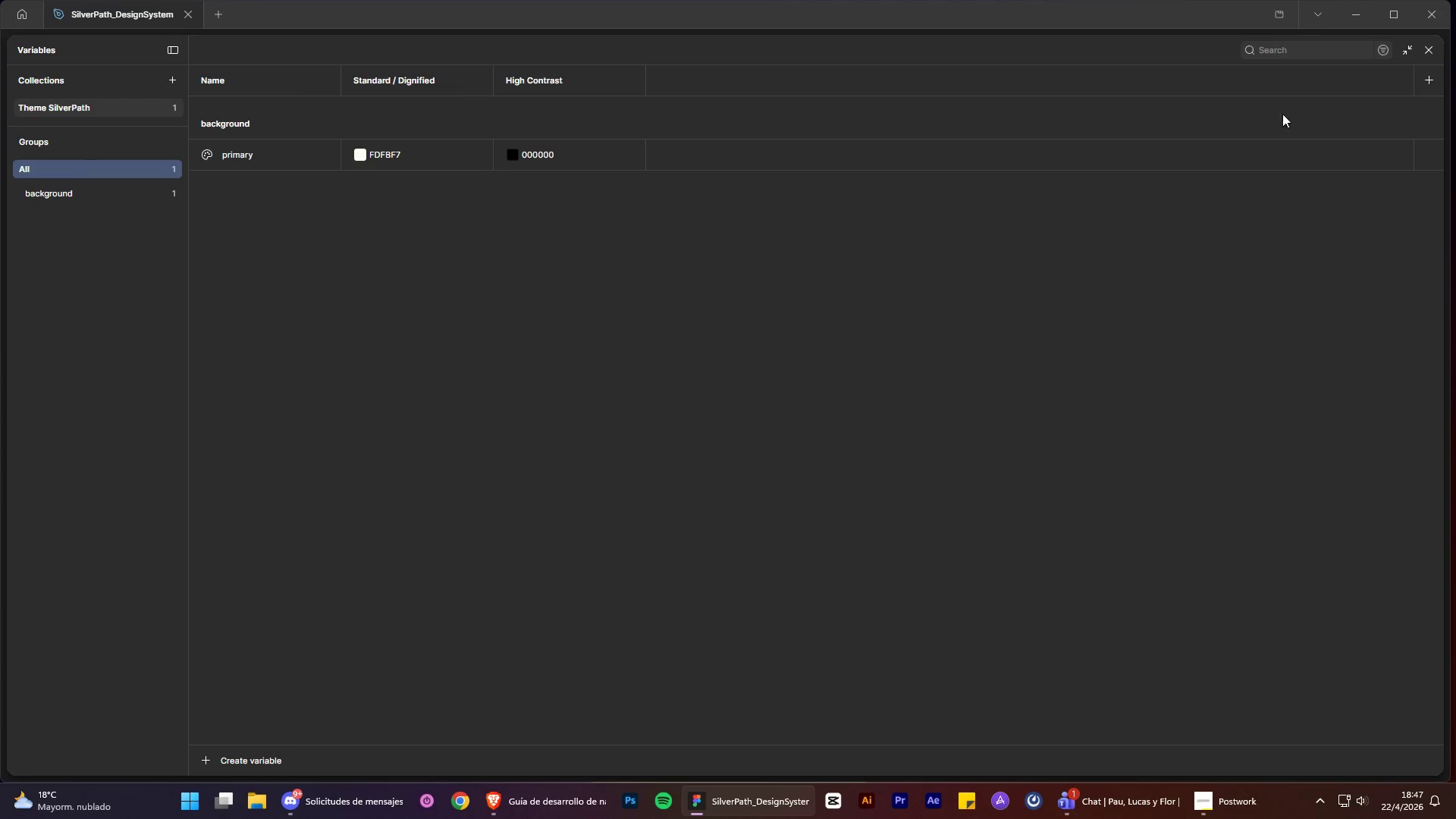 
wait(8.41)
 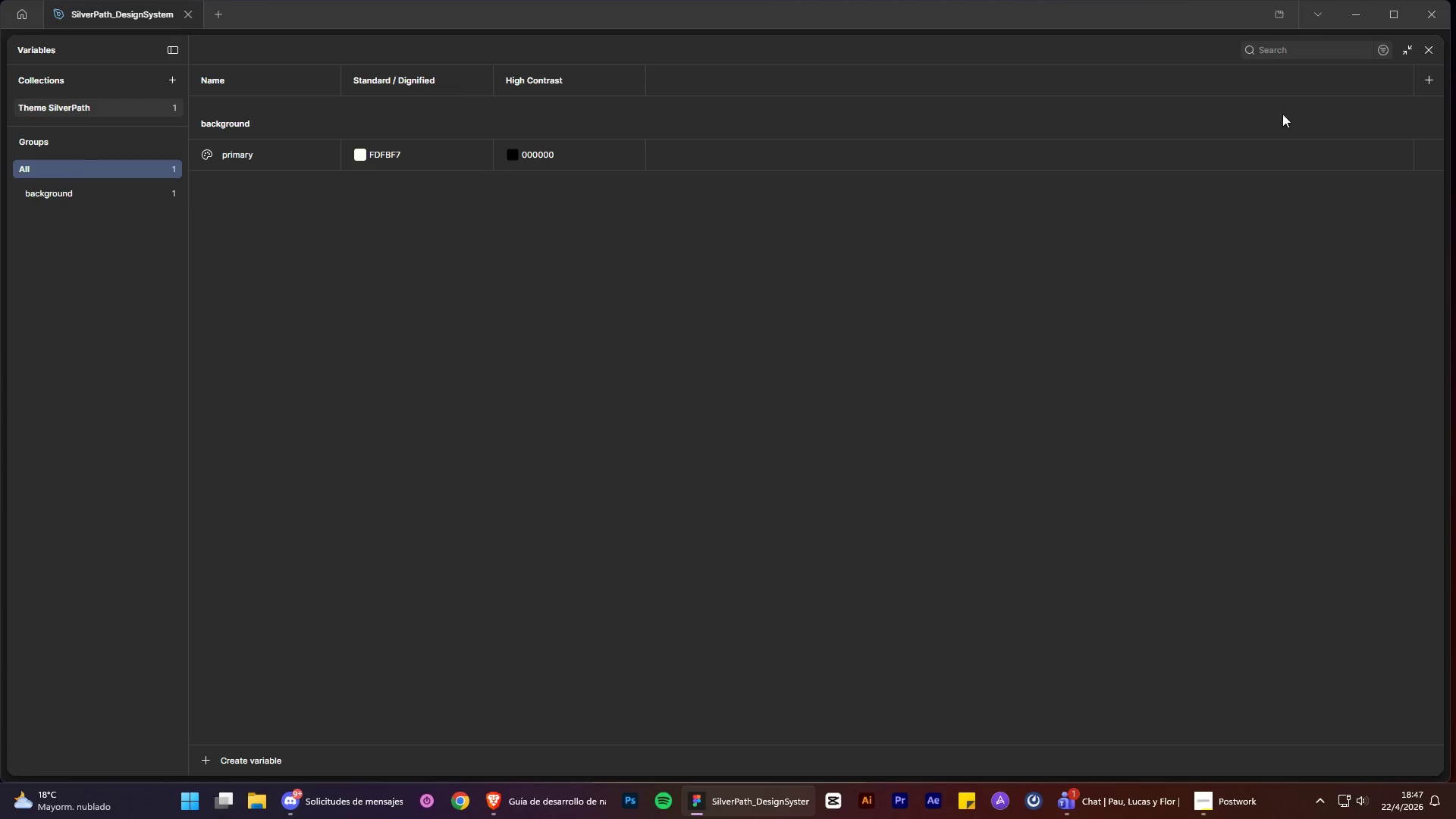 
left_click([158, 80])
 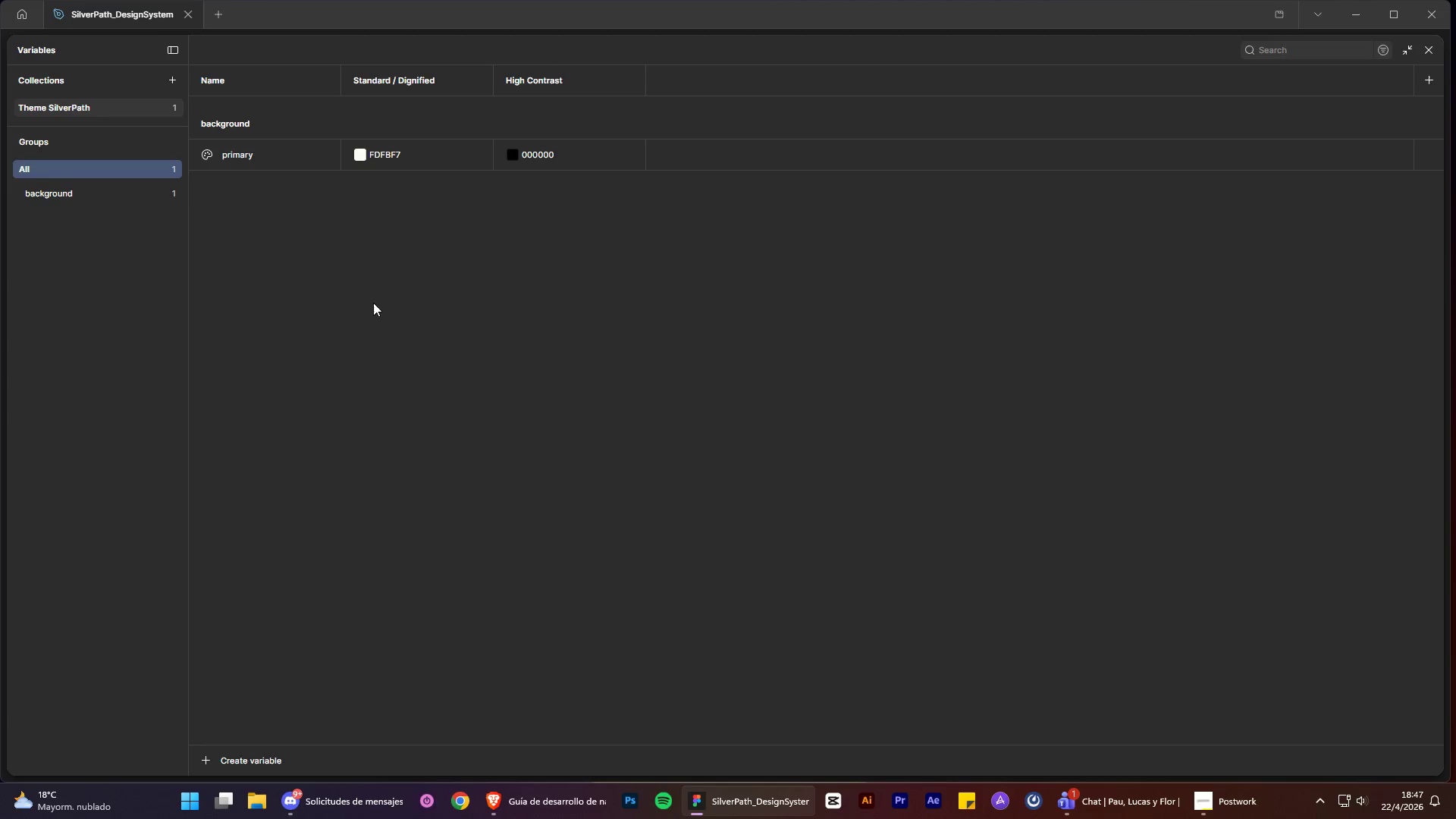 
left_click([565, 812])
 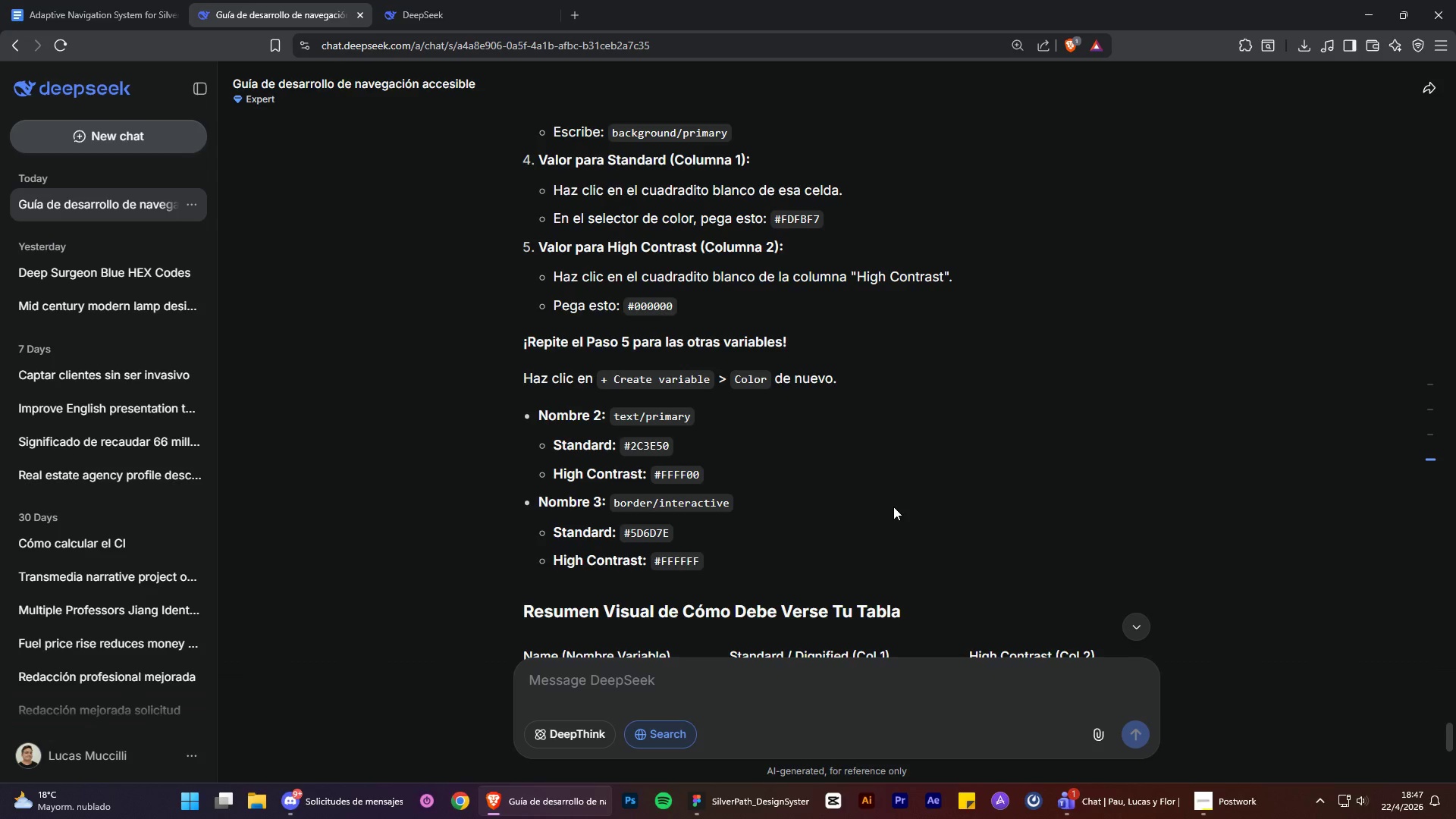 
scroll: coordinate [992, 522], scroll_direction: down, amount: 6.0
 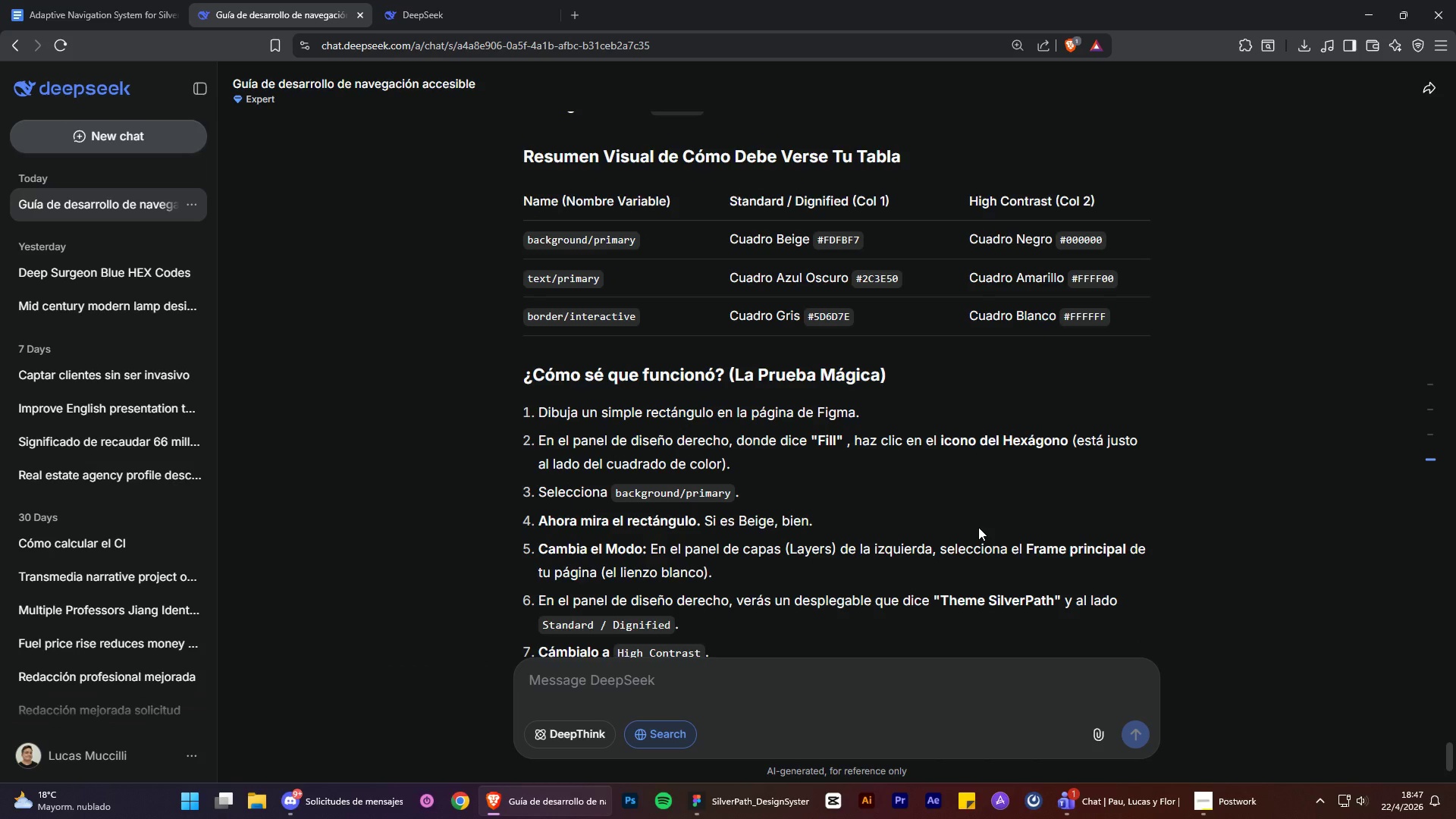 
wait(5.49)
 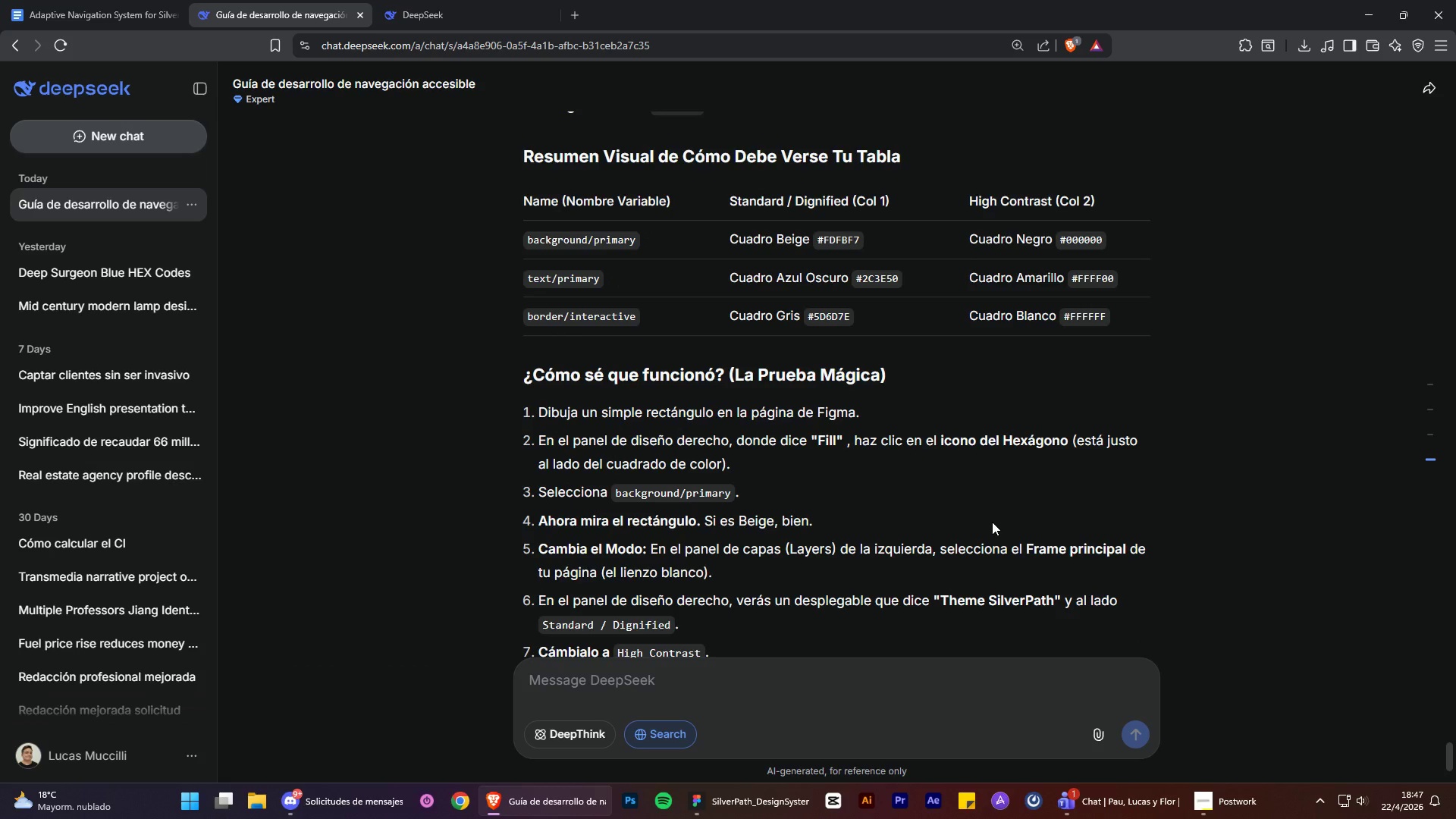 
scroll: coordinate [1015, 532], scroll_direction: up, amount: 77.0
 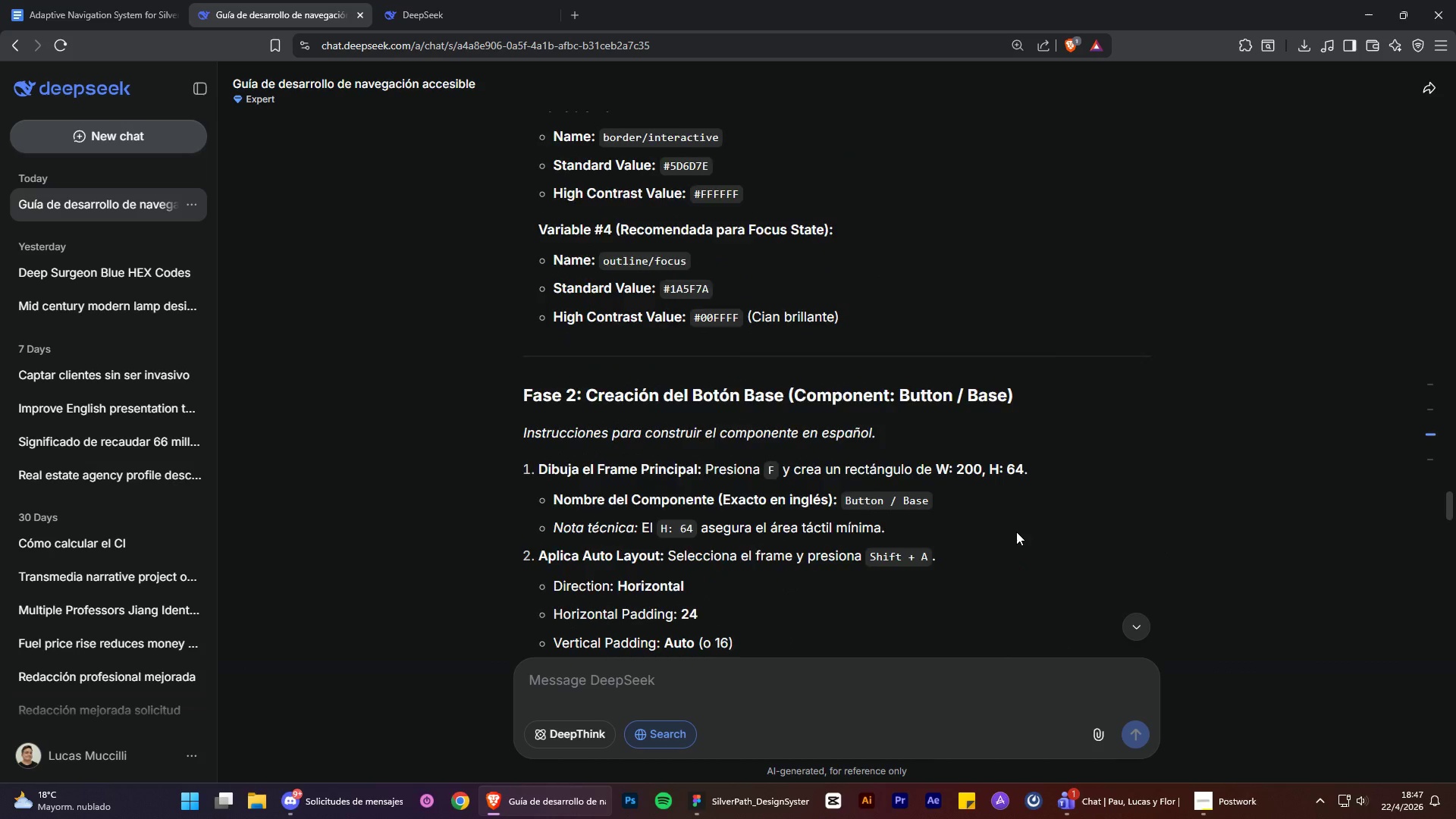 
scroll: coordinate [1003, 529], scroll_direction: up, amount: 18.0
 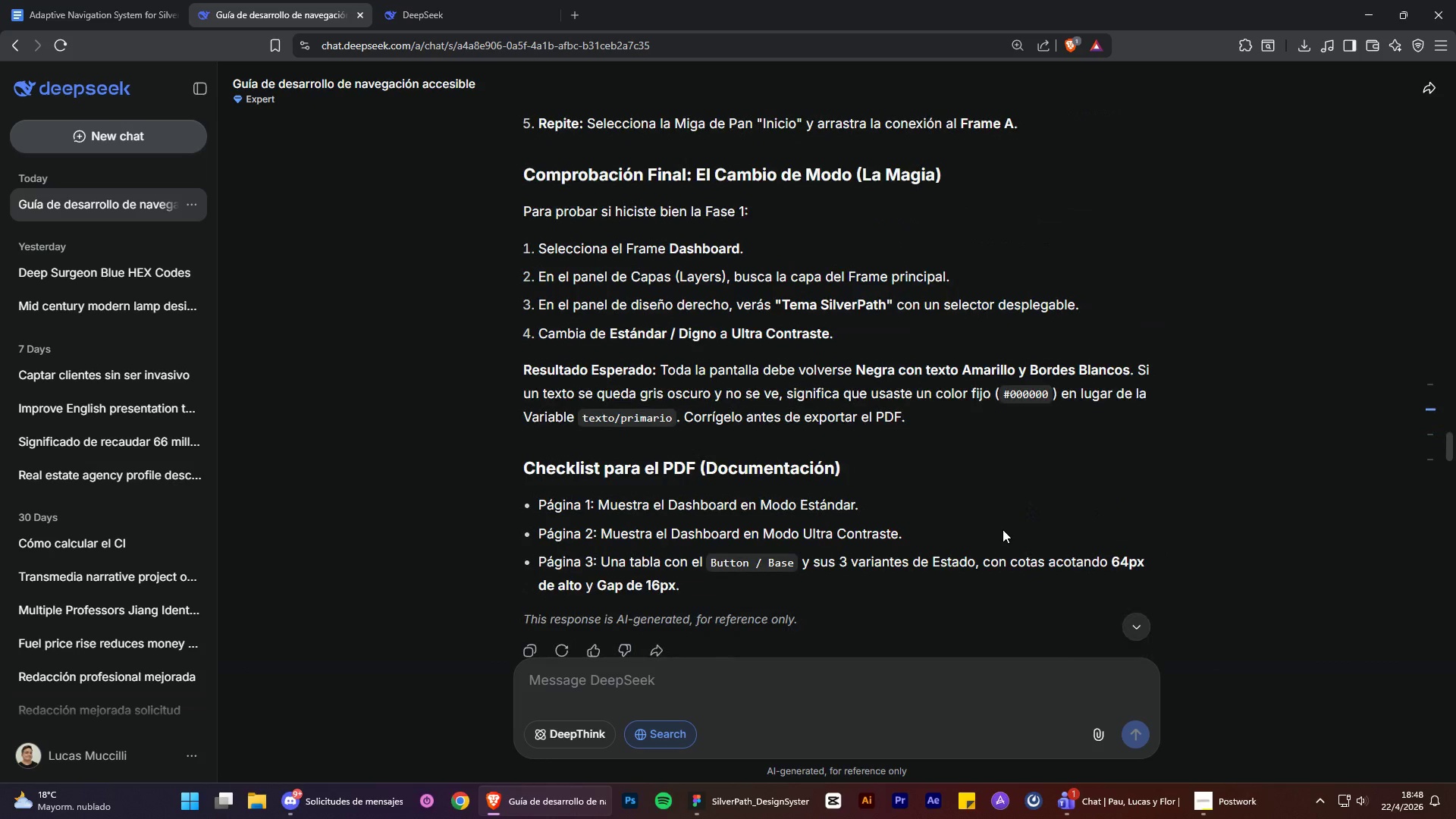 
scroll: coordinate [1000, 529], scroll_direction: down, amount: 5.0
 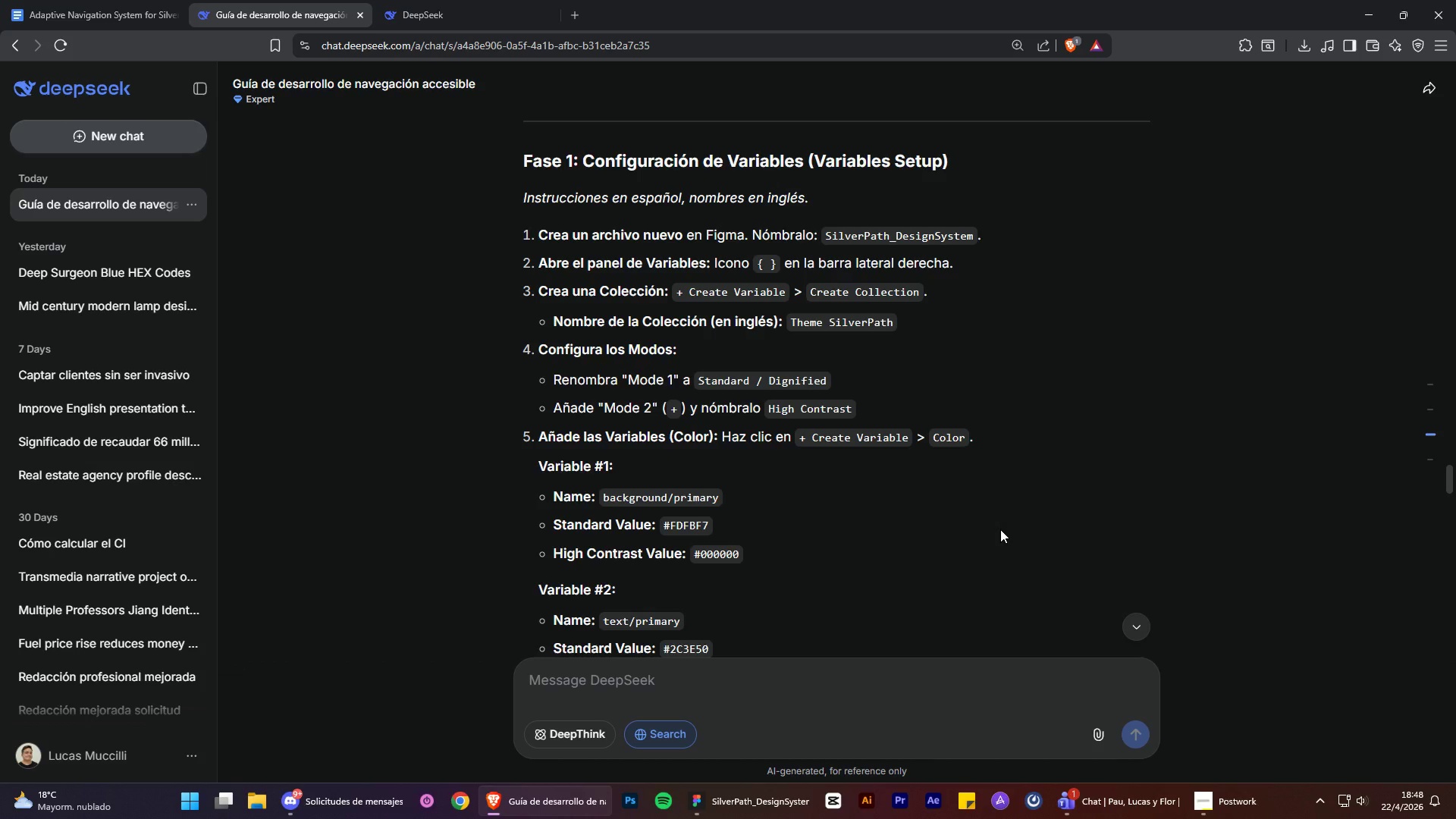 
wait(11.66)
 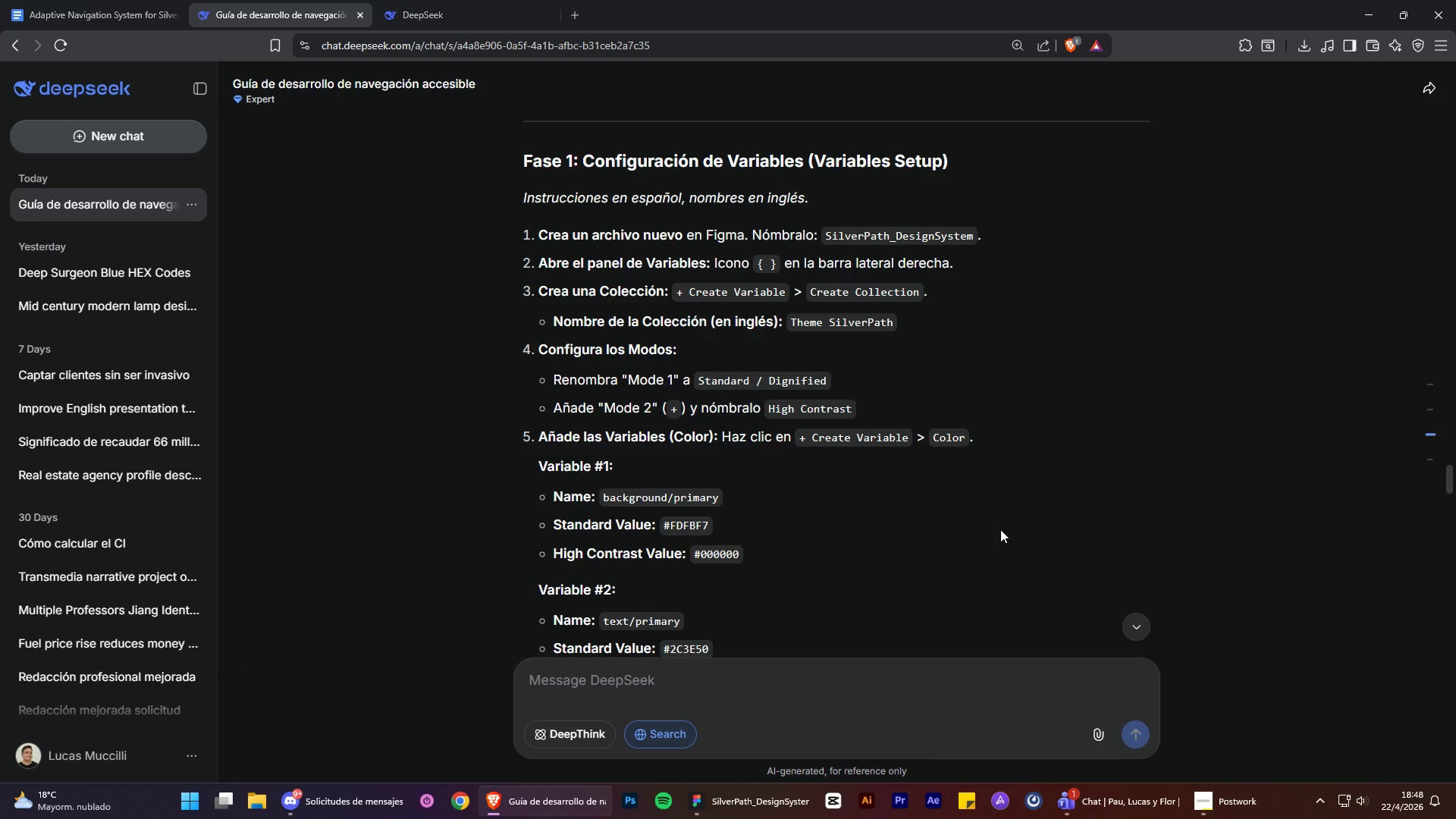 
scroll: coordinate [1000, 529], scroll_direction: down, amount: 1.0
 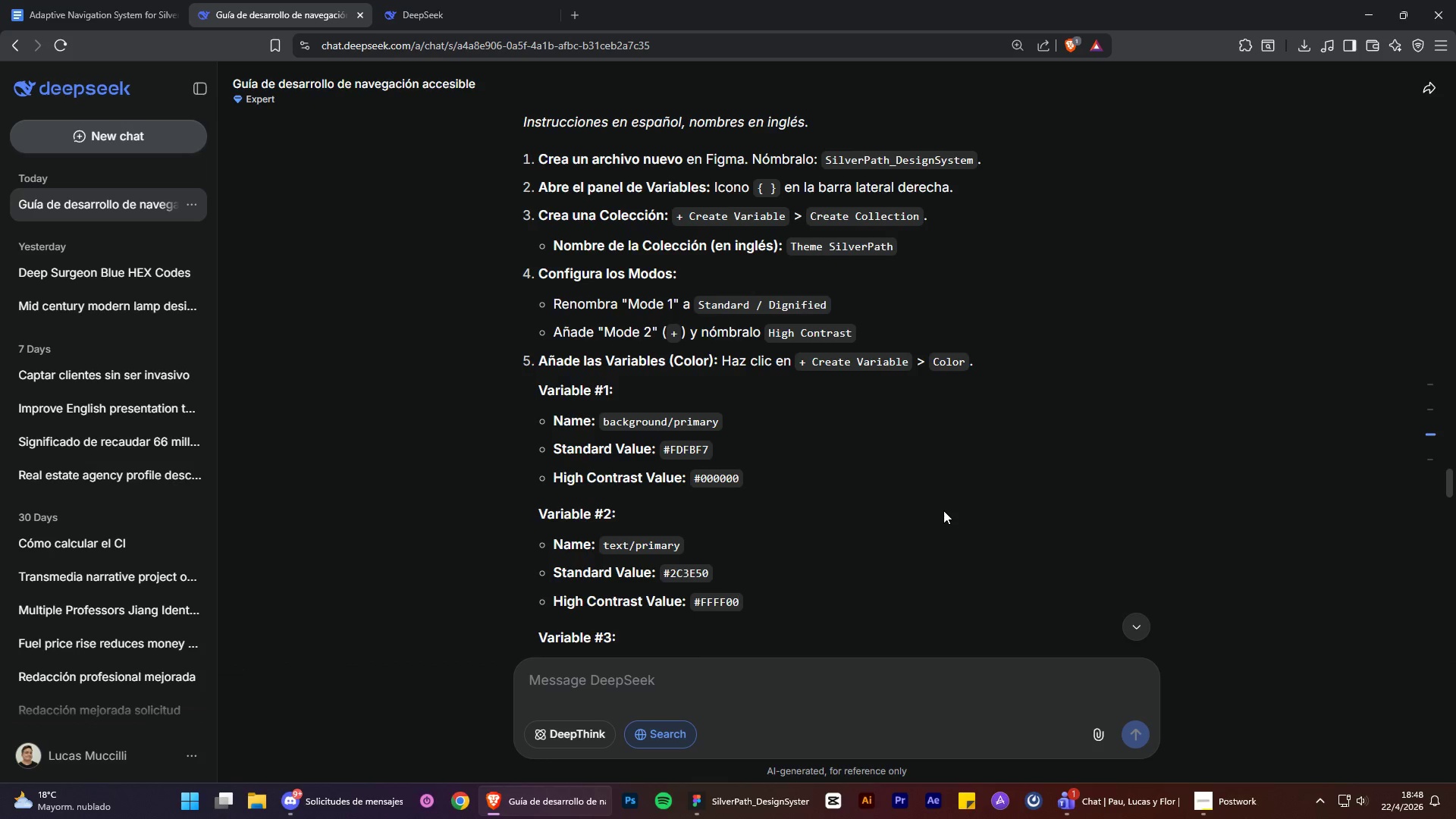 
wait(20.91)
 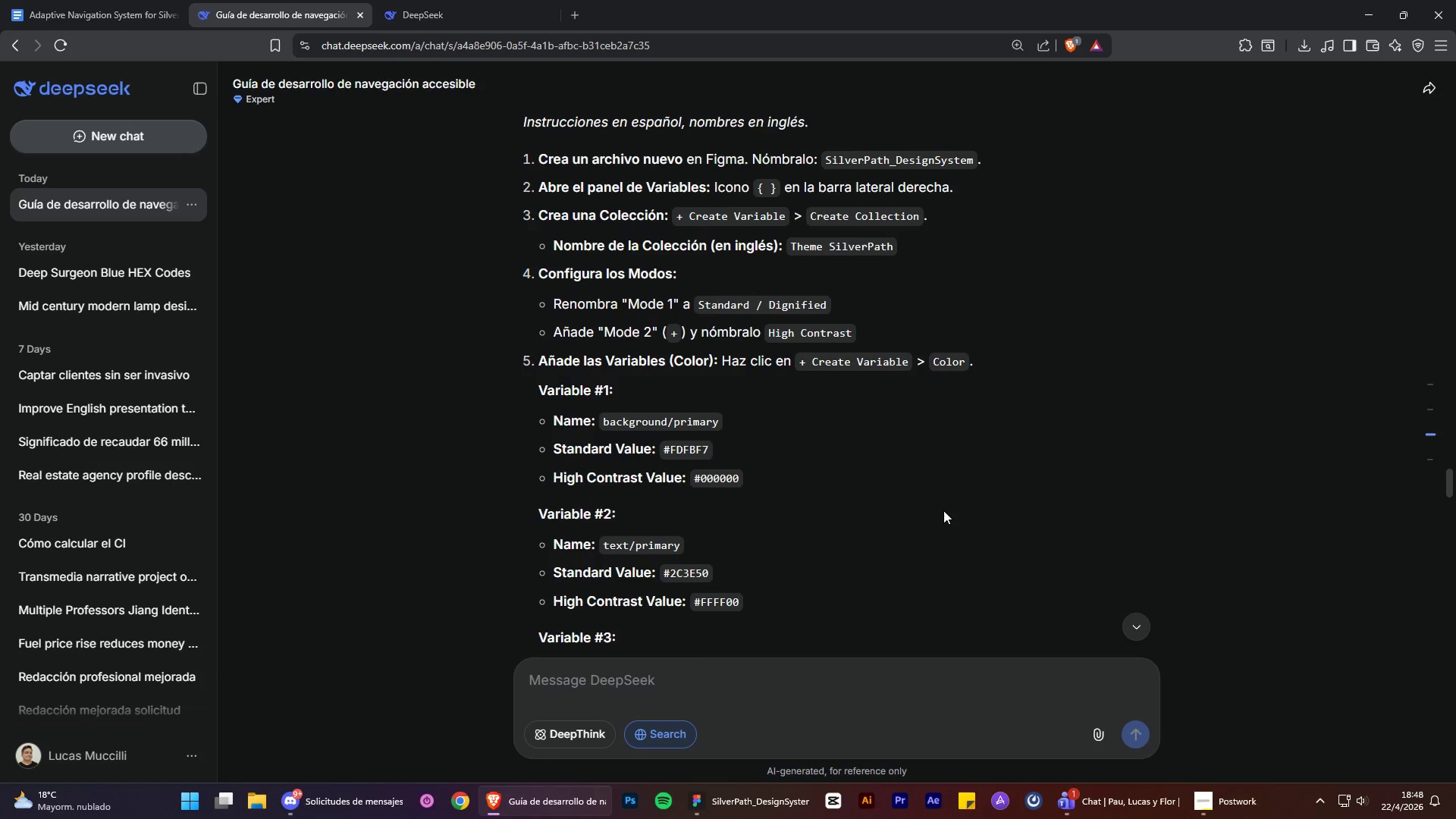 
scroll: coordinate [947, 517], scroll_direction: down, amount: 5.0
 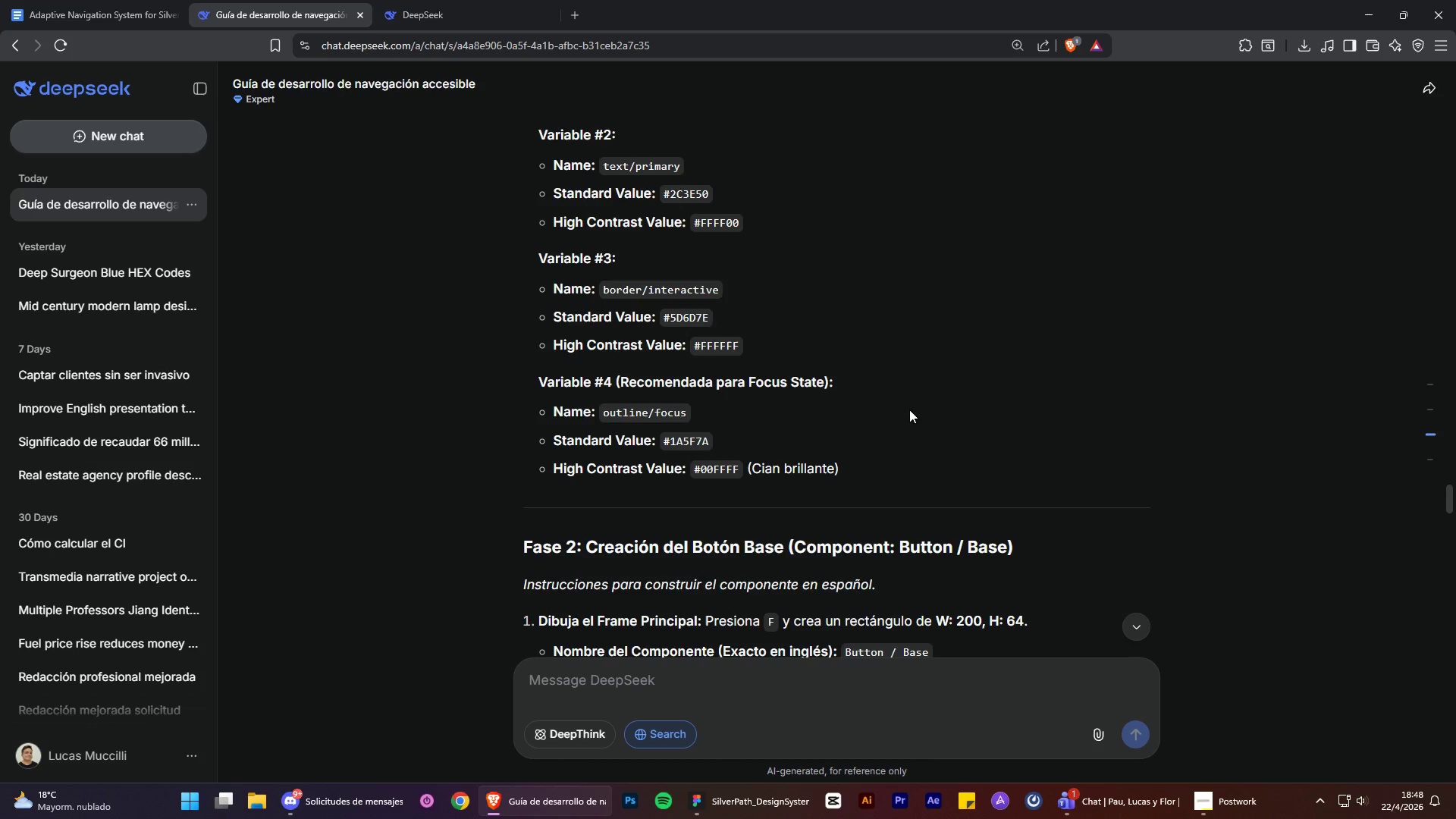 
scroll: coordinate [902, 419], scroll_direction: up, amount: 1.0
 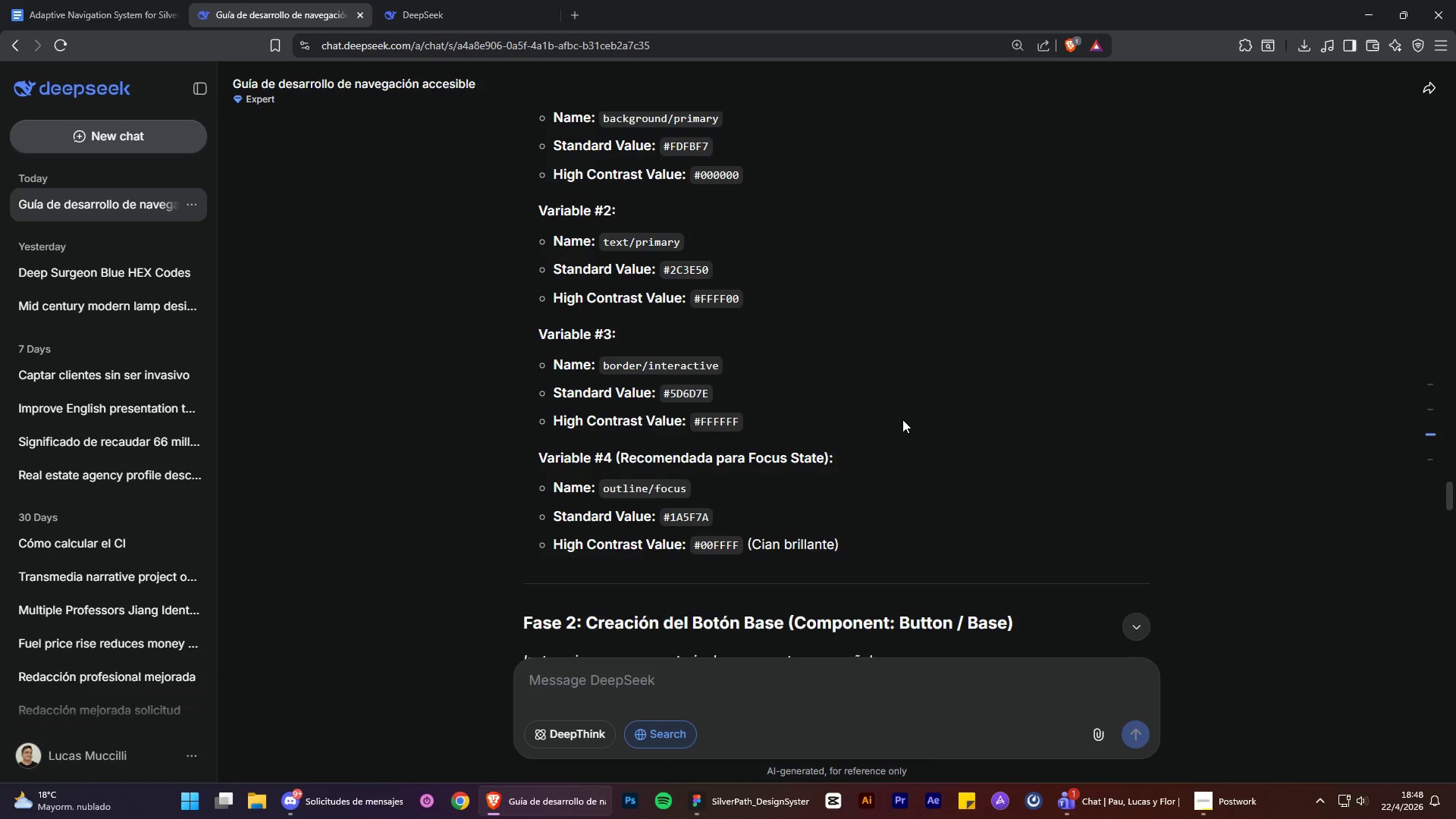 
scroll: coordinate [902, 419], scroll_direction: down, amount: 4.0
 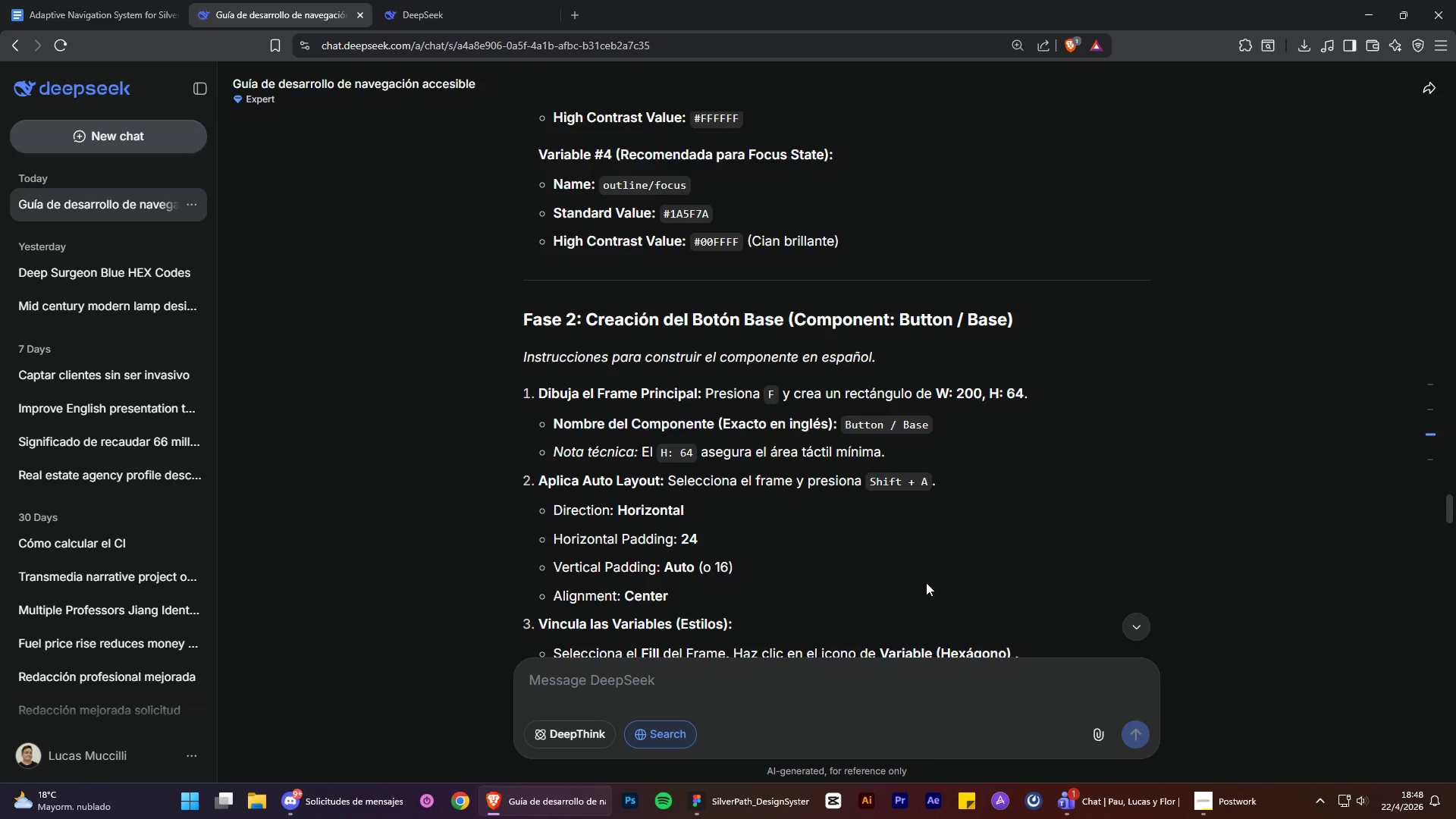 
scroll: coordinate [899, 510], scroll_direction: up, amount: 8.0
 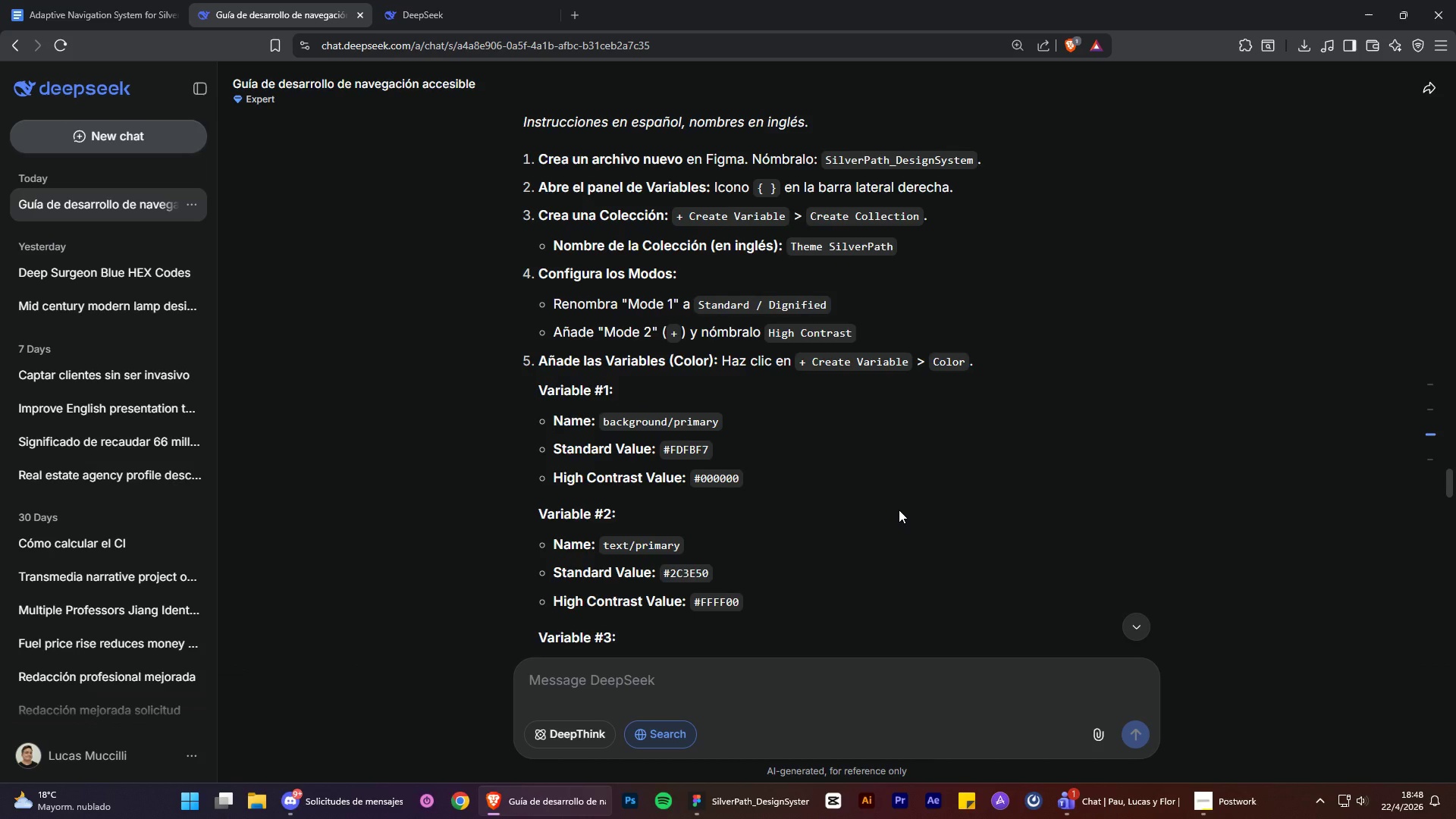 
scroll: coordinate [896, 512], scroll_direction: down, amount: 11.0
 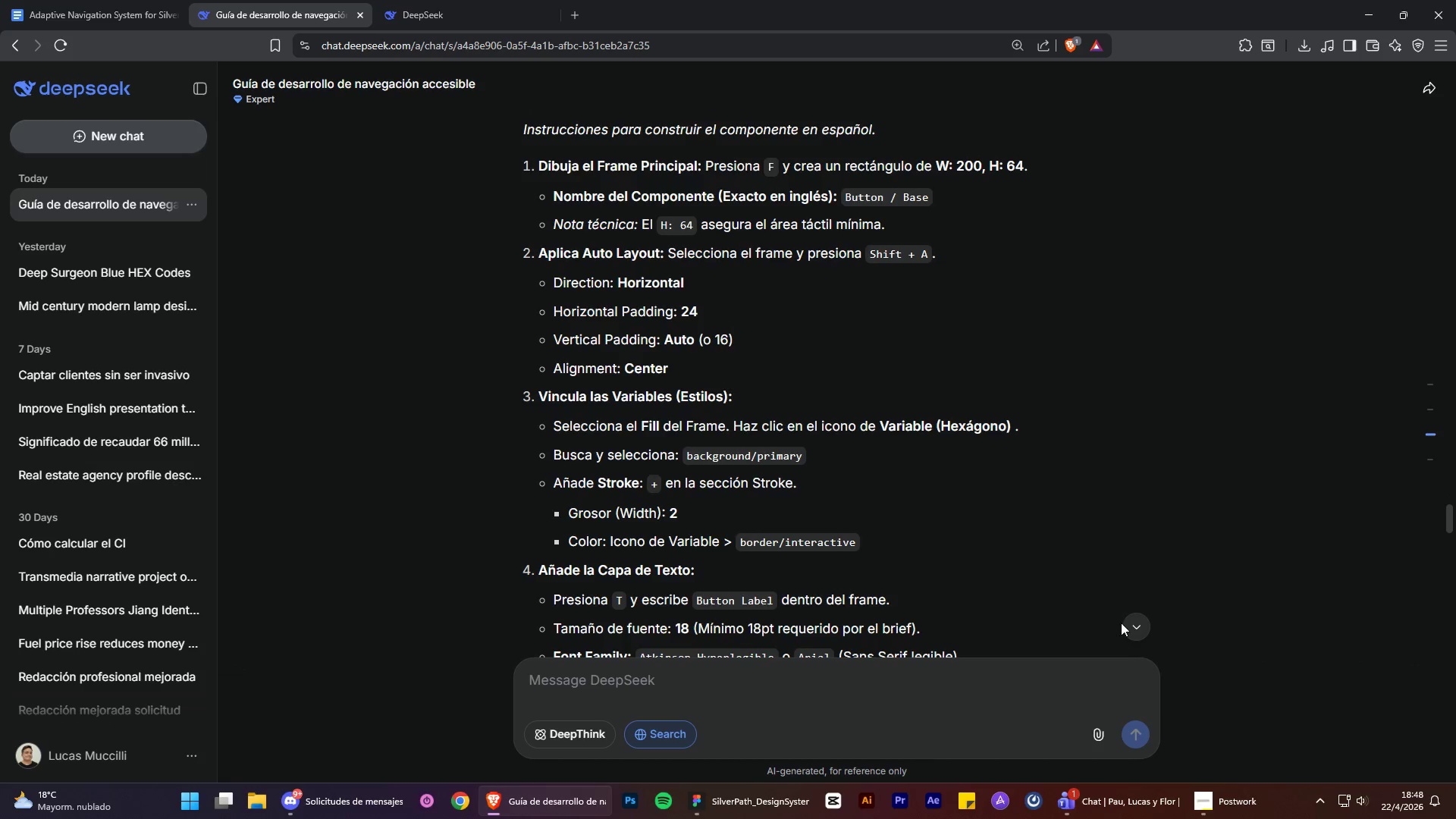 
left_click([1125, 623])
 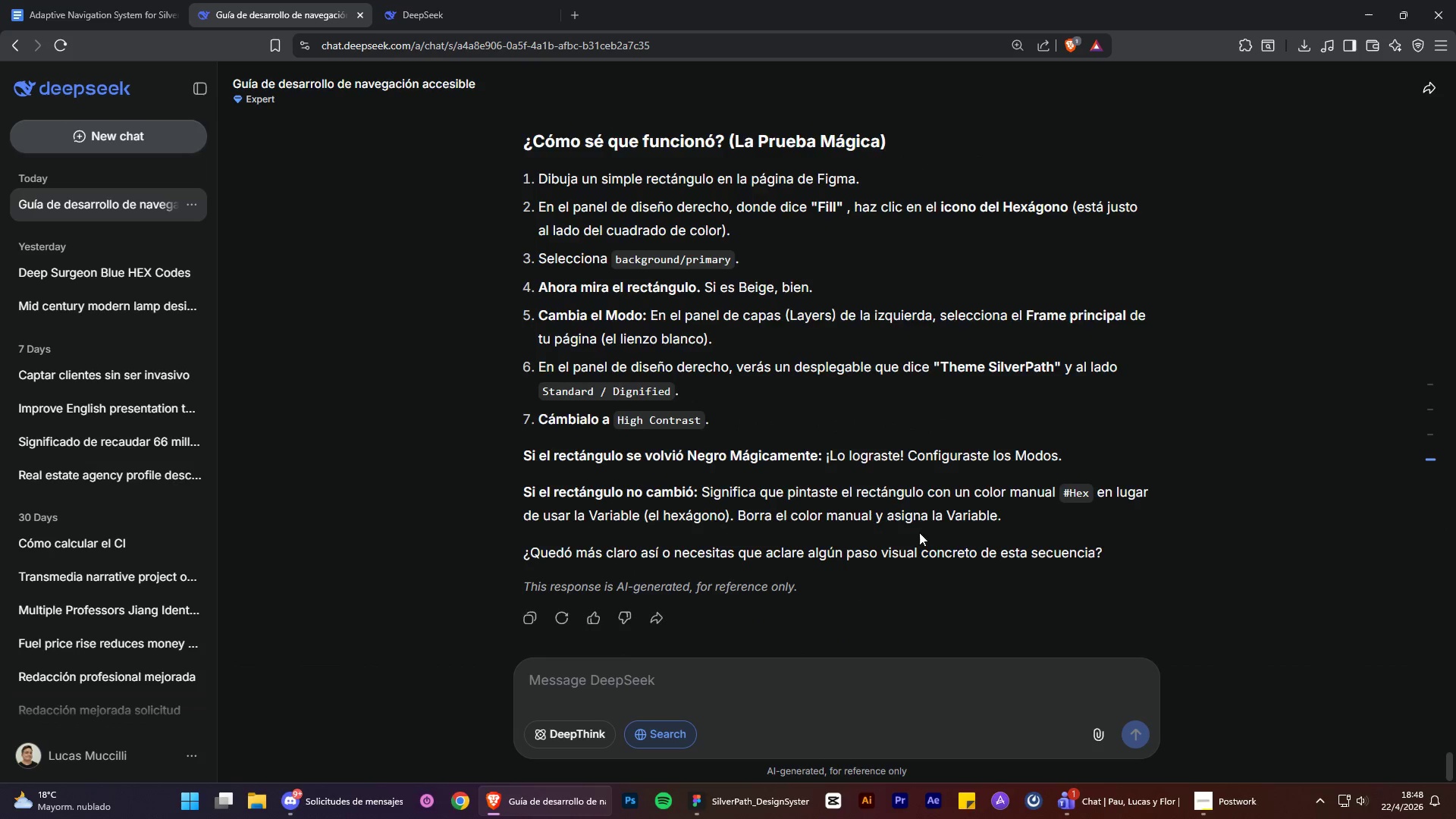 
scroll: coordinate [868, 516], scroll_direction: up, amount: 18.0
 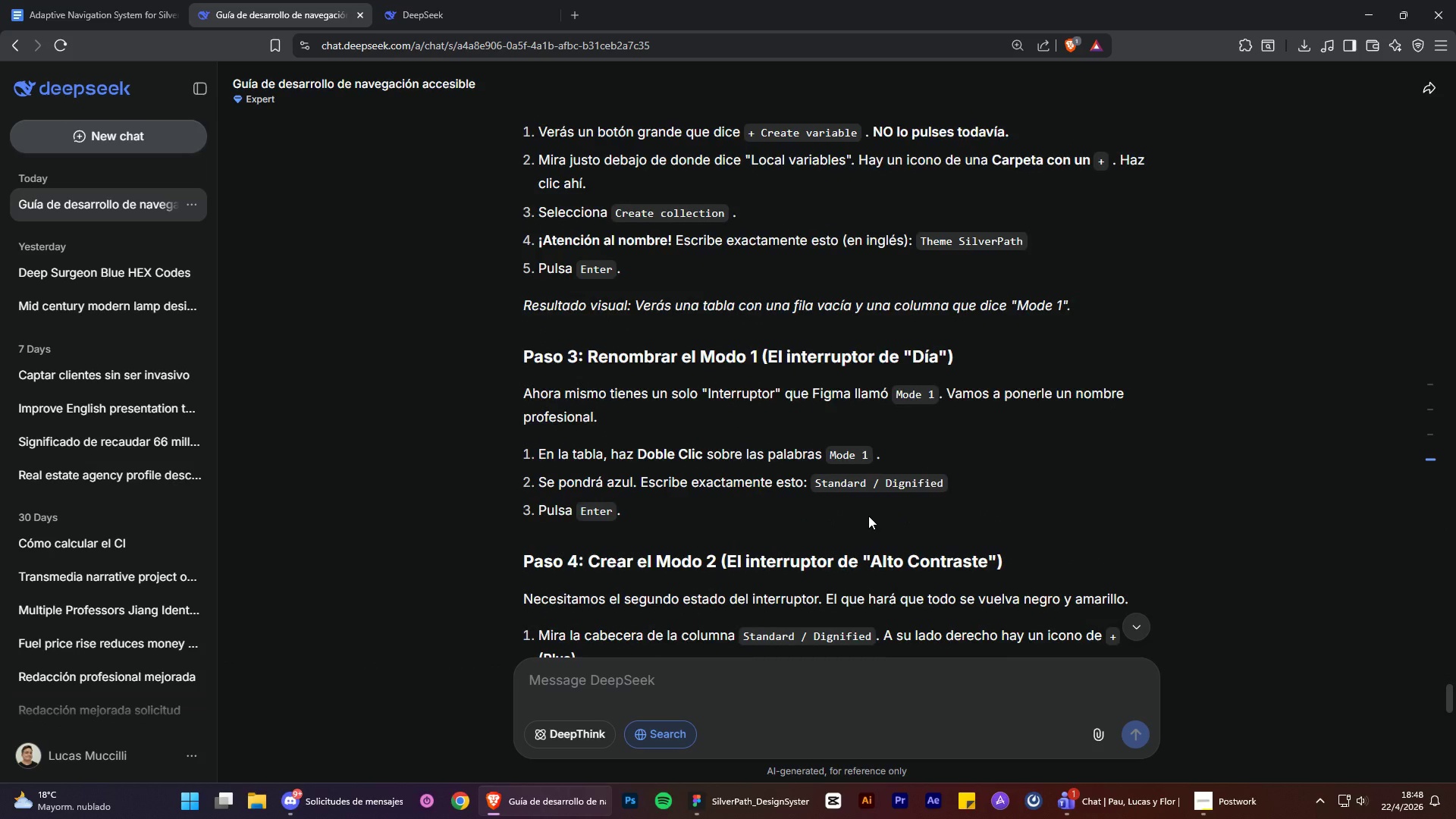 
scroll: coordinate [868, 516], scroll_direction: down, amount: 4.0
 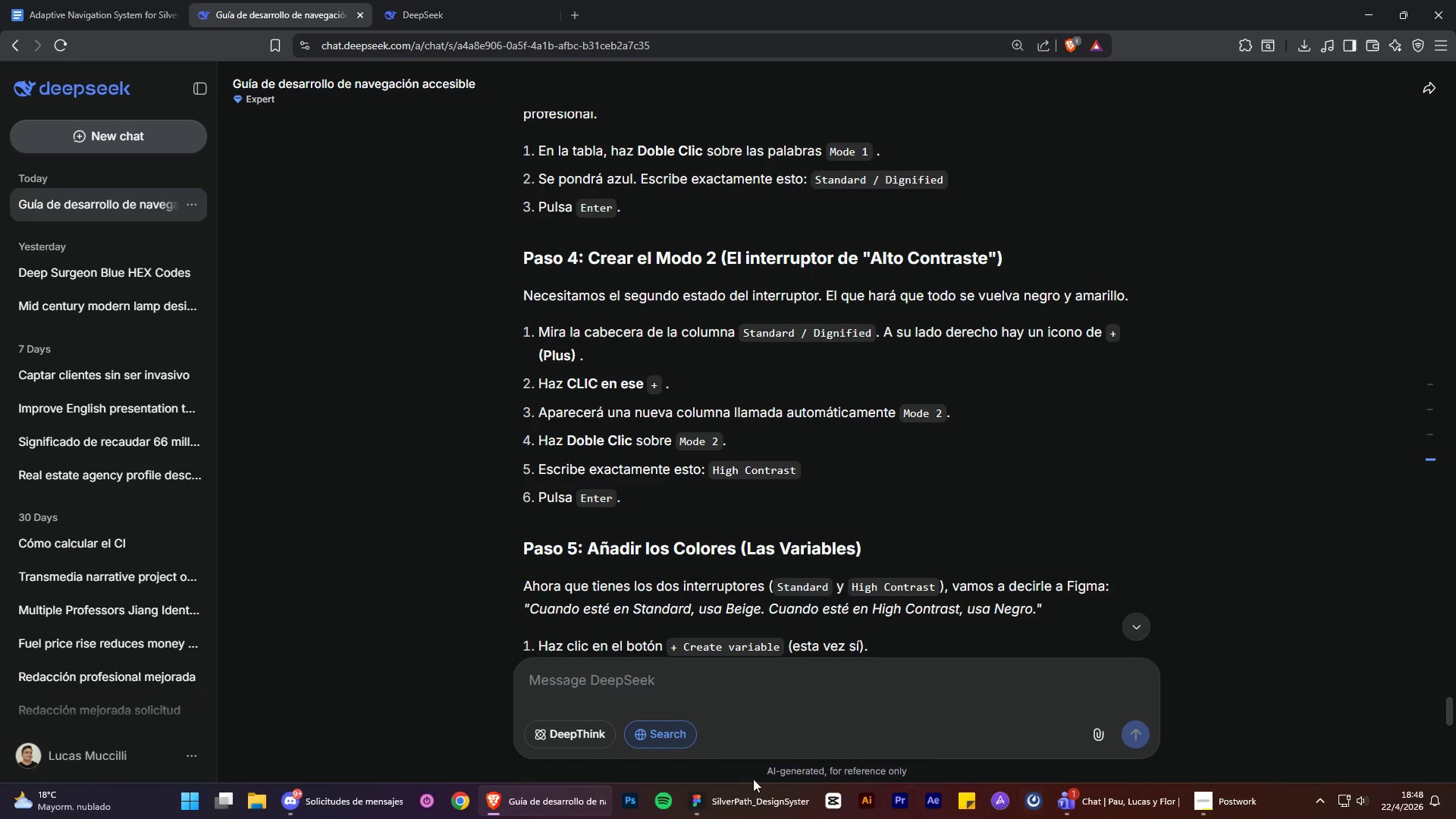 
left_click([340, 340])
 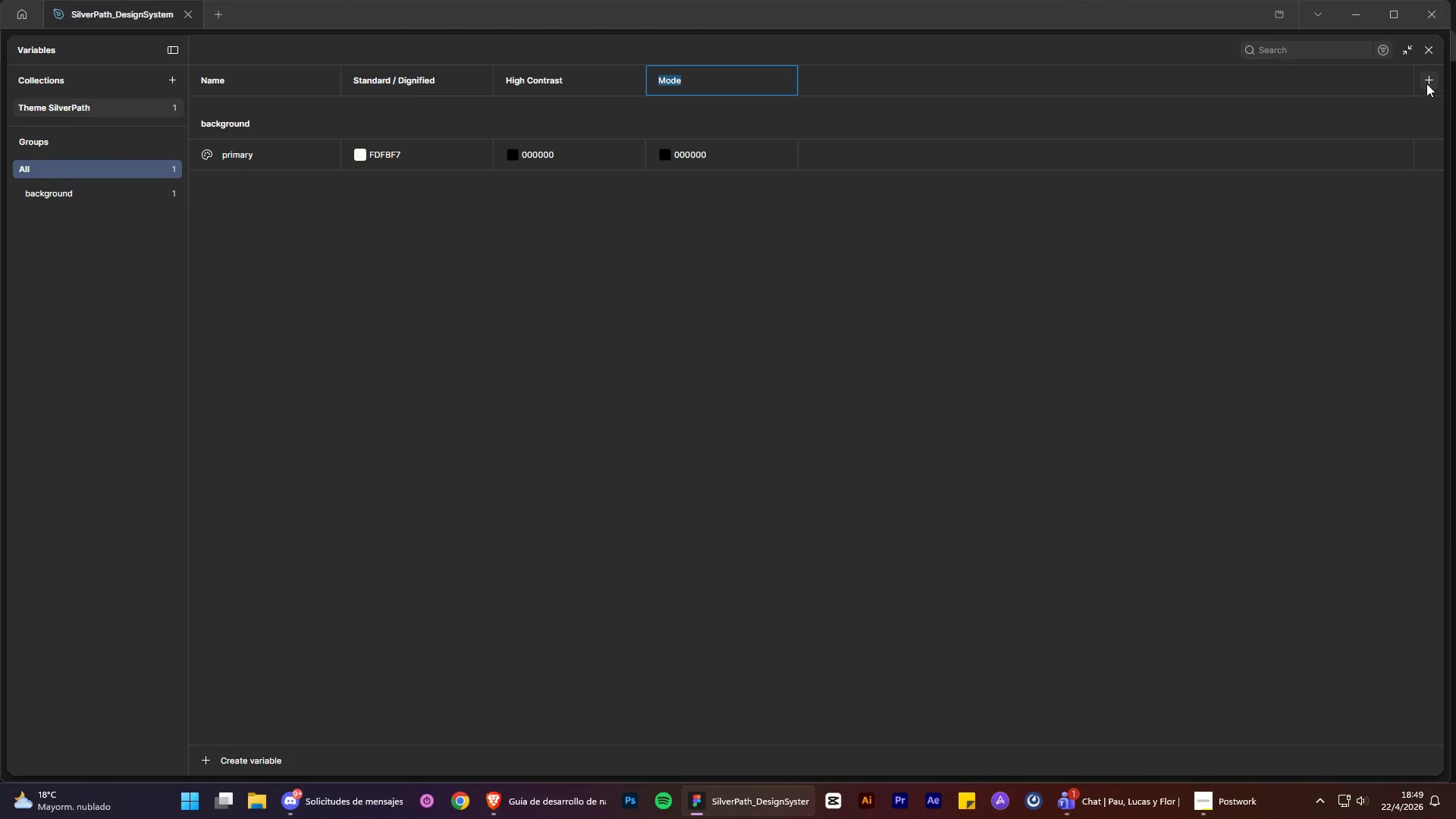 
left_click([1116, 308])
 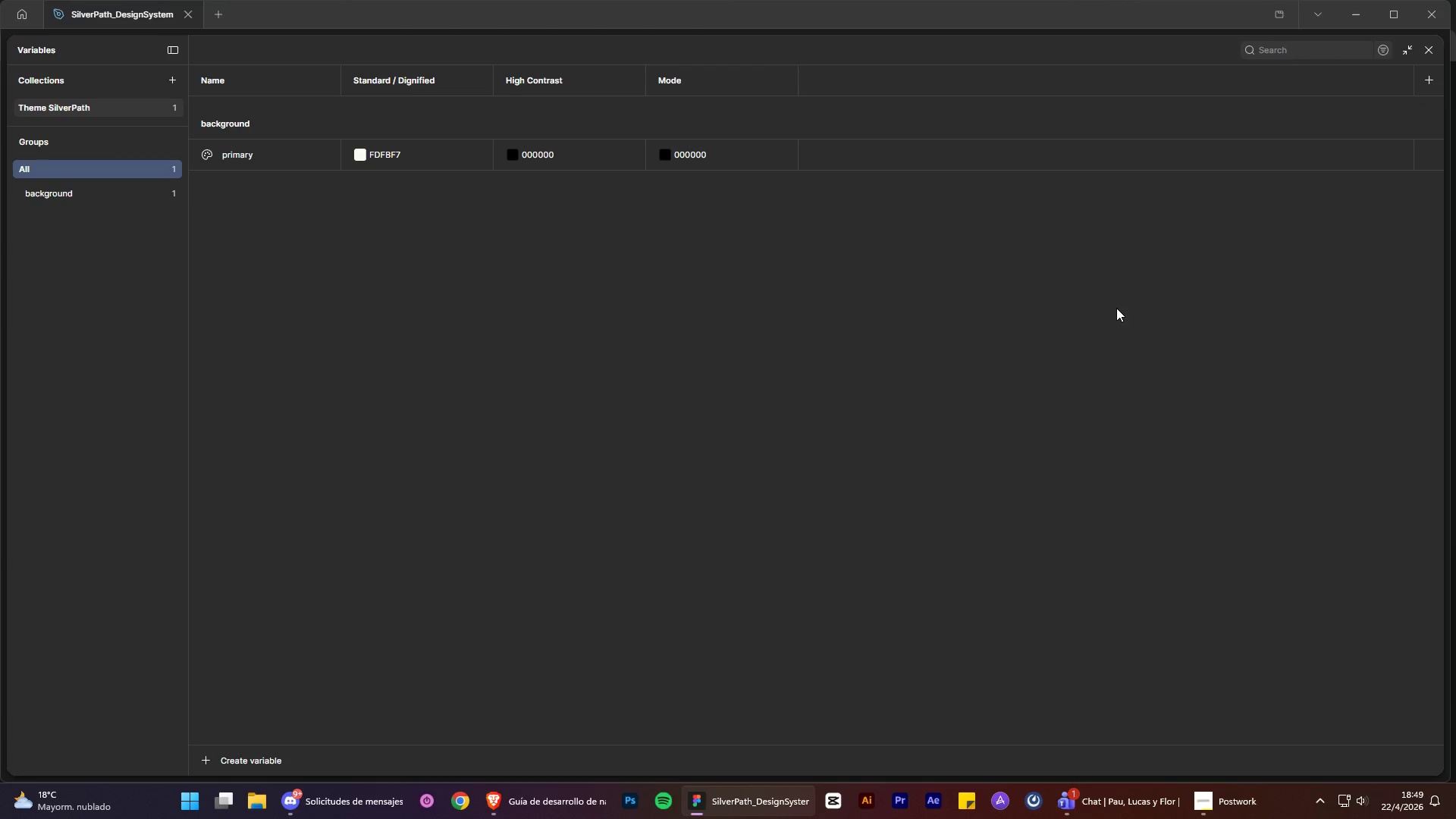 
key(Control+Z)
 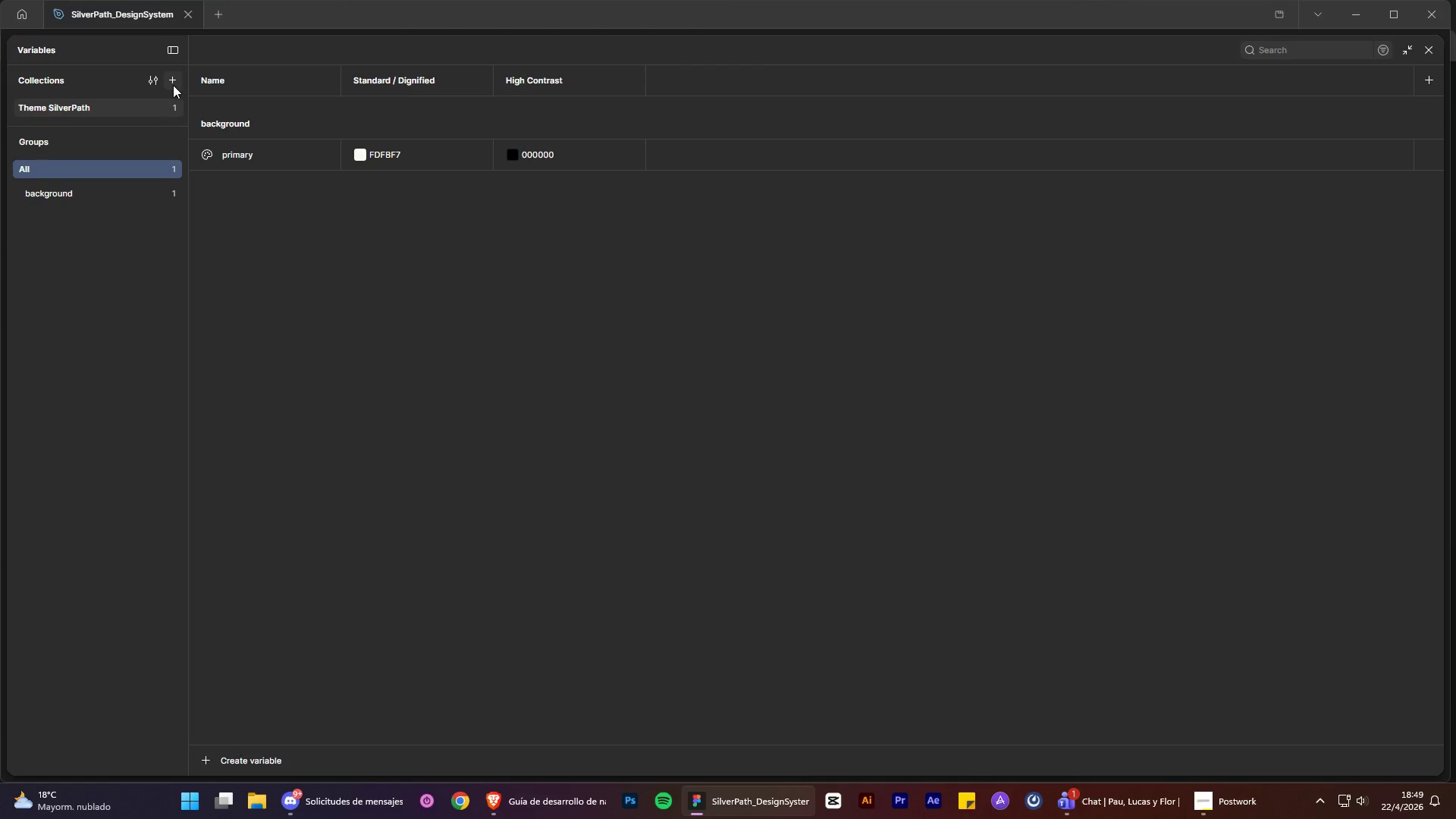 
left_click([177, 82])
 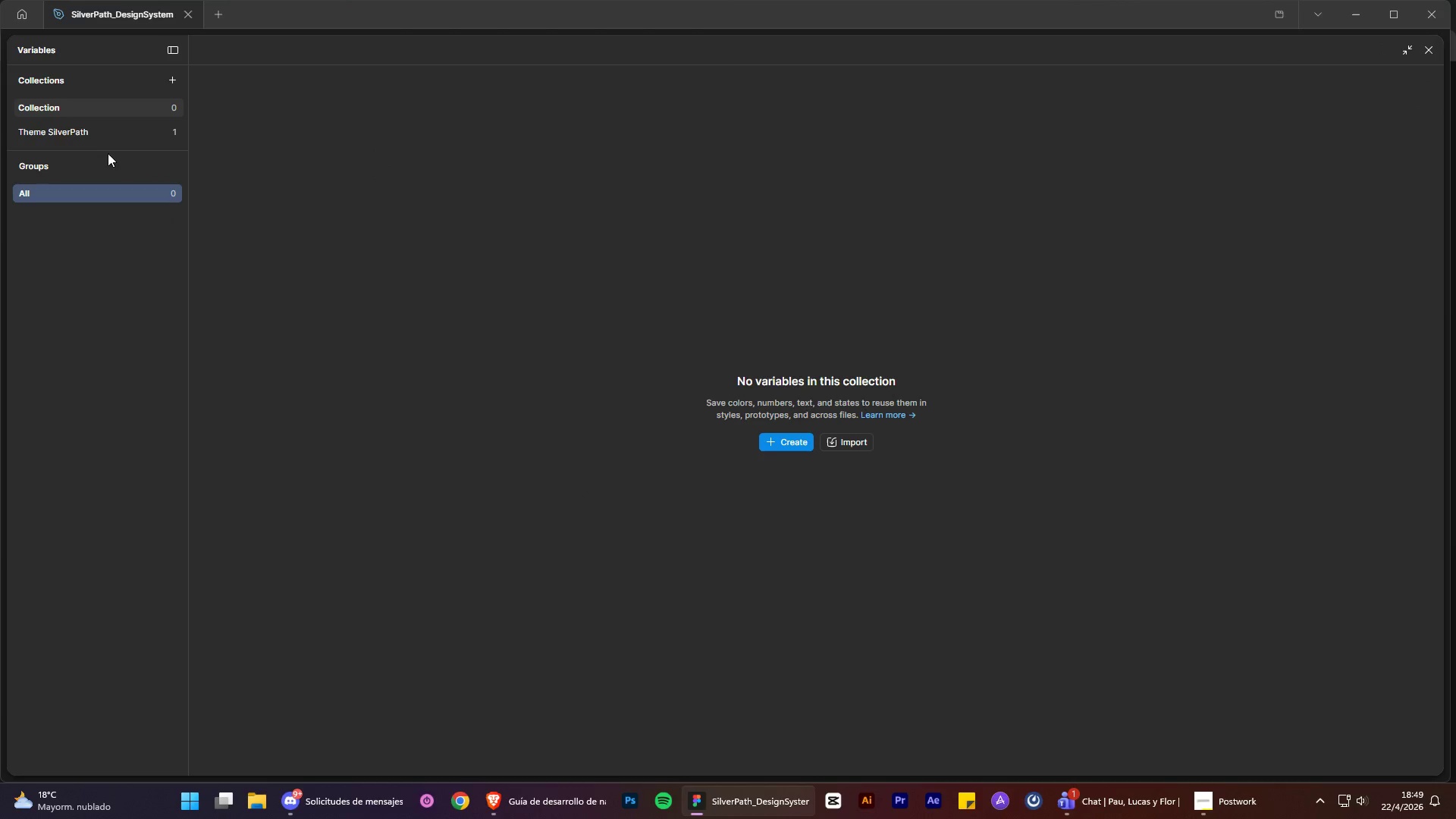 
left_click([576, 802])
 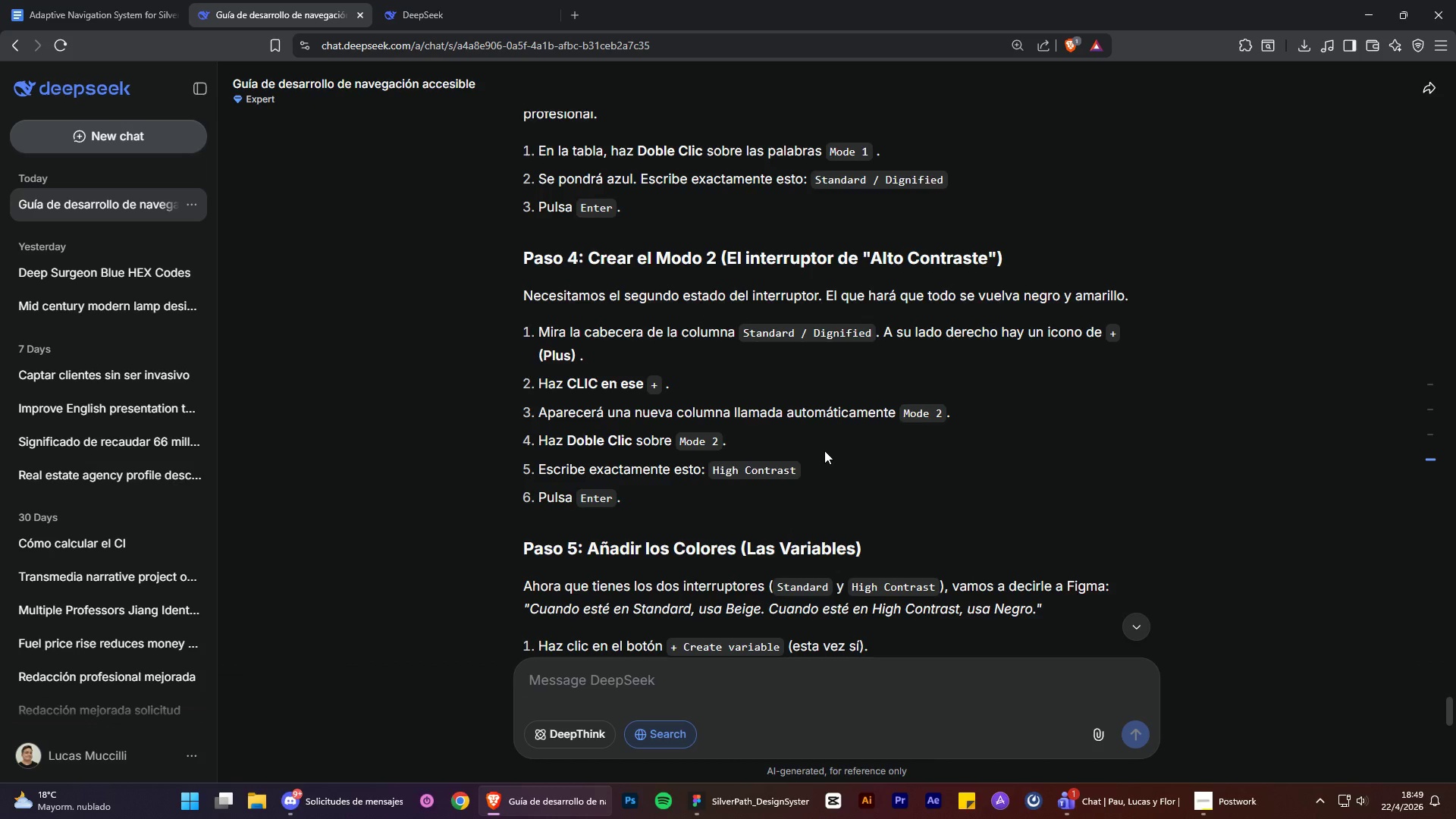 
scroll: coordinate [822, 449], scroll_direction: up, amount: 7.0
 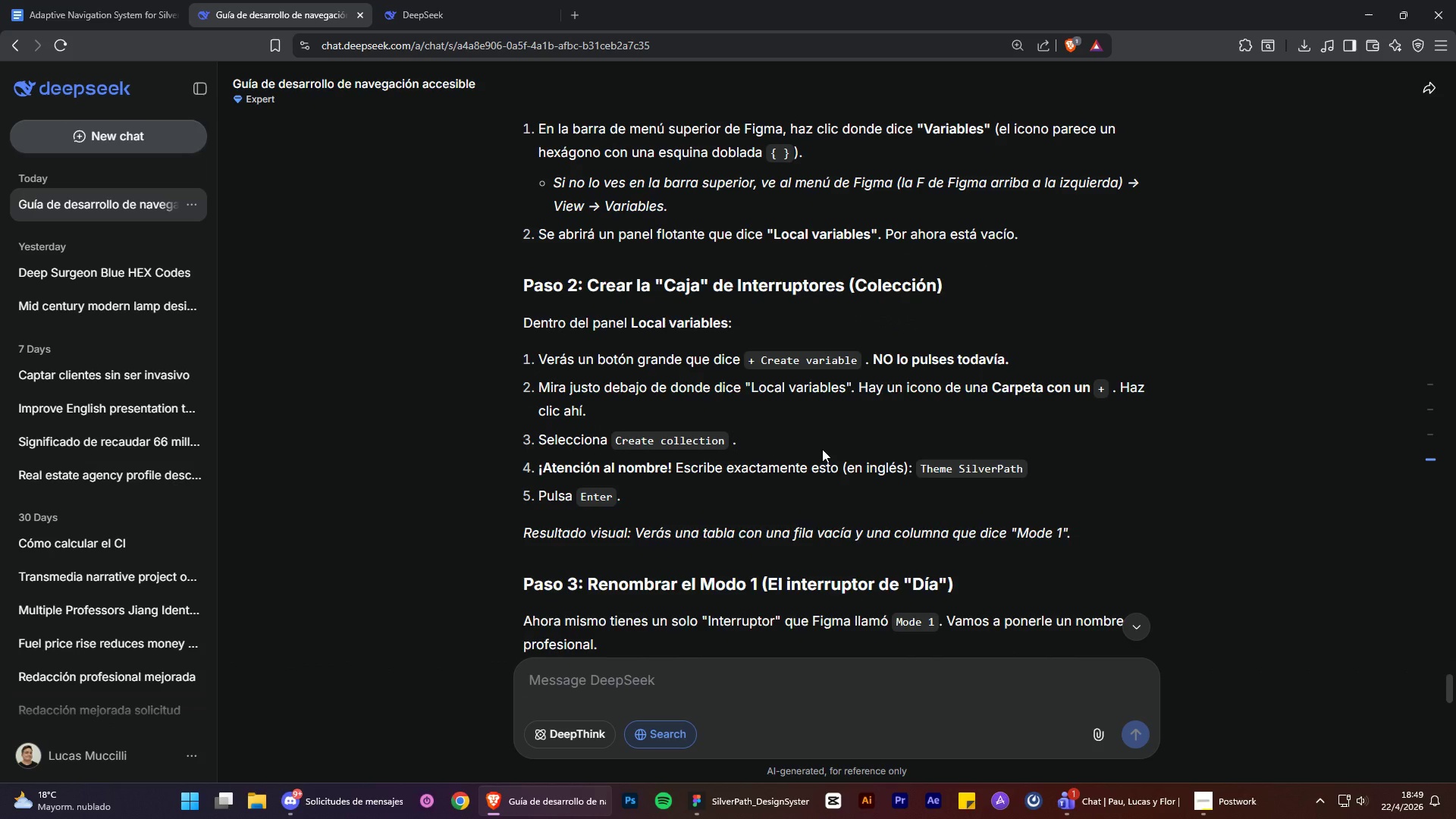 
scroll: coordinate [774, 362], scroll_direction: down, amount: 3.0
 